 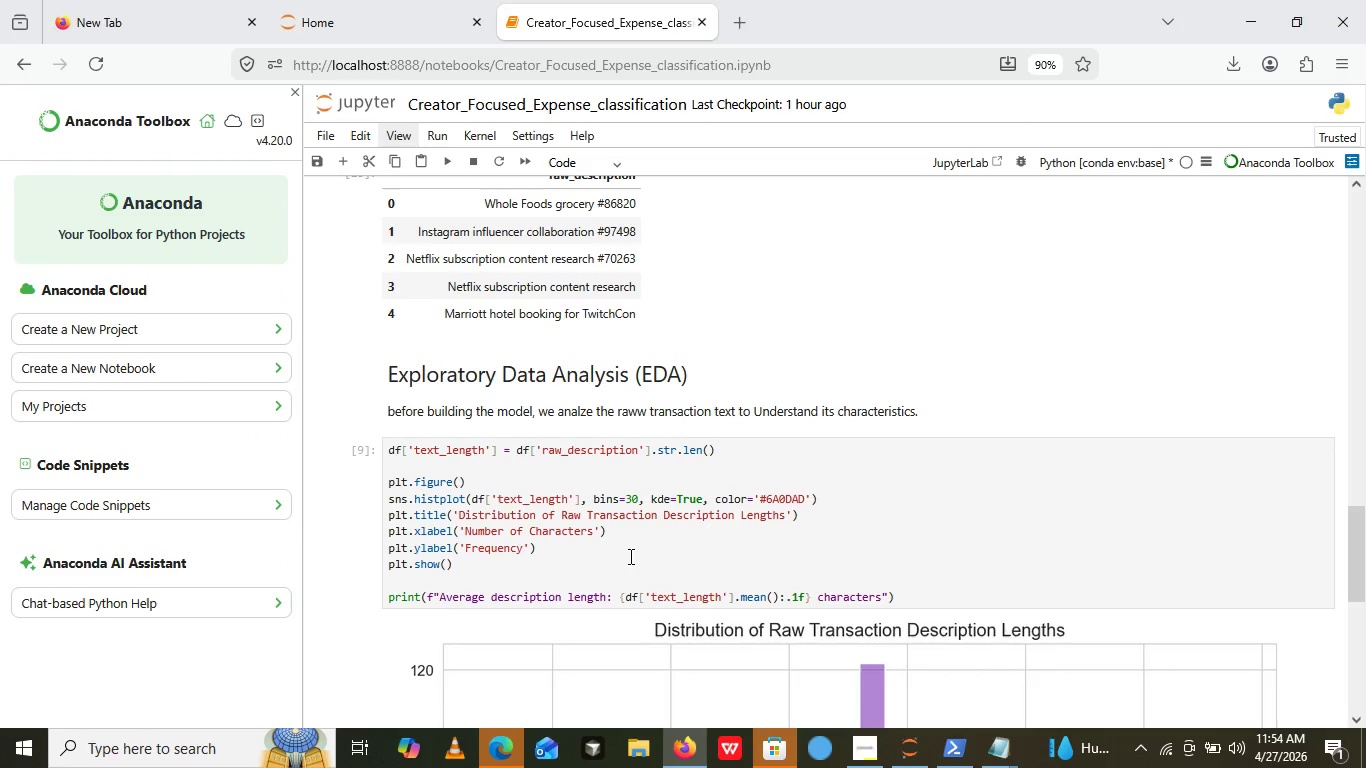 
left_click([629, 556])
 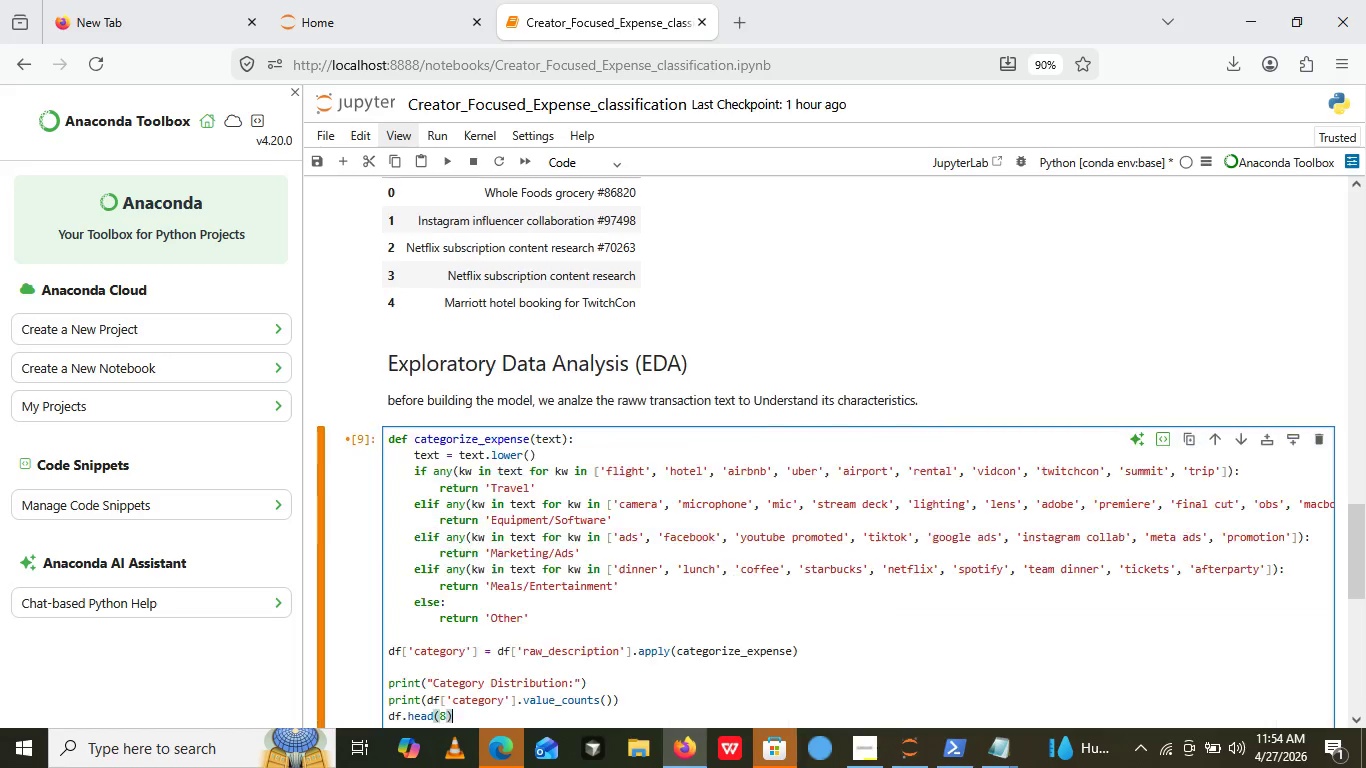 
key(Control+A)
 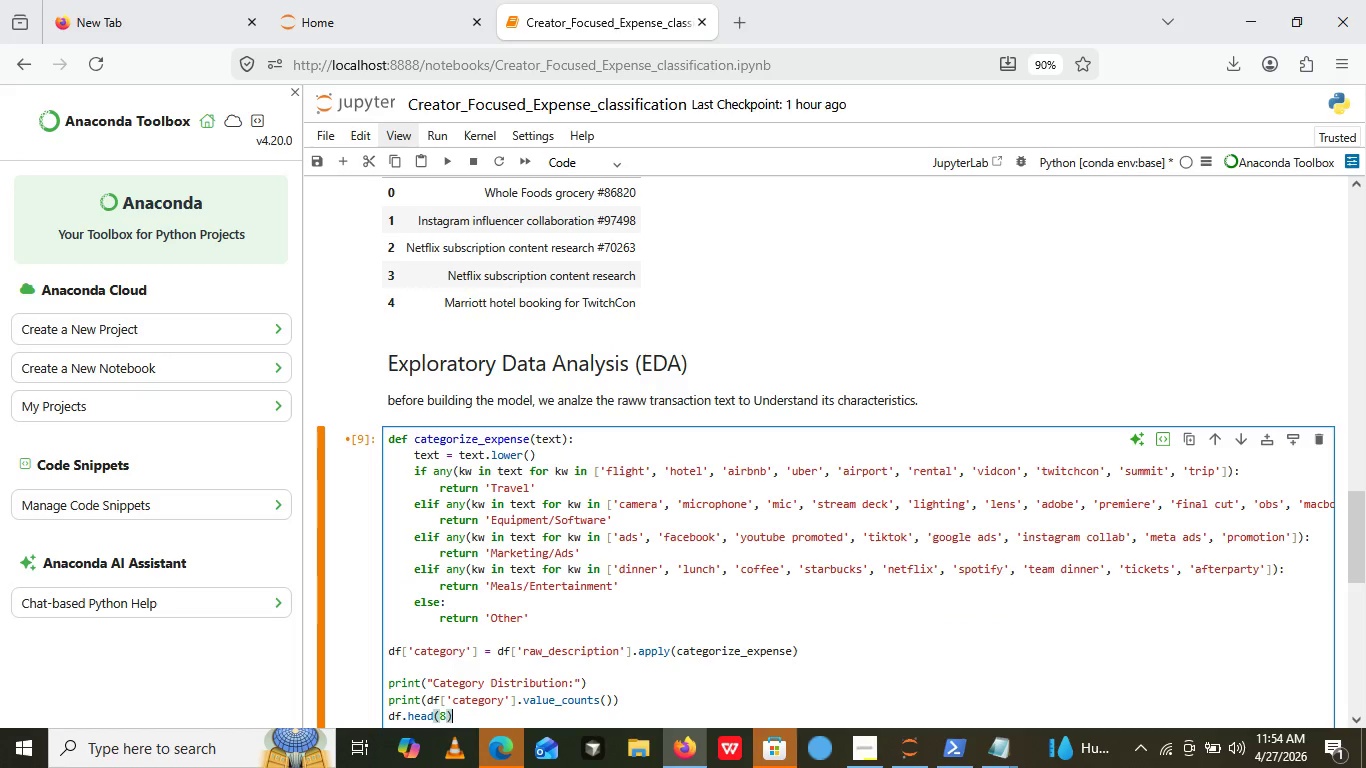 
key(Control+V)
 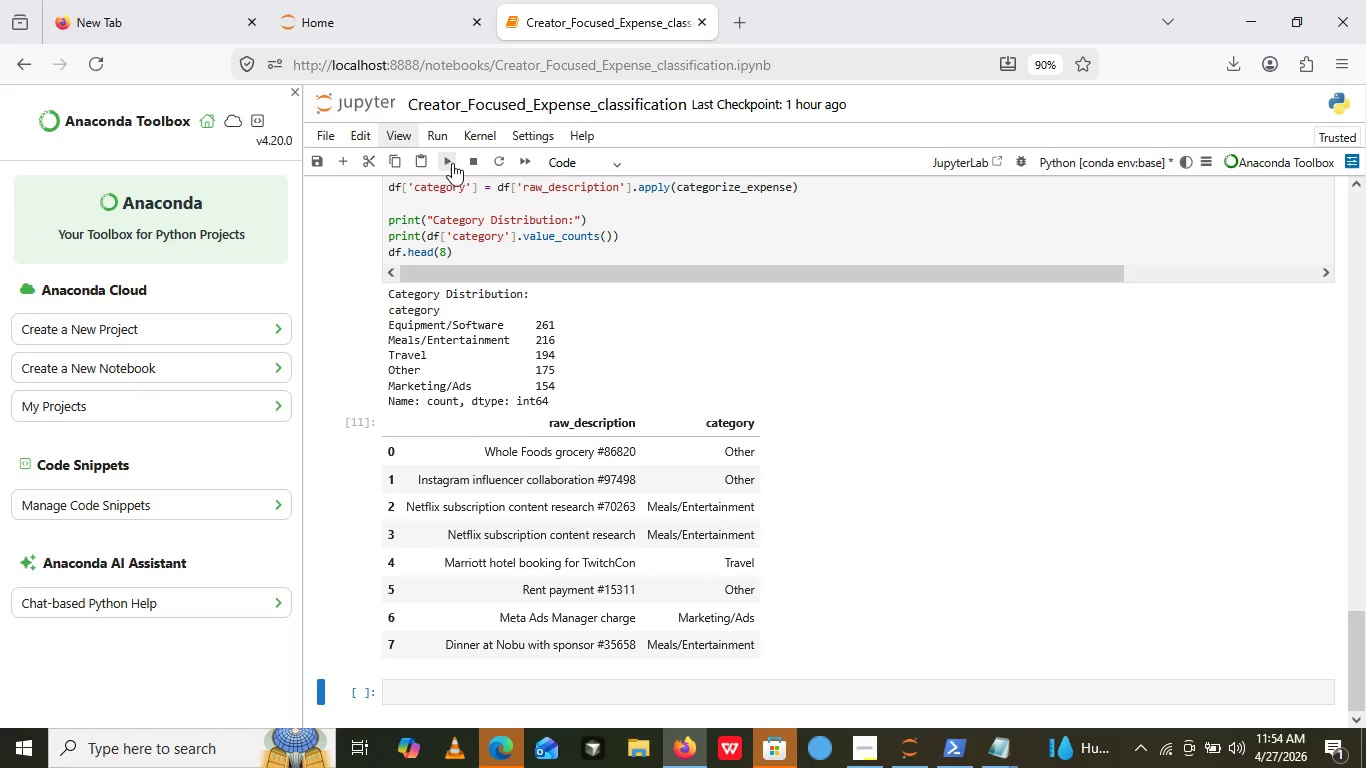 
left_click([443, 162])
 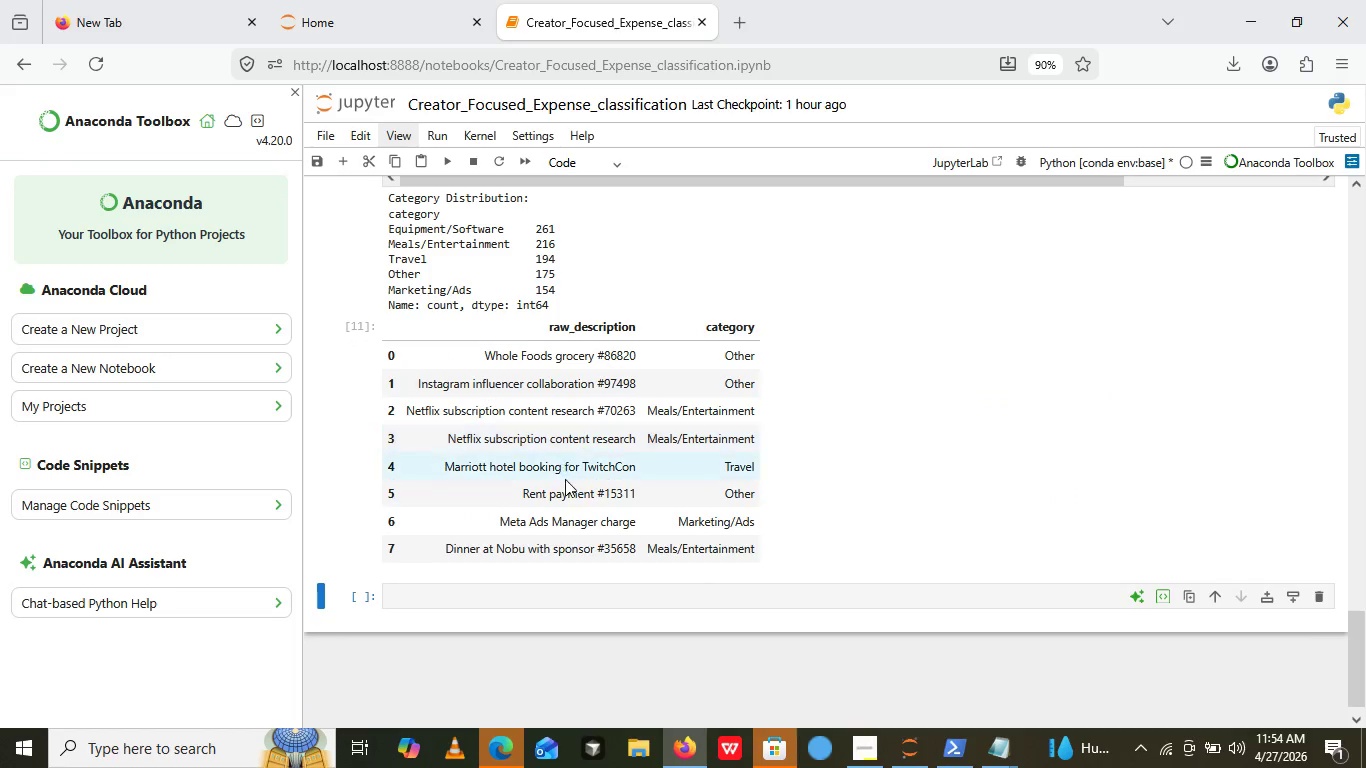 
scroll: coordinate [681, 296], scroll_direction: down, amount: 9.0
 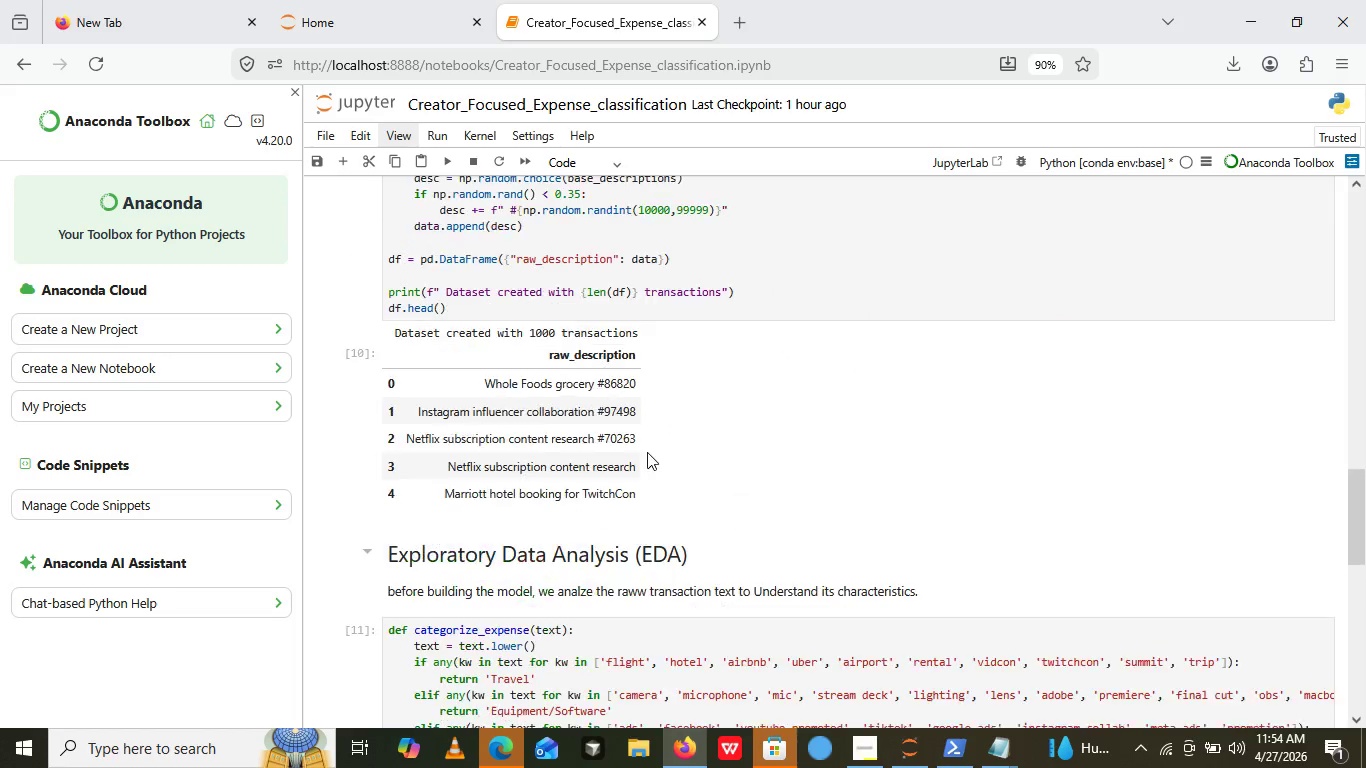 
scroll: coordinate [647, 452], scroll_direction: up, amount: 7.0
 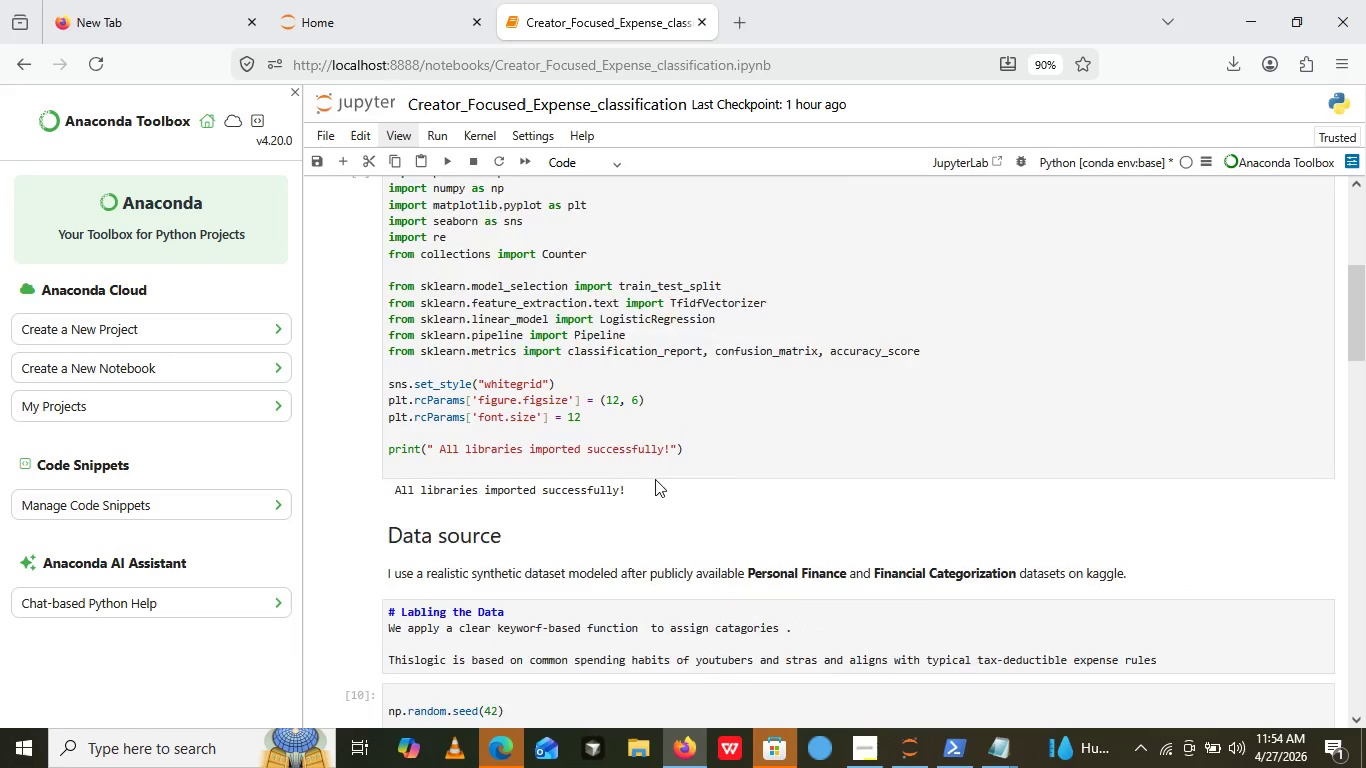 
scroll: coordinate [655, 479], scroll_direction: none, amount: 0.0
 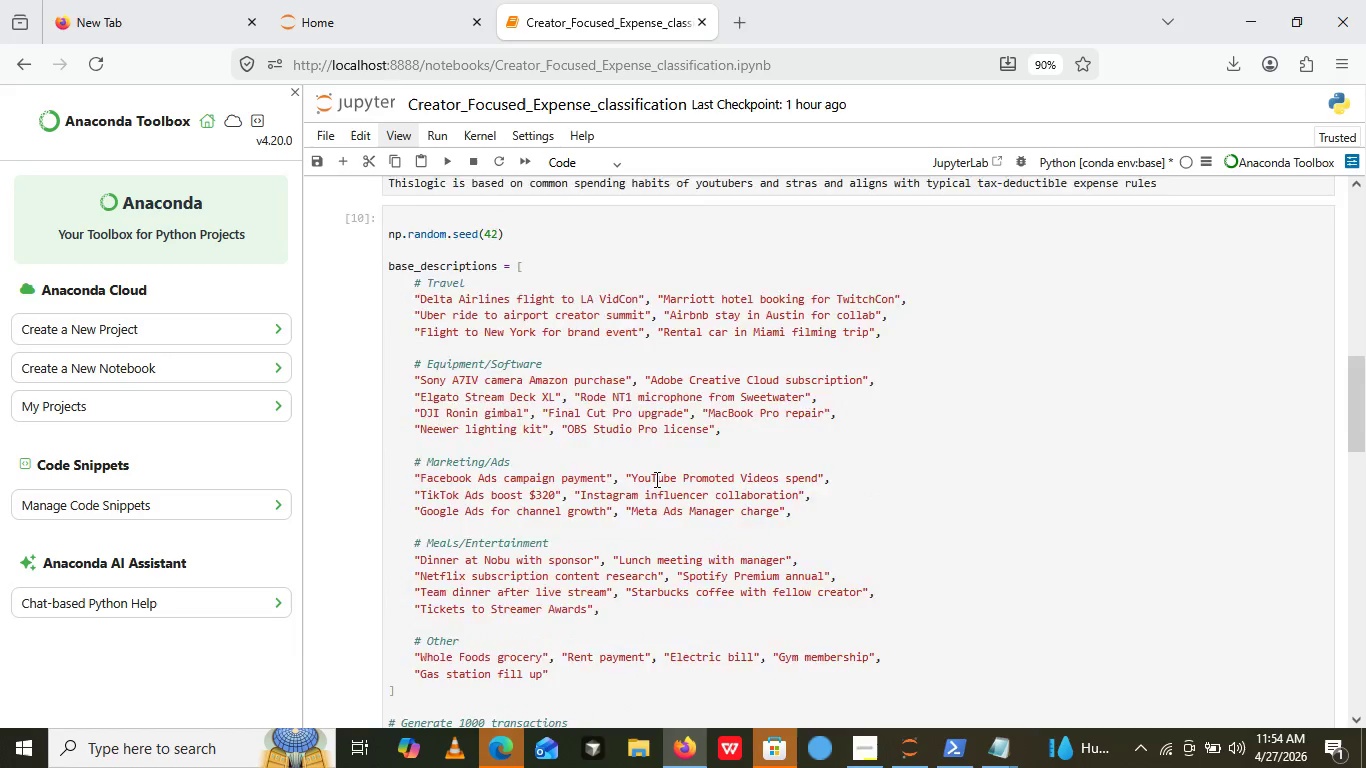 
scroll: coordinate [655, 479], scroll_direction: up, amount: 4.0
 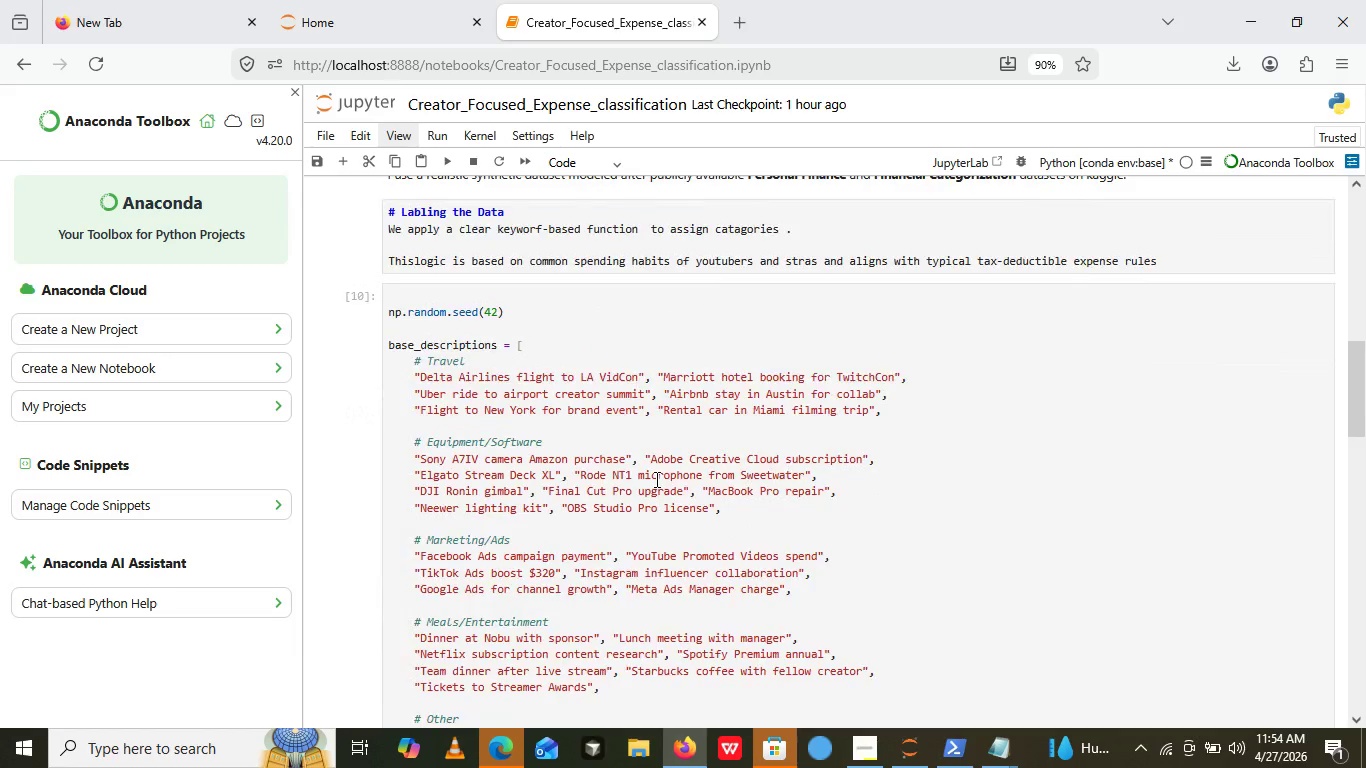 
scroll: coordinate [655, 479], scroll_direction: down, amount: 9.0
 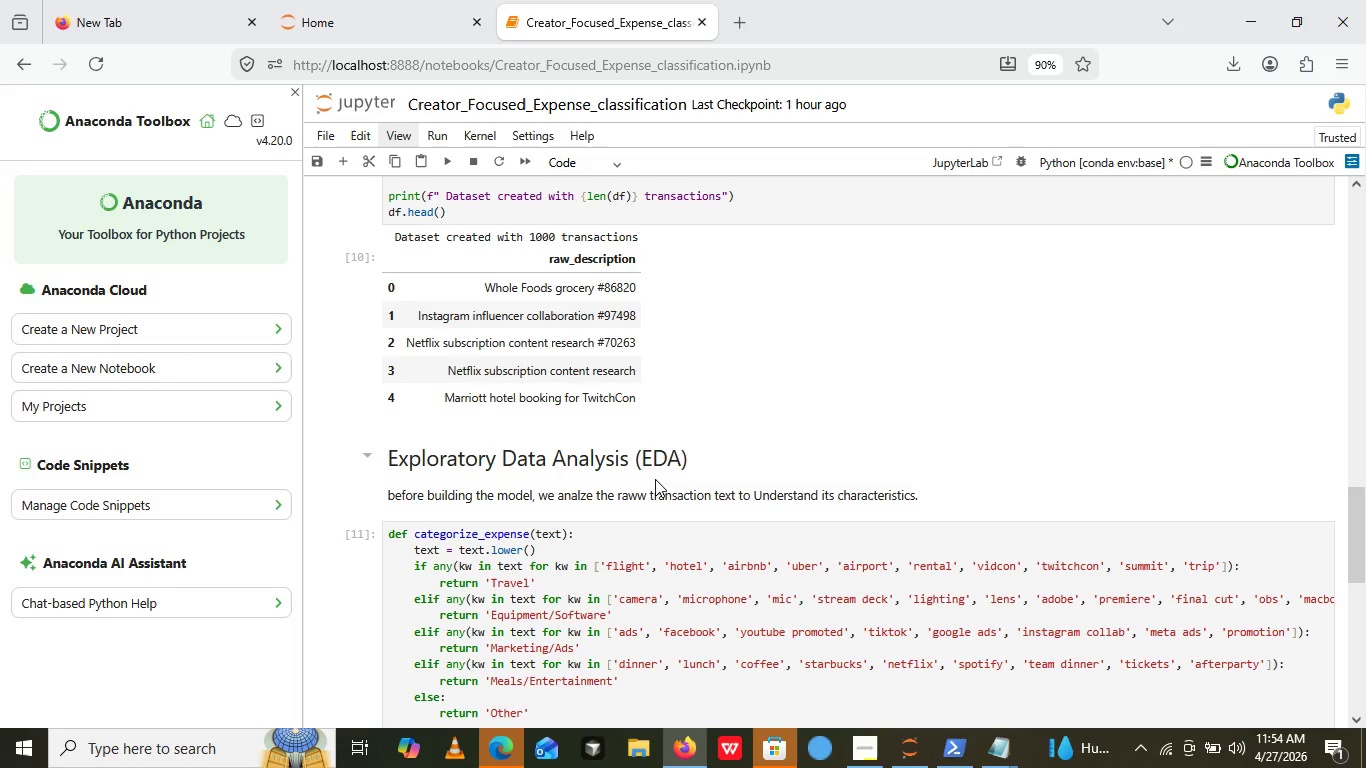 
wait(9.97)
 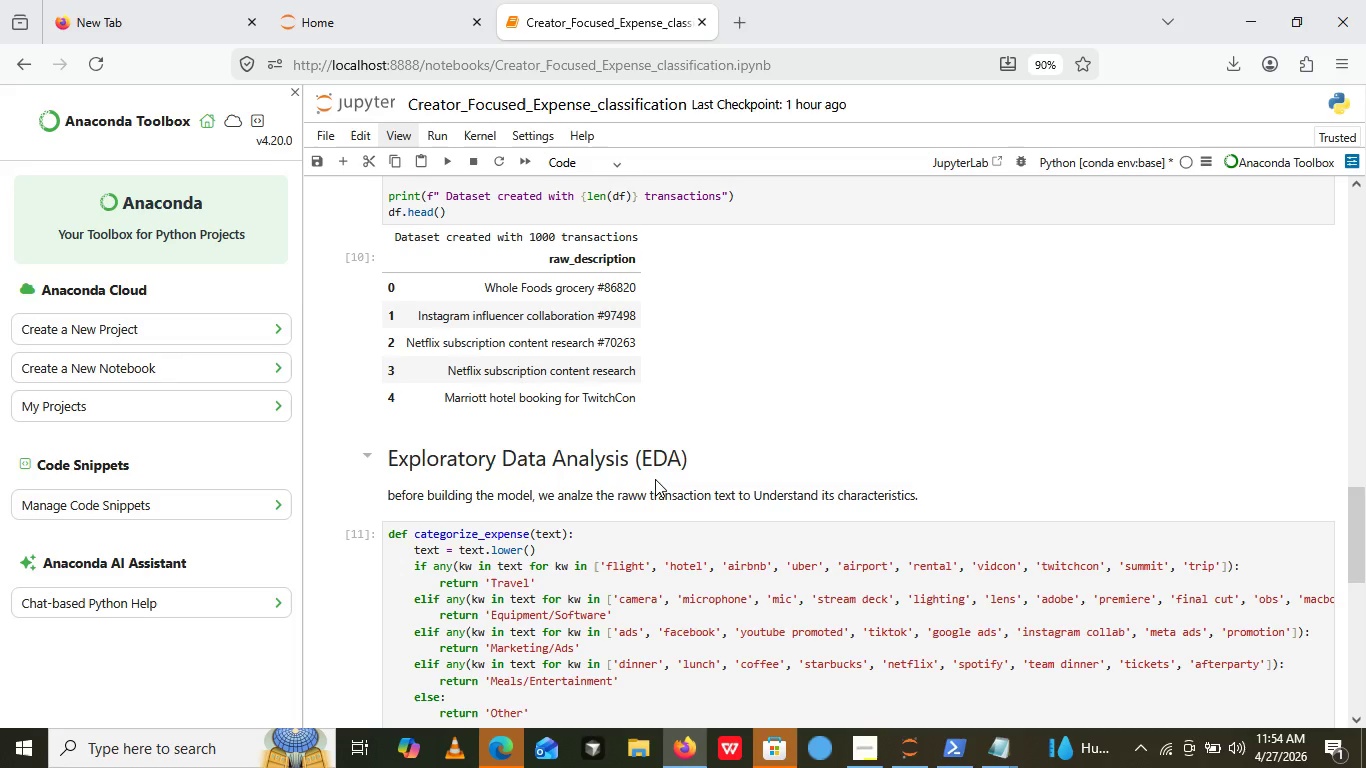 
scroll: coordinate [646, 399], scroll_direction: up, amount: 10.0
 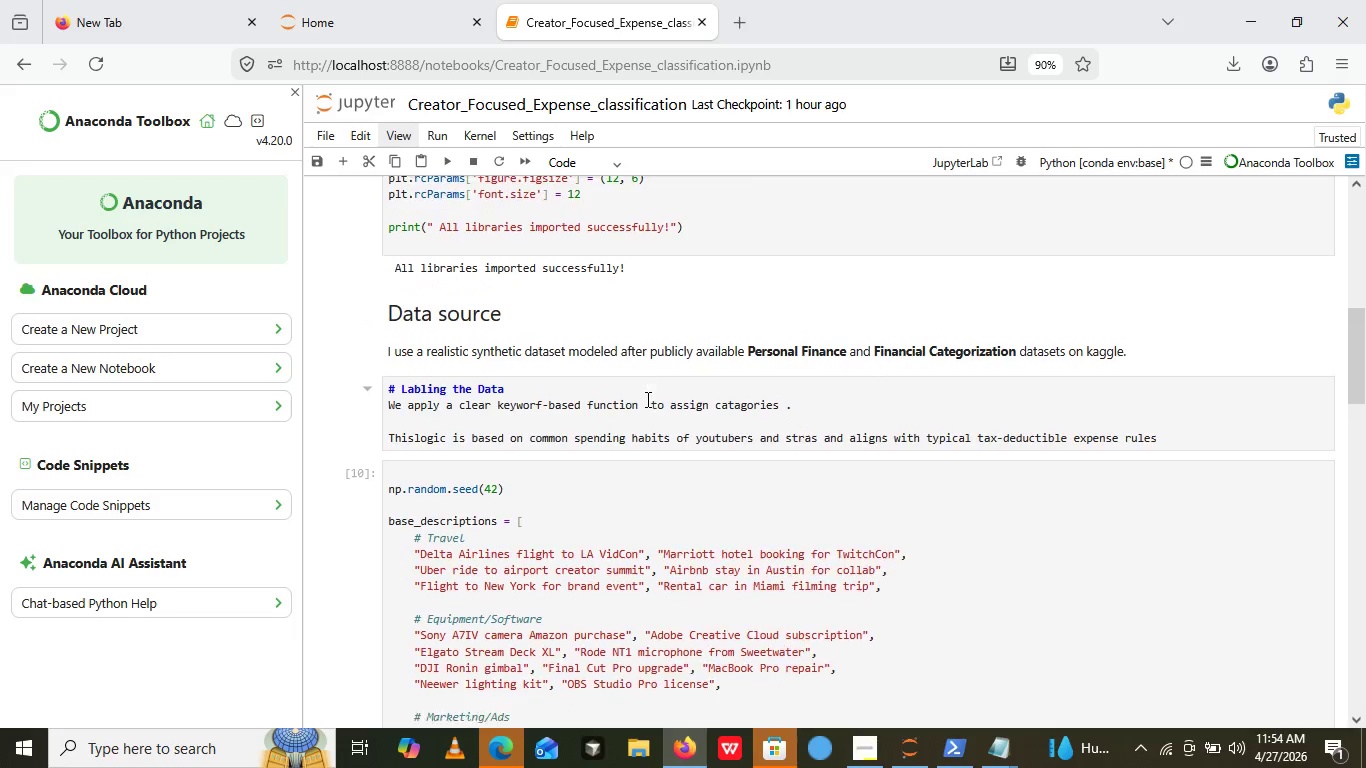 
scroll: coordinate [646, 399], scroll_direction: none, amount: 0.0
 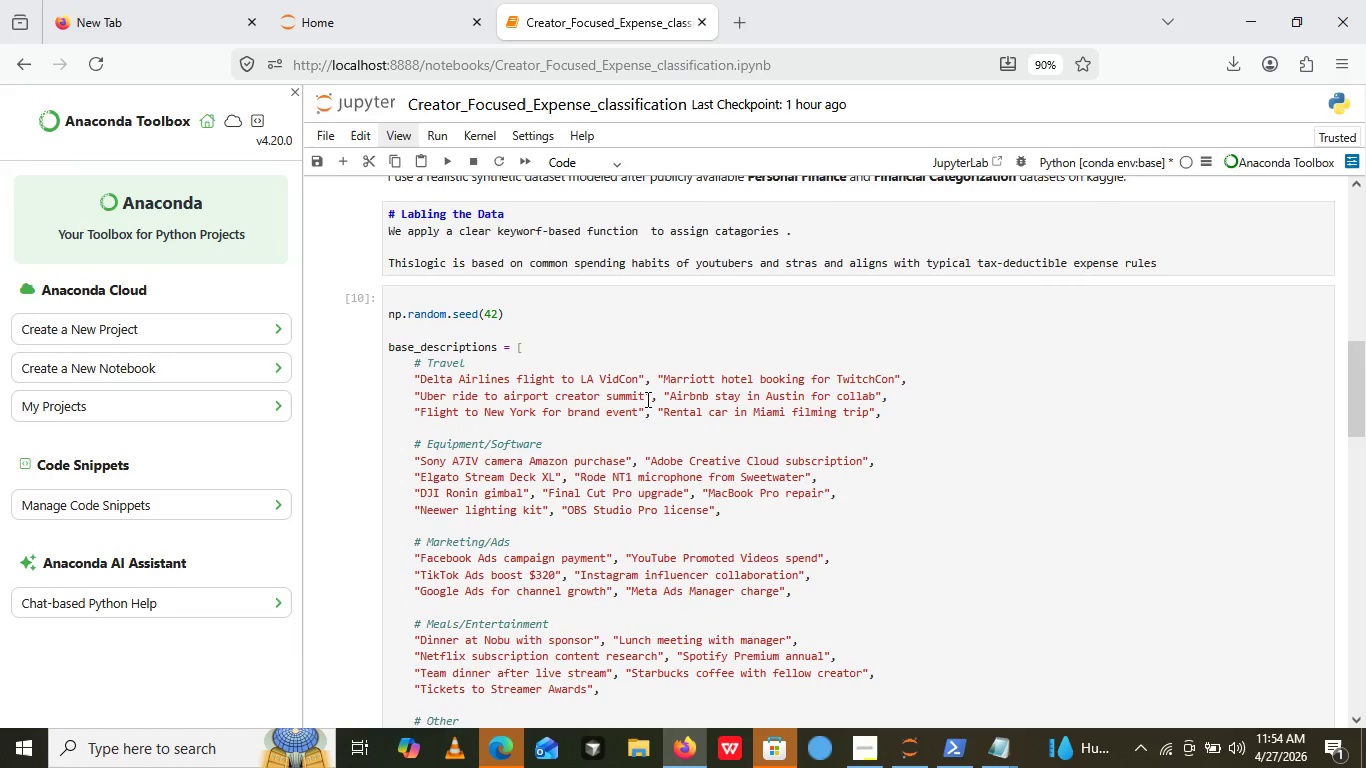 
scroll: coordinate [646, 399], scroll_direction: down, amount: 2.0
 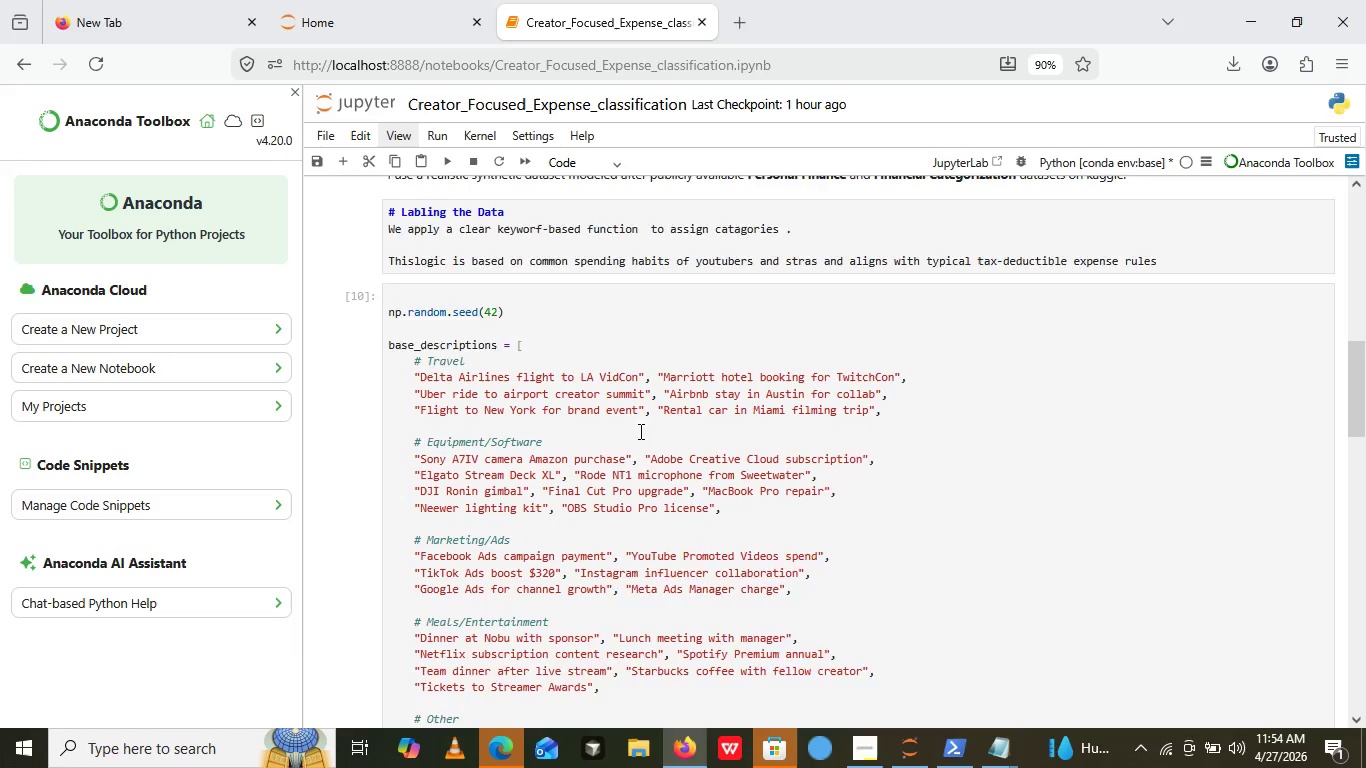 
scroll: coordinate [639, 431], scroll_direction: none, amount: 0.0
 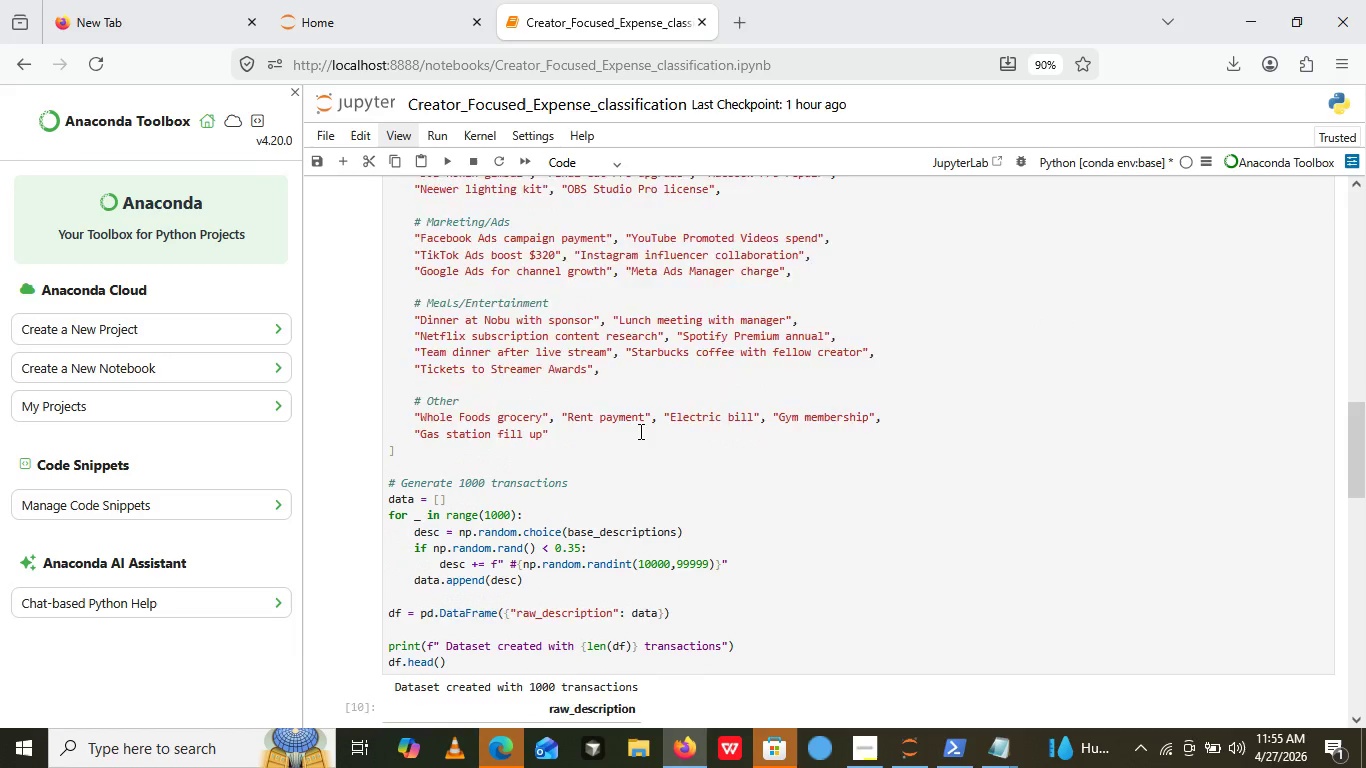 
scroll: coordinate [639, 431], scroll_direction: down, amount: 6.0
 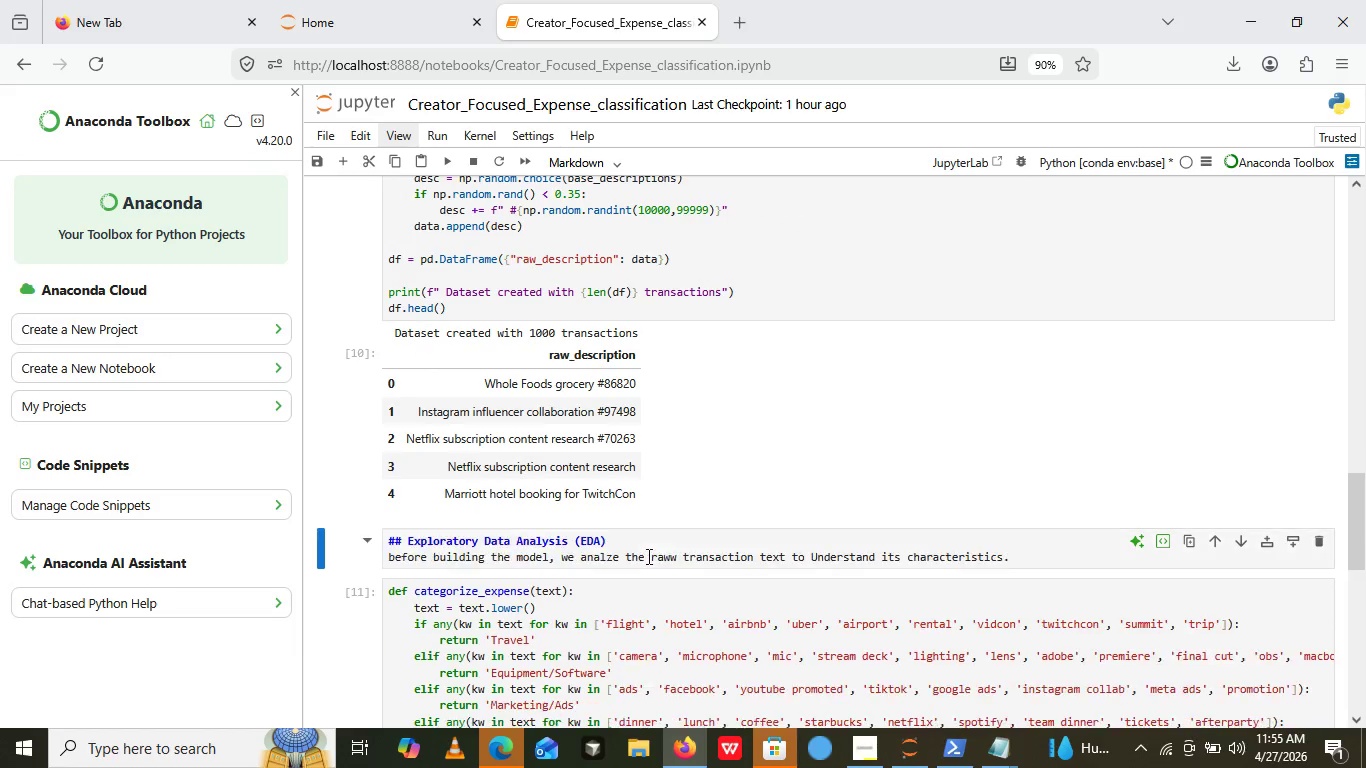 
double_click([647, 556])
 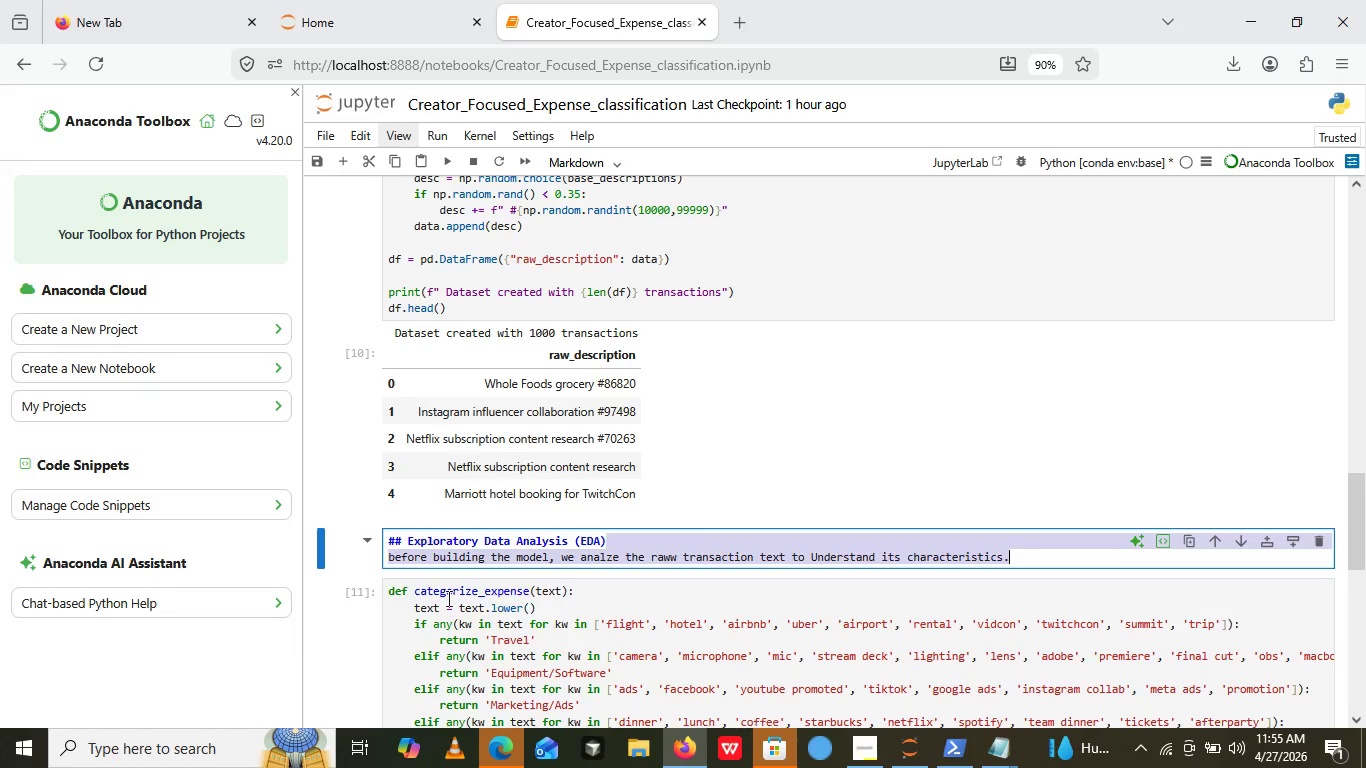 
left_click_drag(start_coordinate=[1070, 548], to_coordinate=[375, 557])
 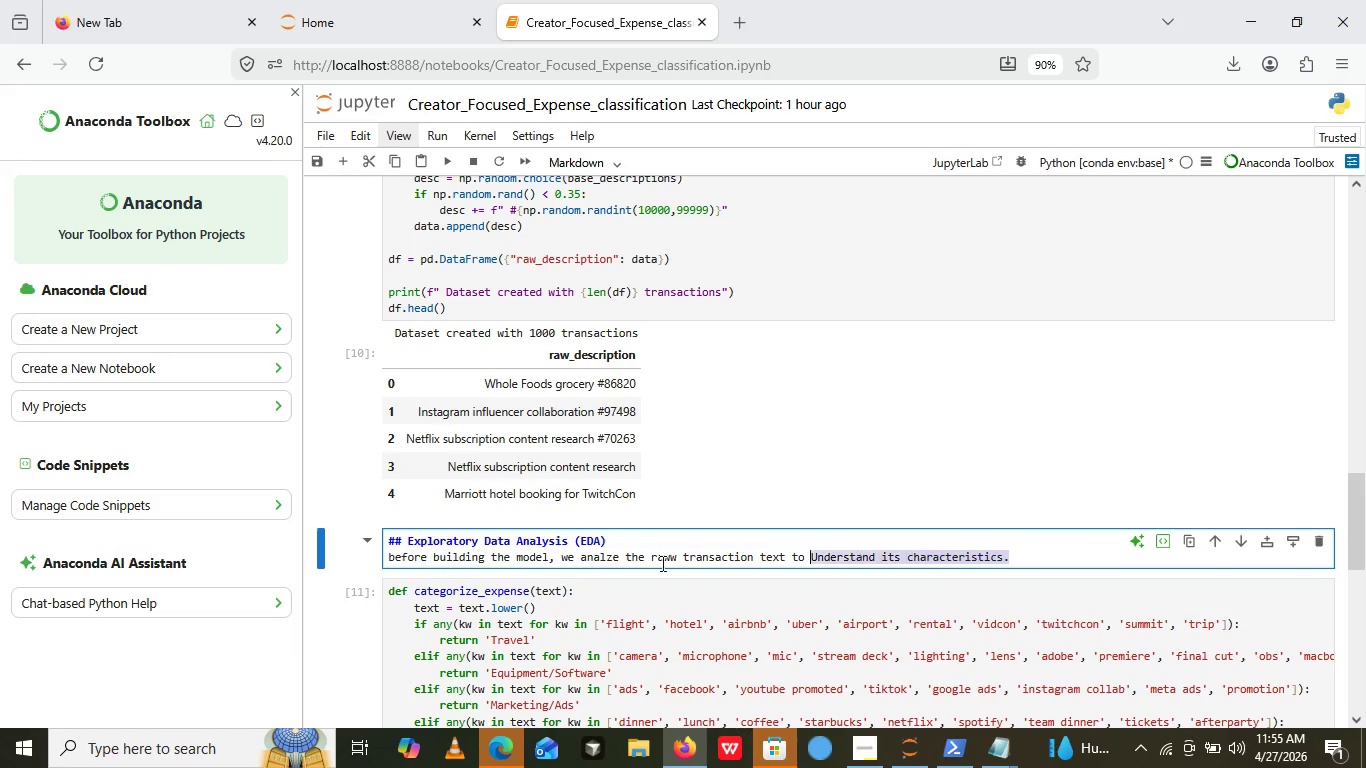 
left_click([1020, 562])
 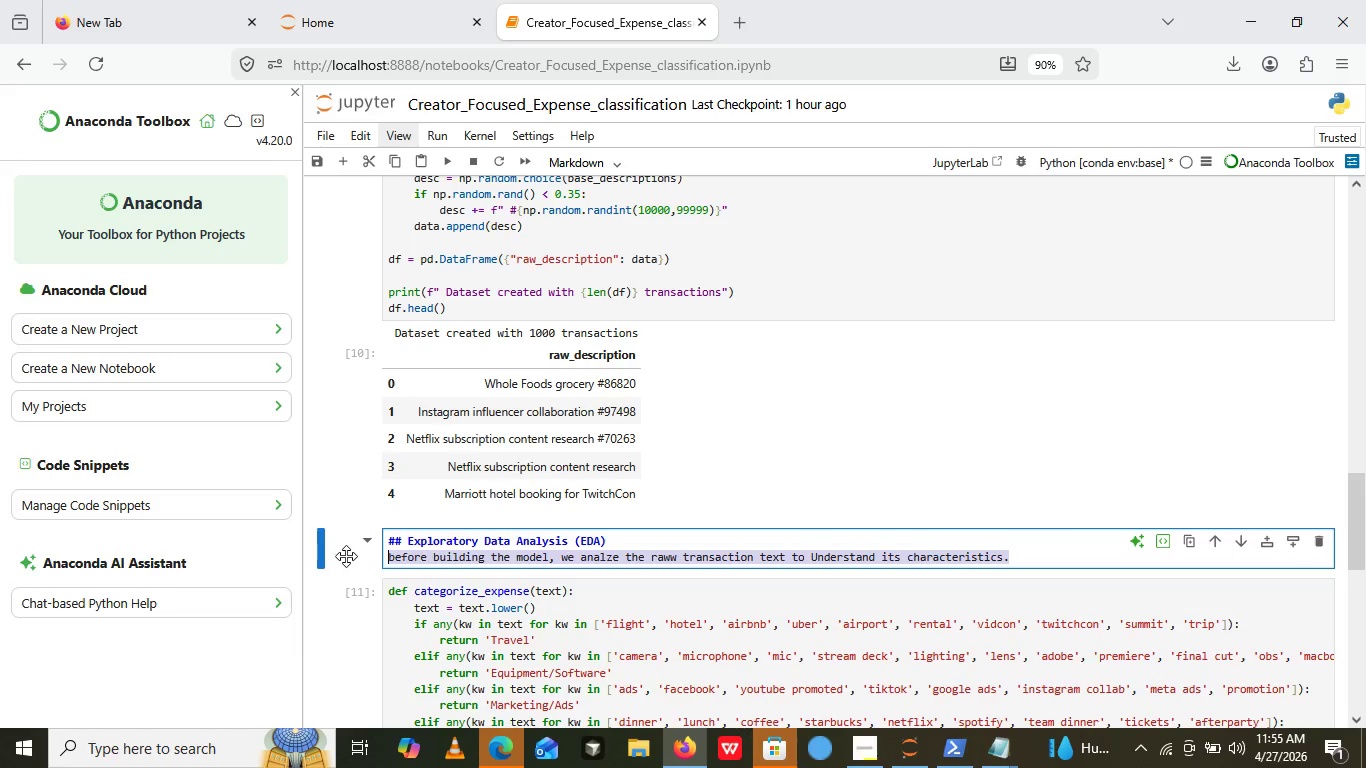 
left_click_drag(start_coordinate=[1020, 562], to_coordinate=[341, 537])
 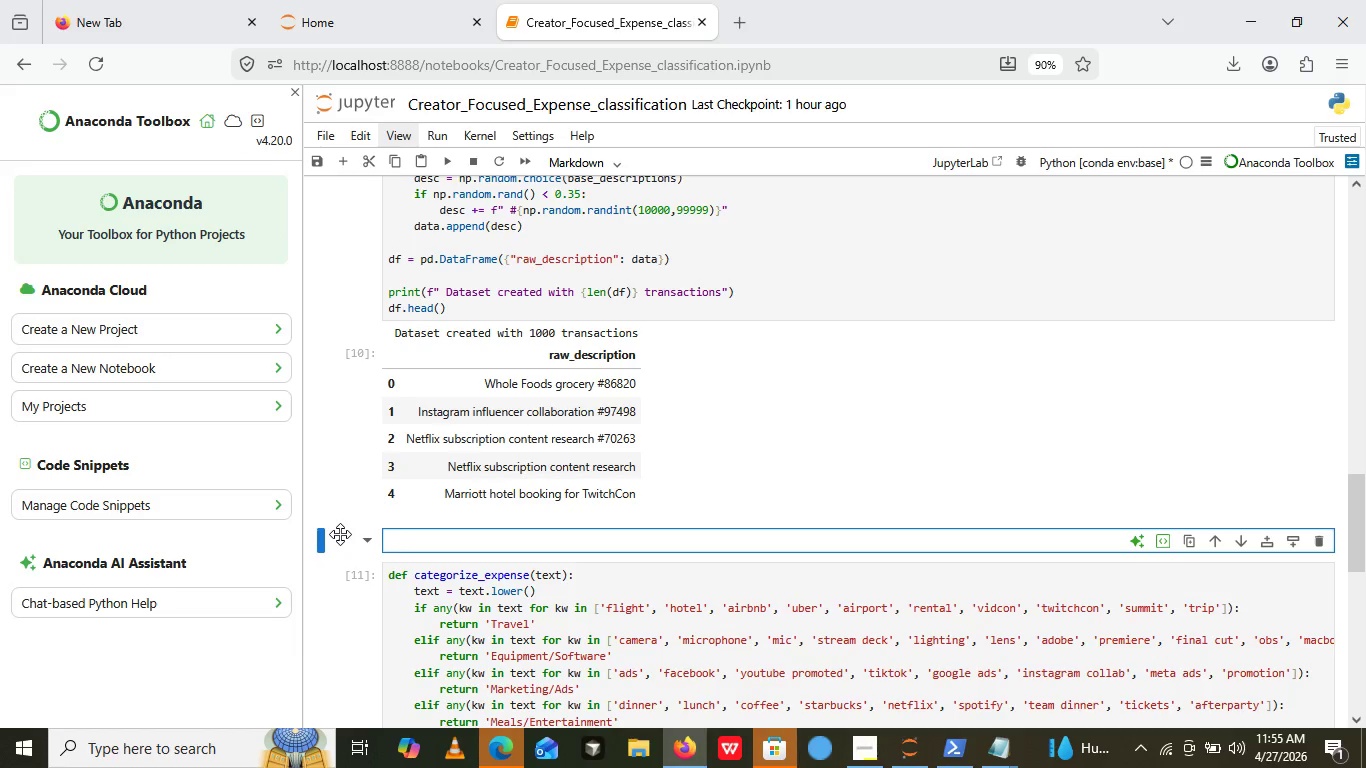 
key(Backspace)
 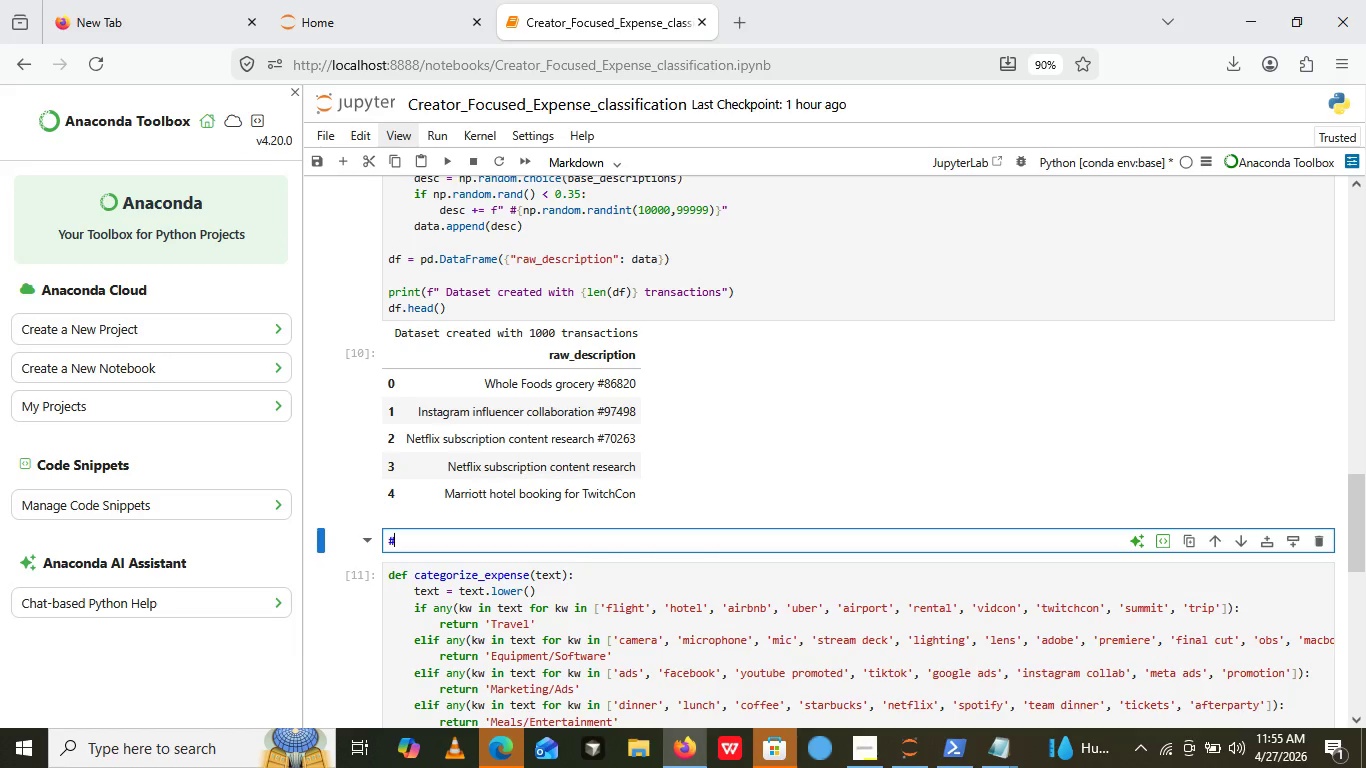 
type(# labeling the Data)
 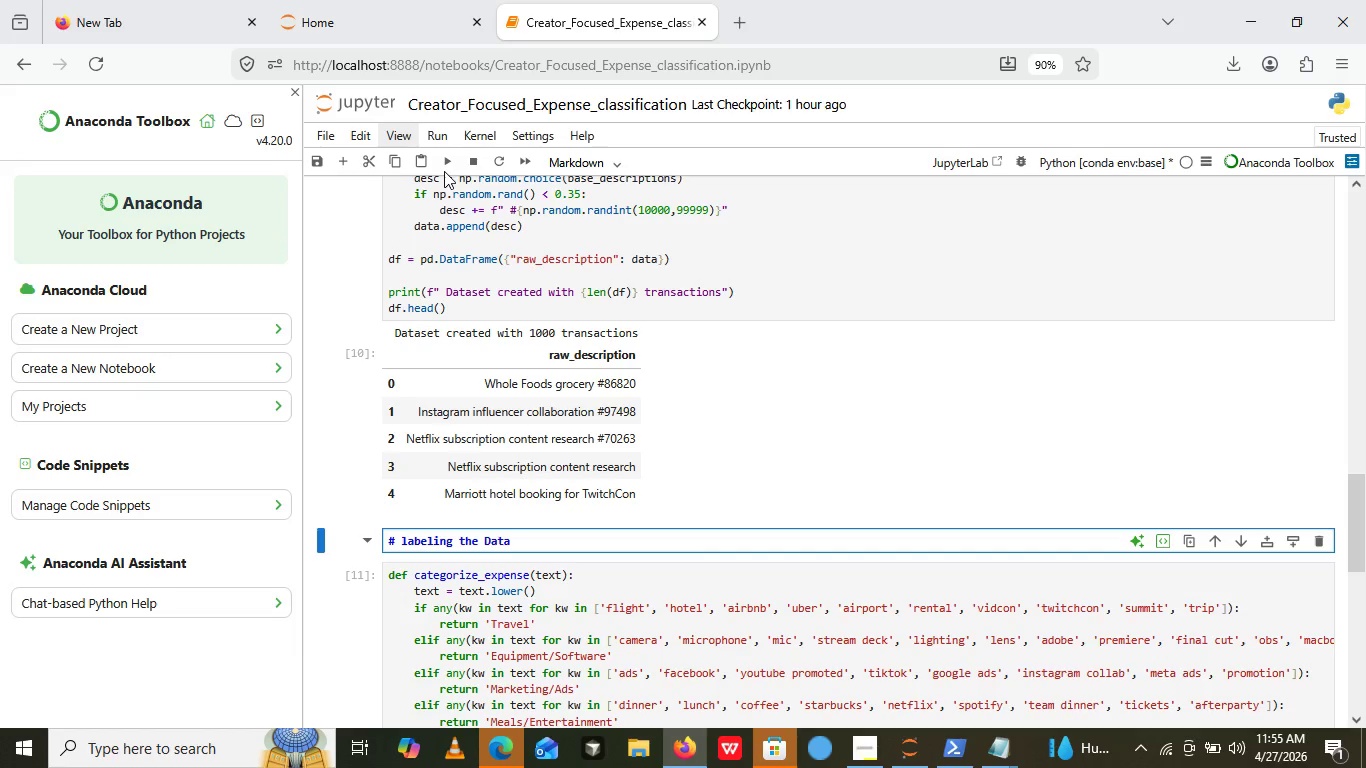 
mouse_move([493, 195])
 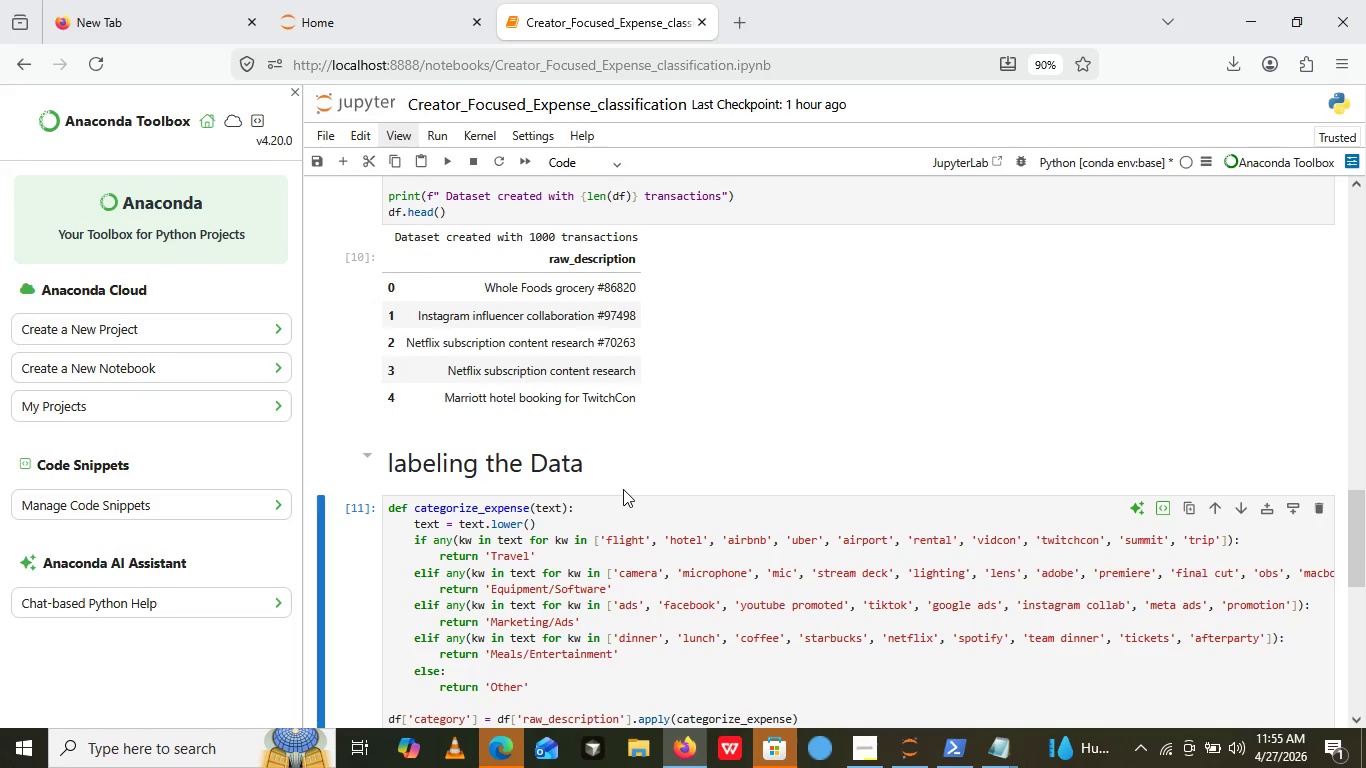 
scroll: coordinate [641, 589], scroll_direction: down, amount: 1.0
 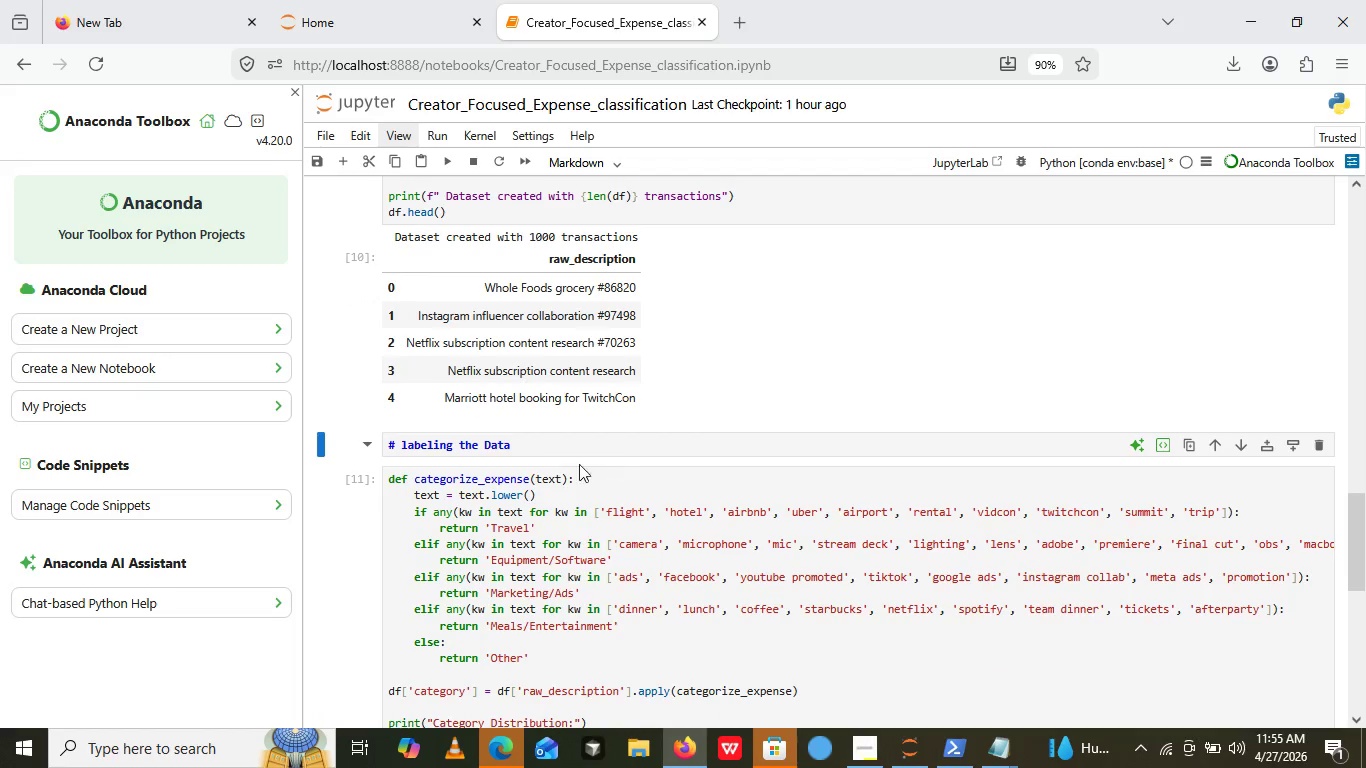 
double_click([623, 488])
 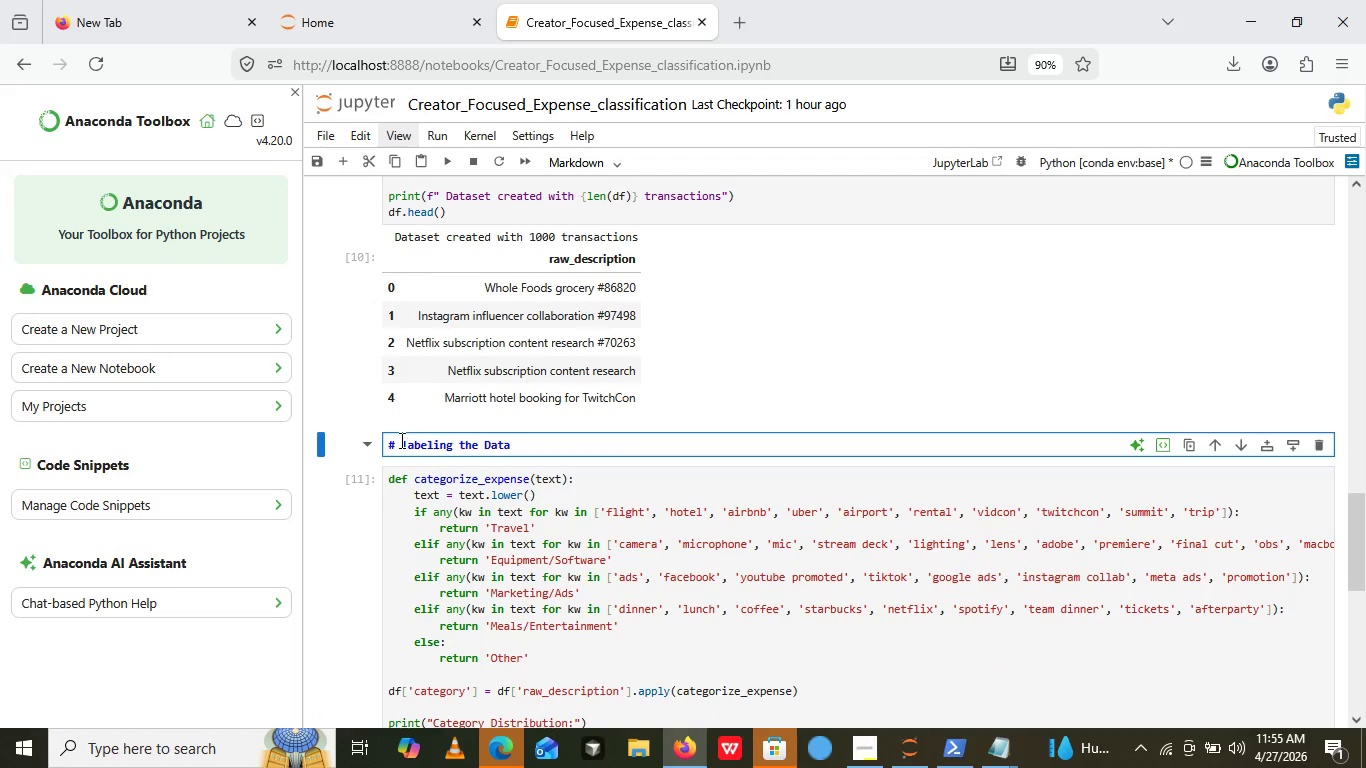 
left_click([410, 444])
 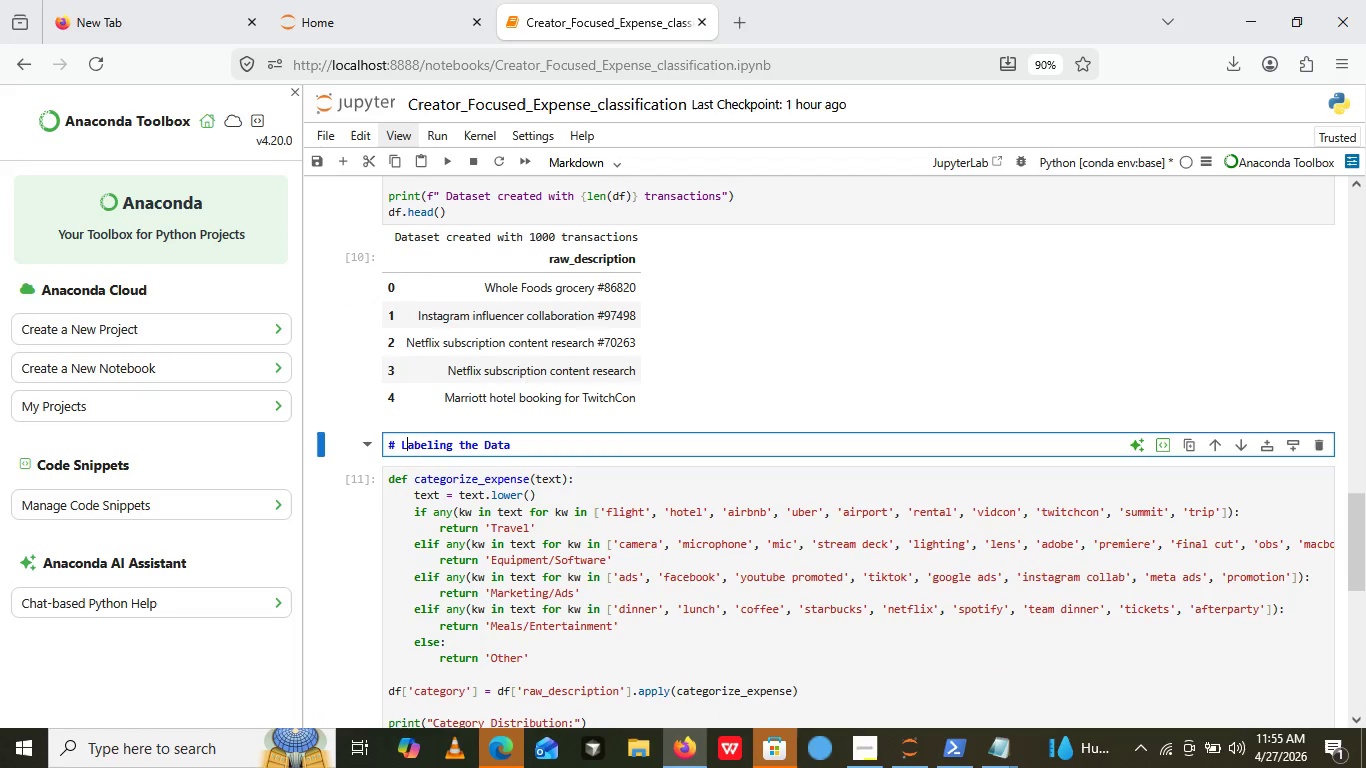 
key(Backspace)
 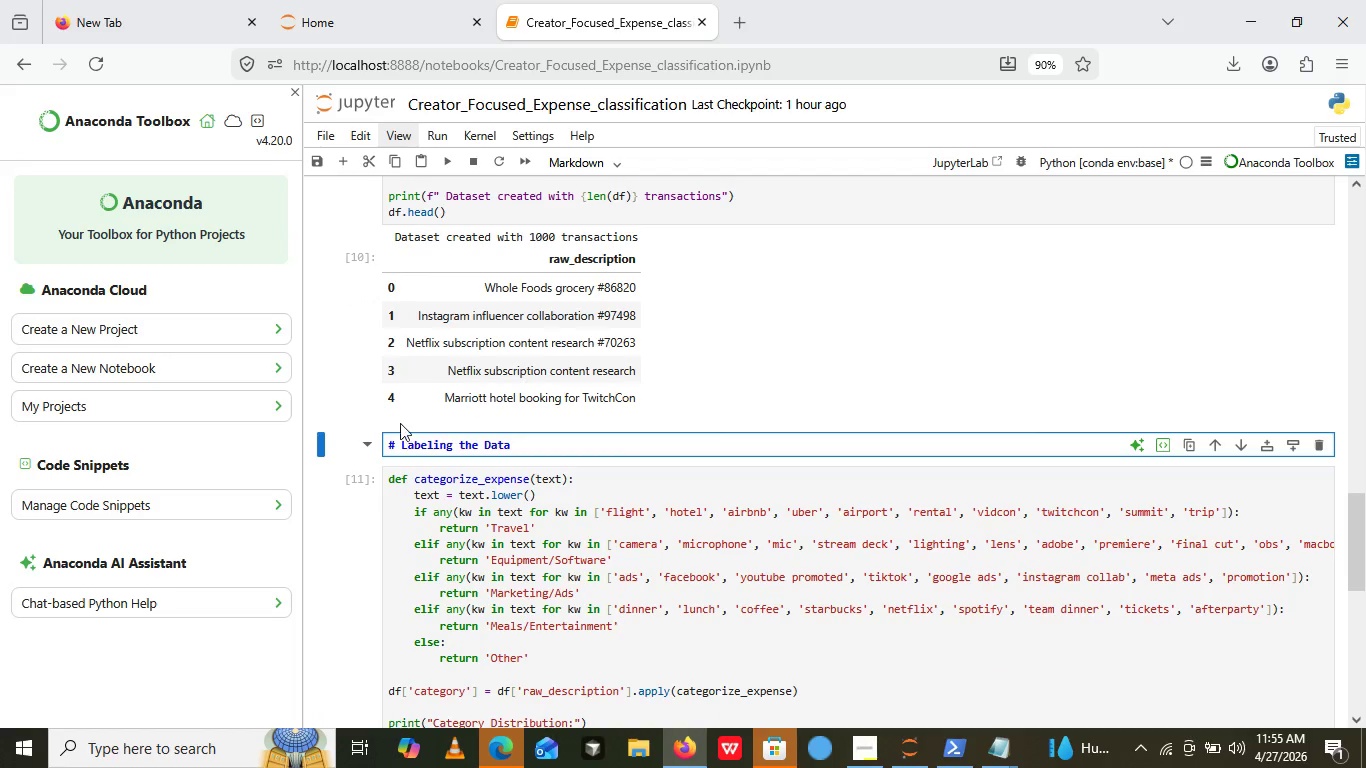 
key(Shift+L)
 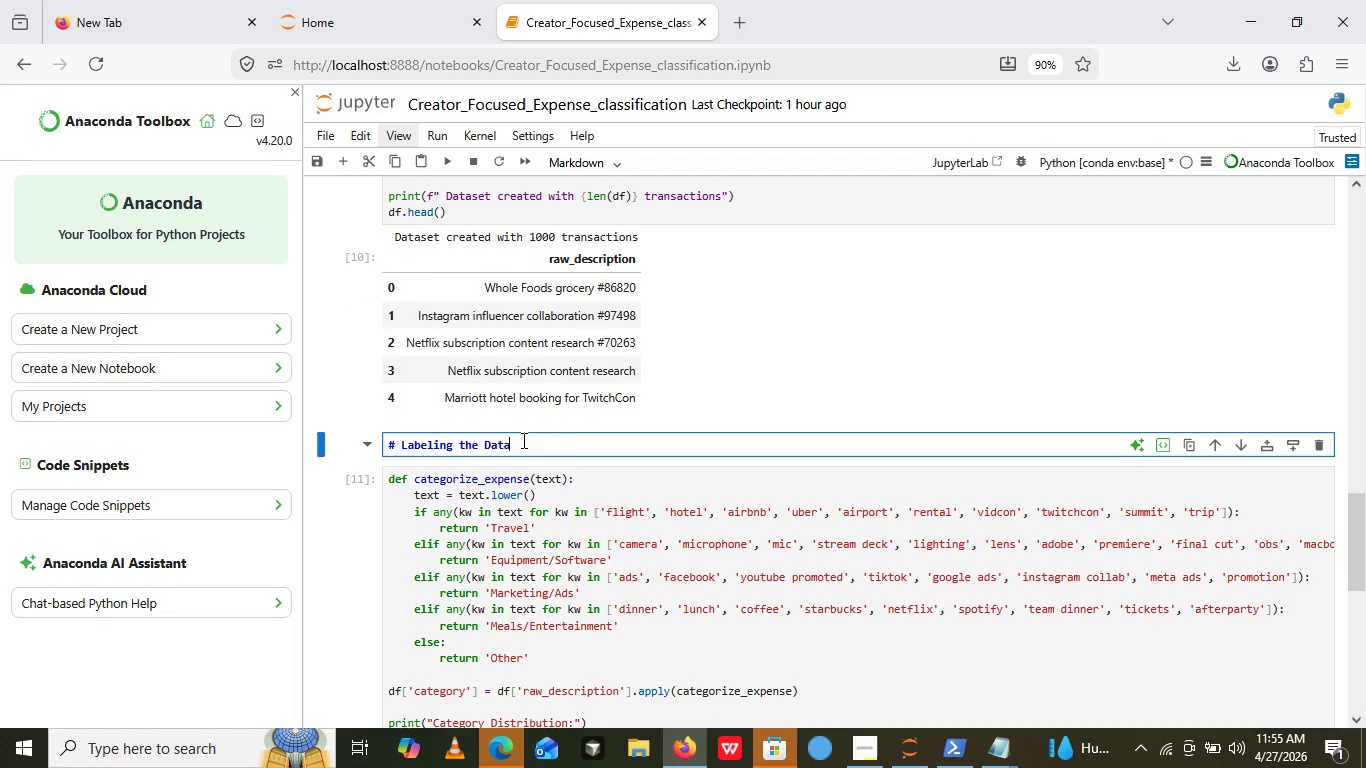 
left_click([528, 439])
 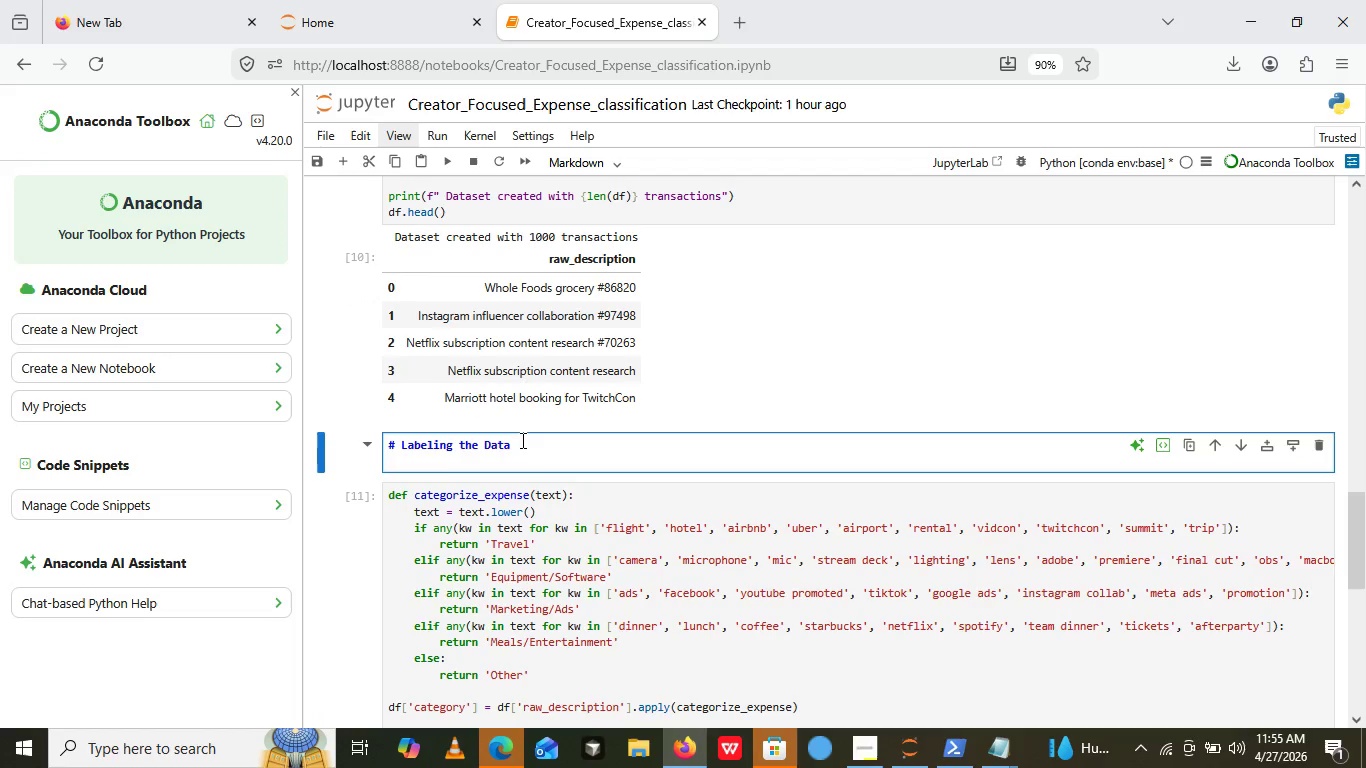 
key(Enter)
 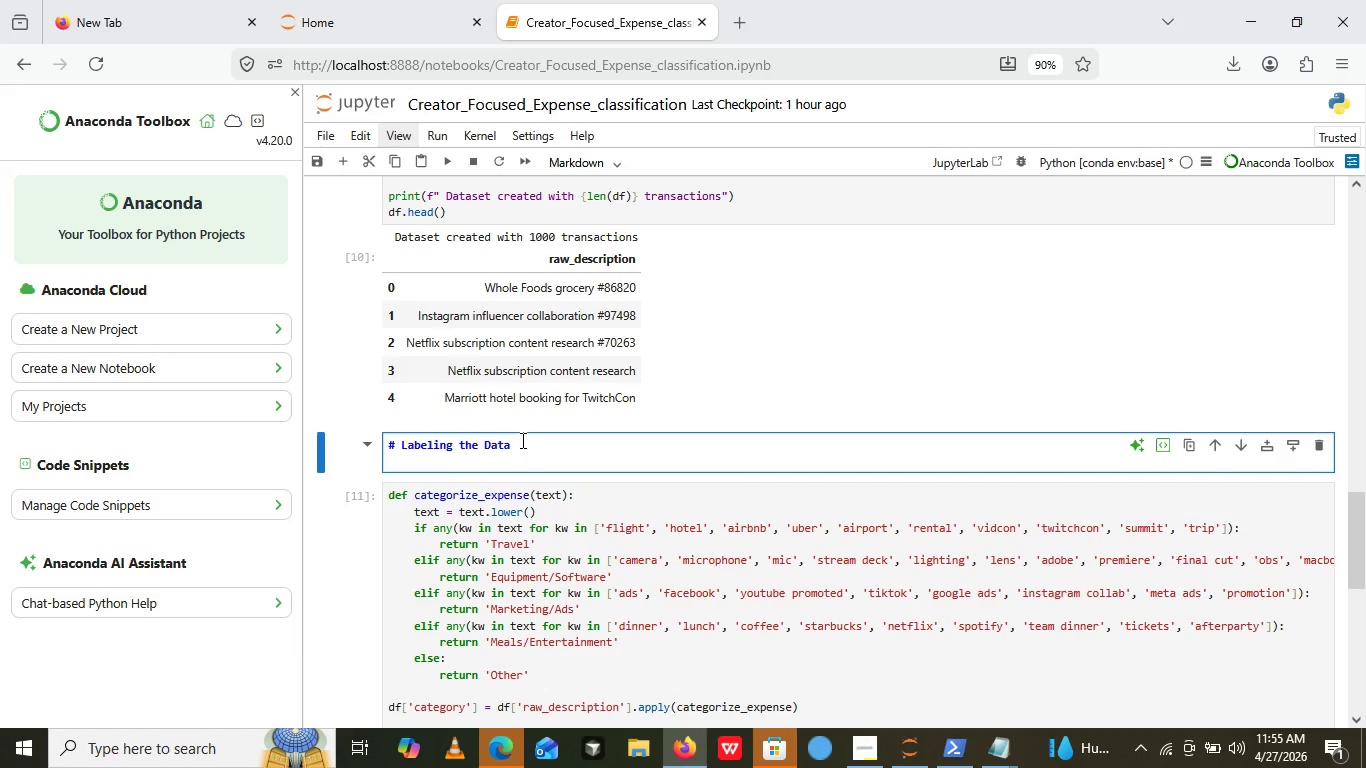 
type(I apply a clear eyword_based function to assign cata)
key(Backspace)
type(egories.)
 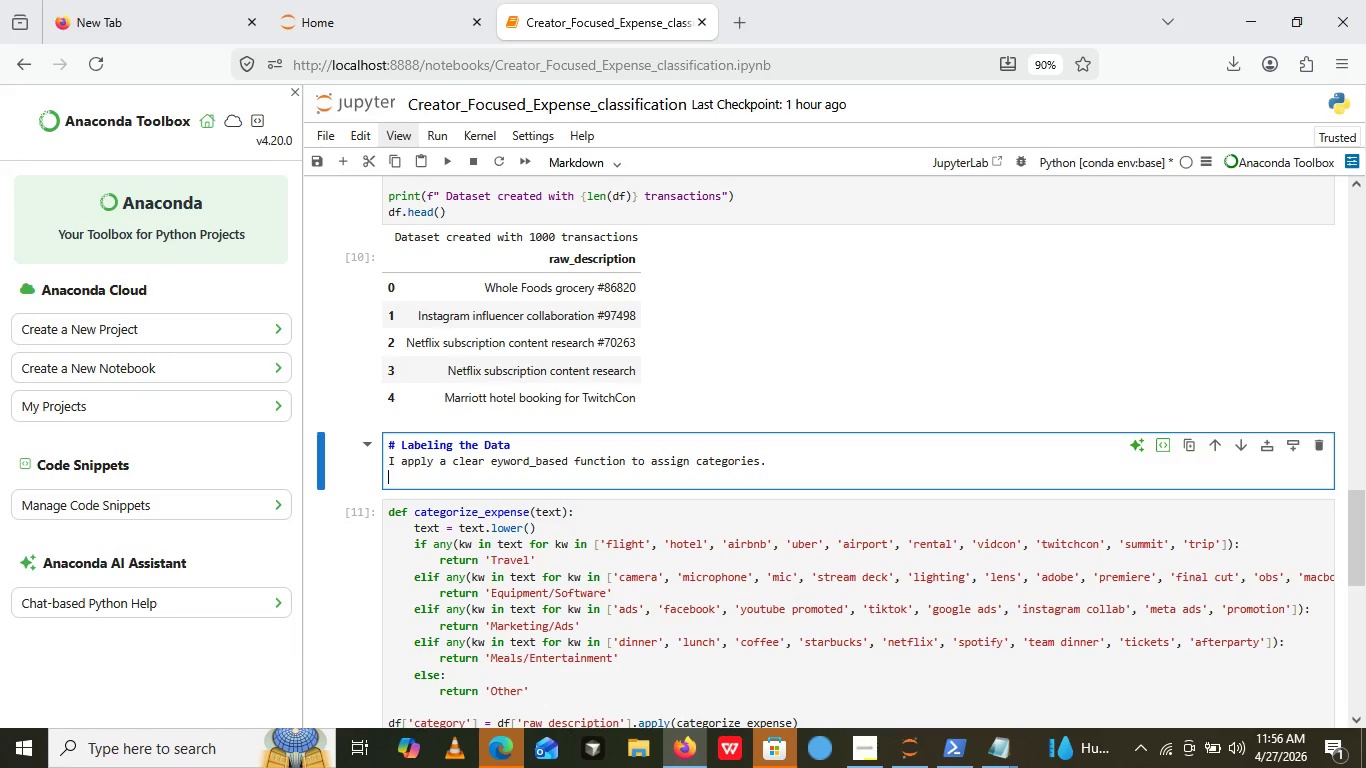 
 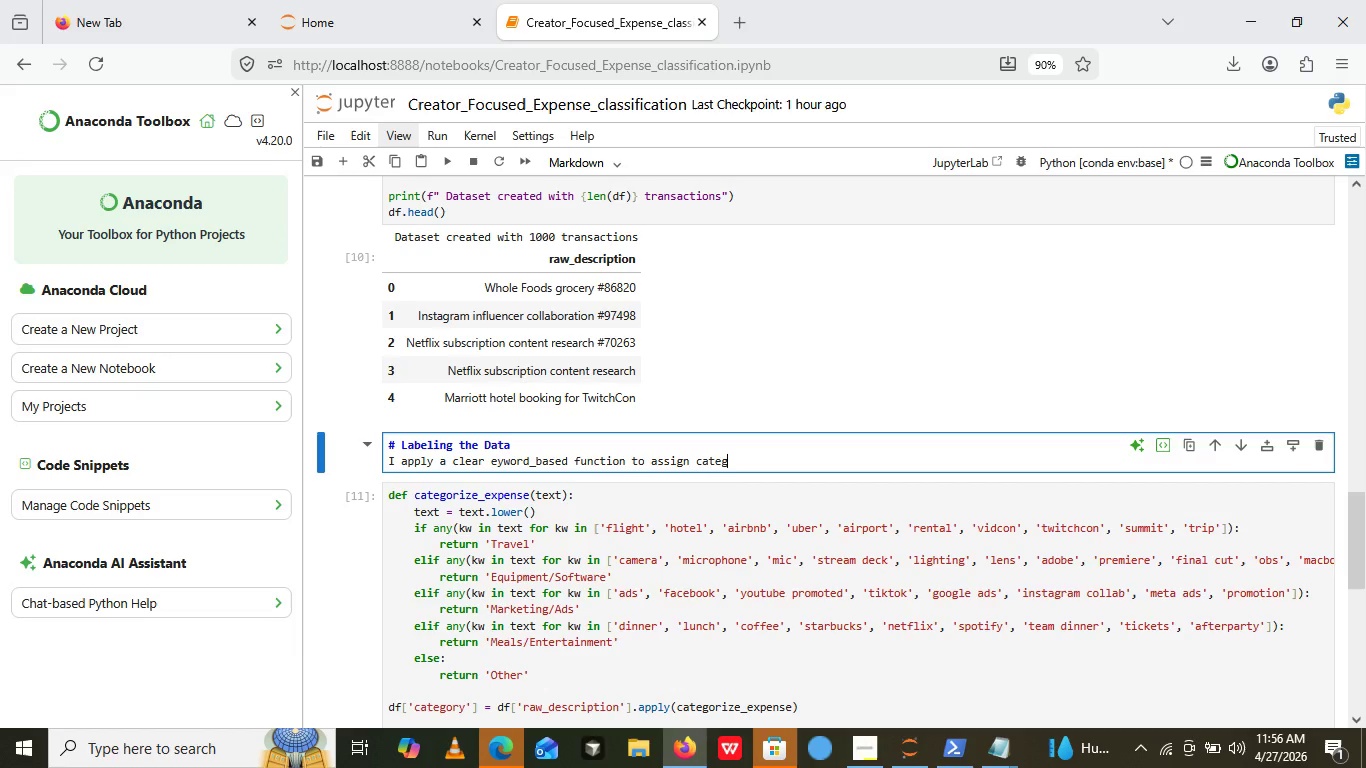 
key(Enter)
 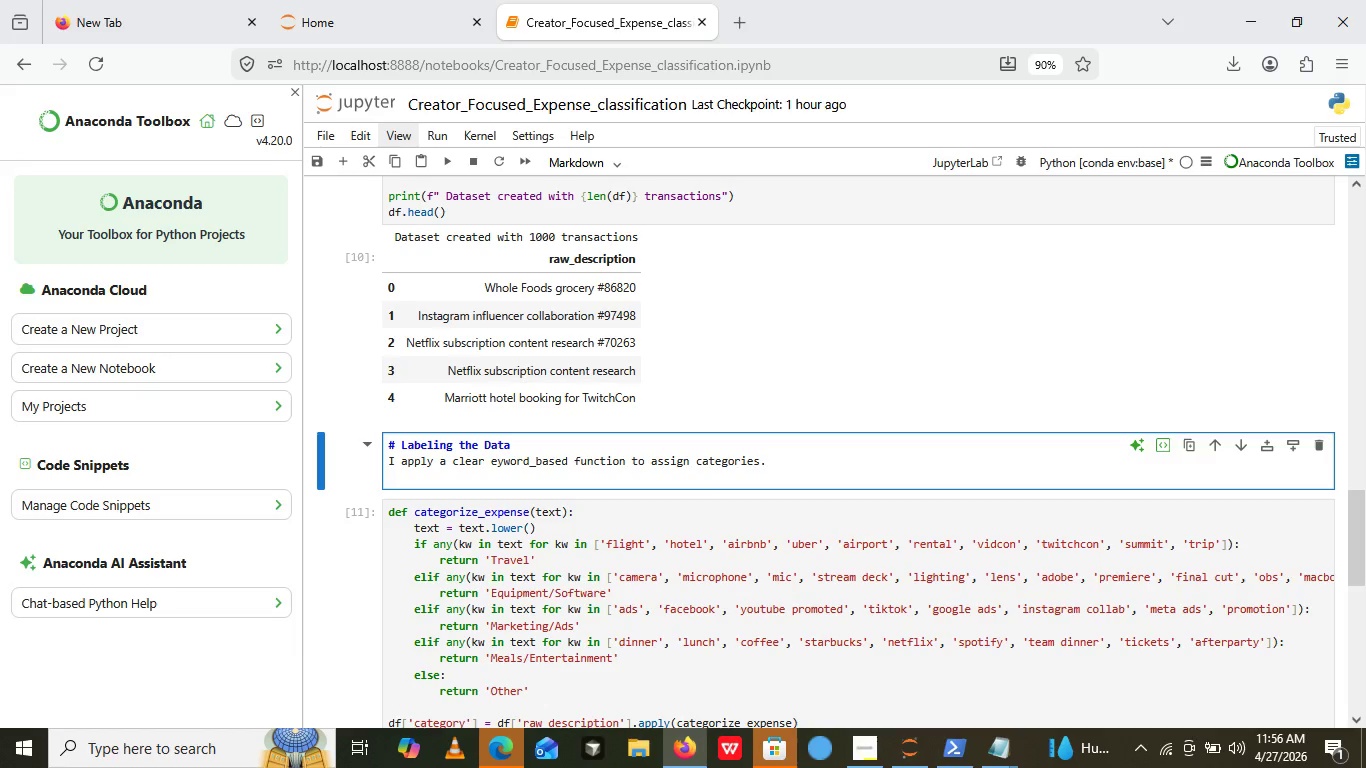 
wait(6.75)
 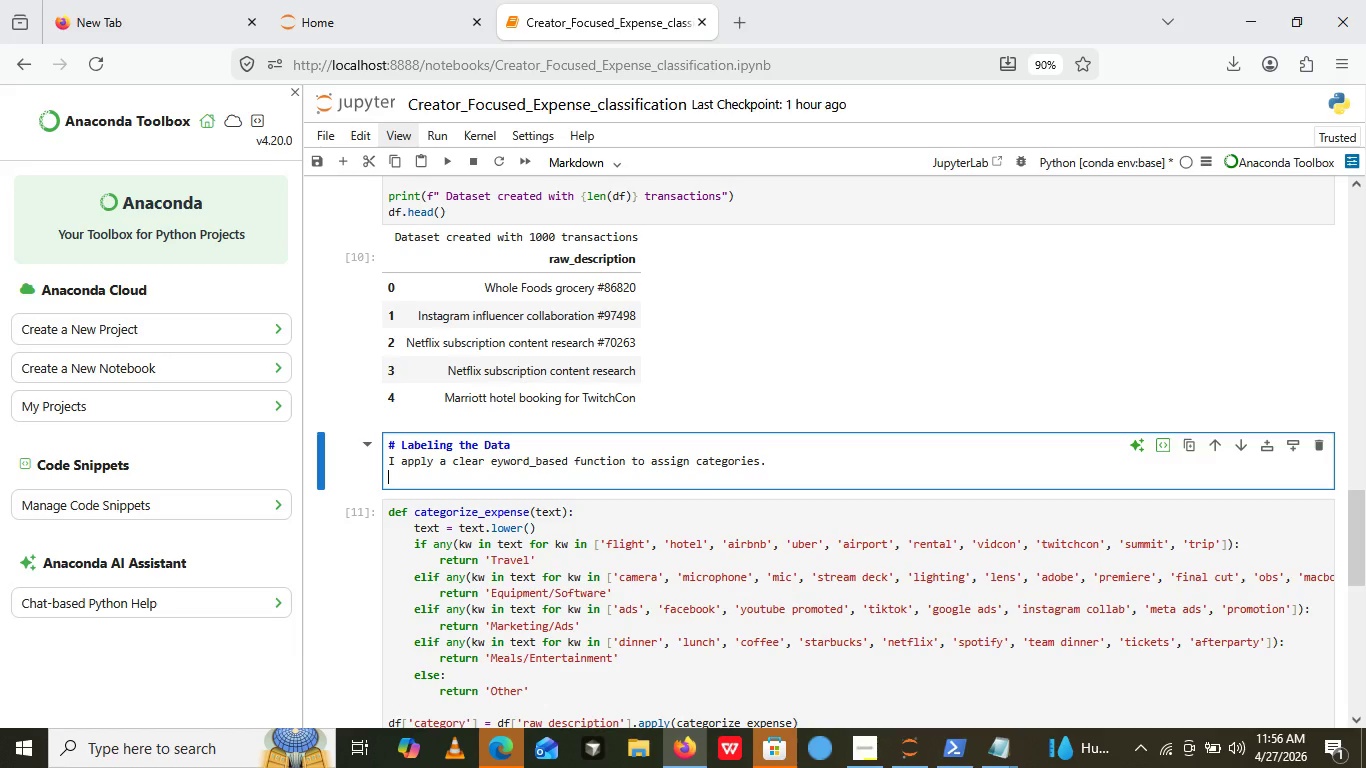 
type(This Logic is based on commen spending )
 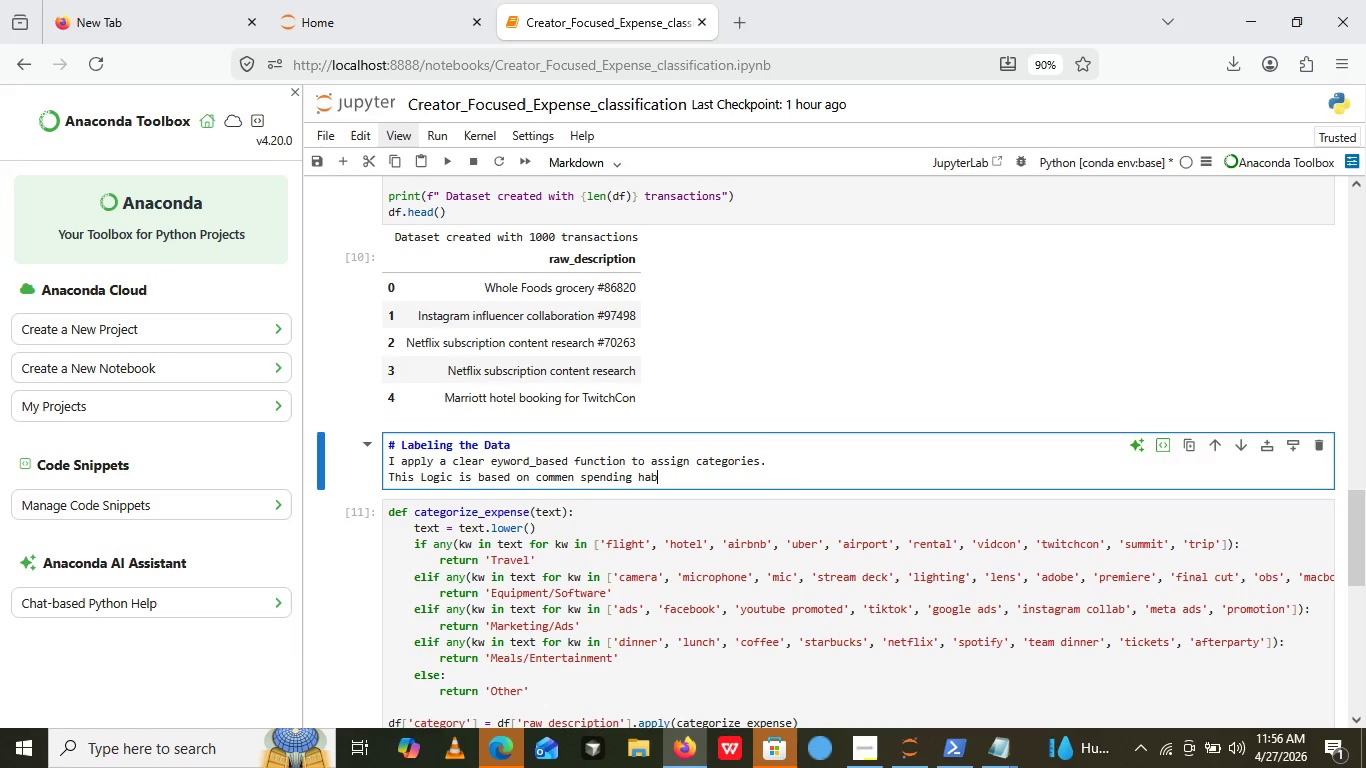 
type(habits of youtube)
key(Backspace)
 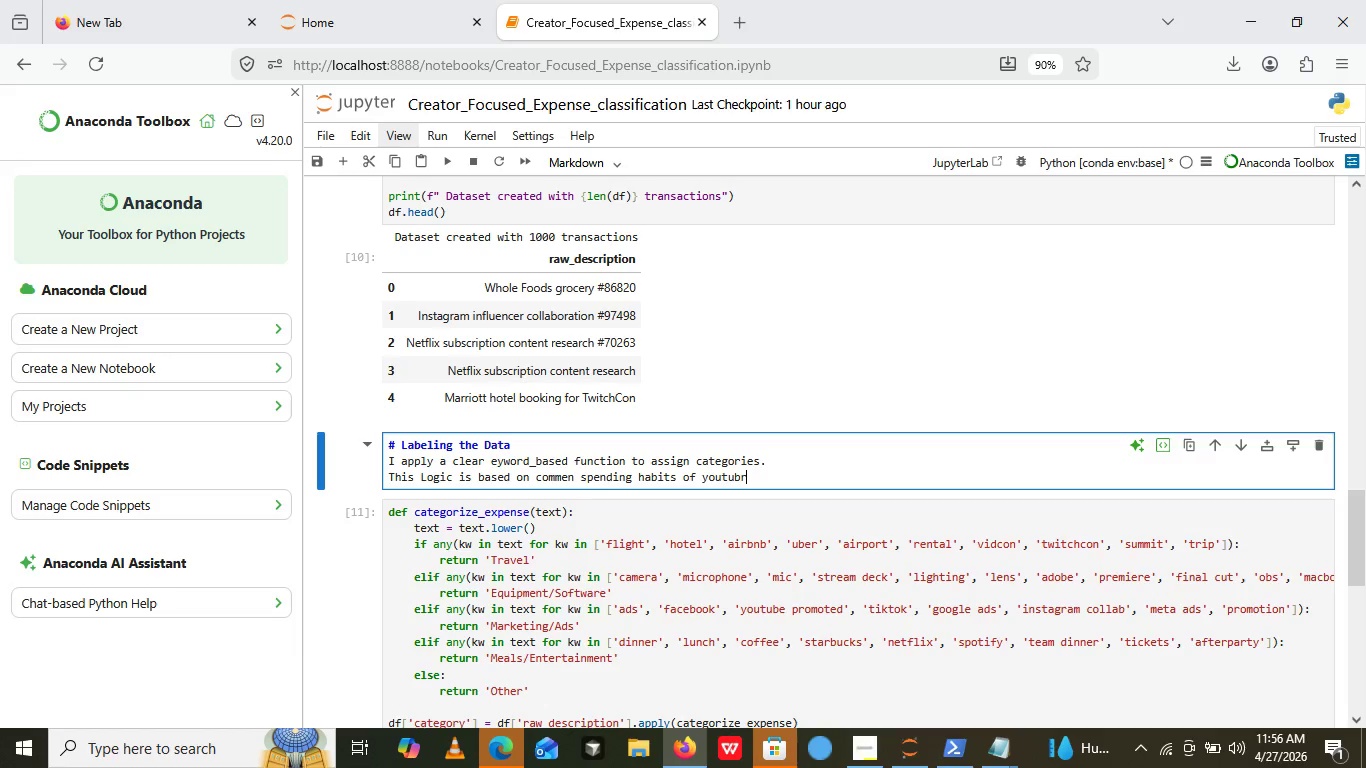 
type(rs and streamers am)
key(Backspace)
type(nd alighns  with )
 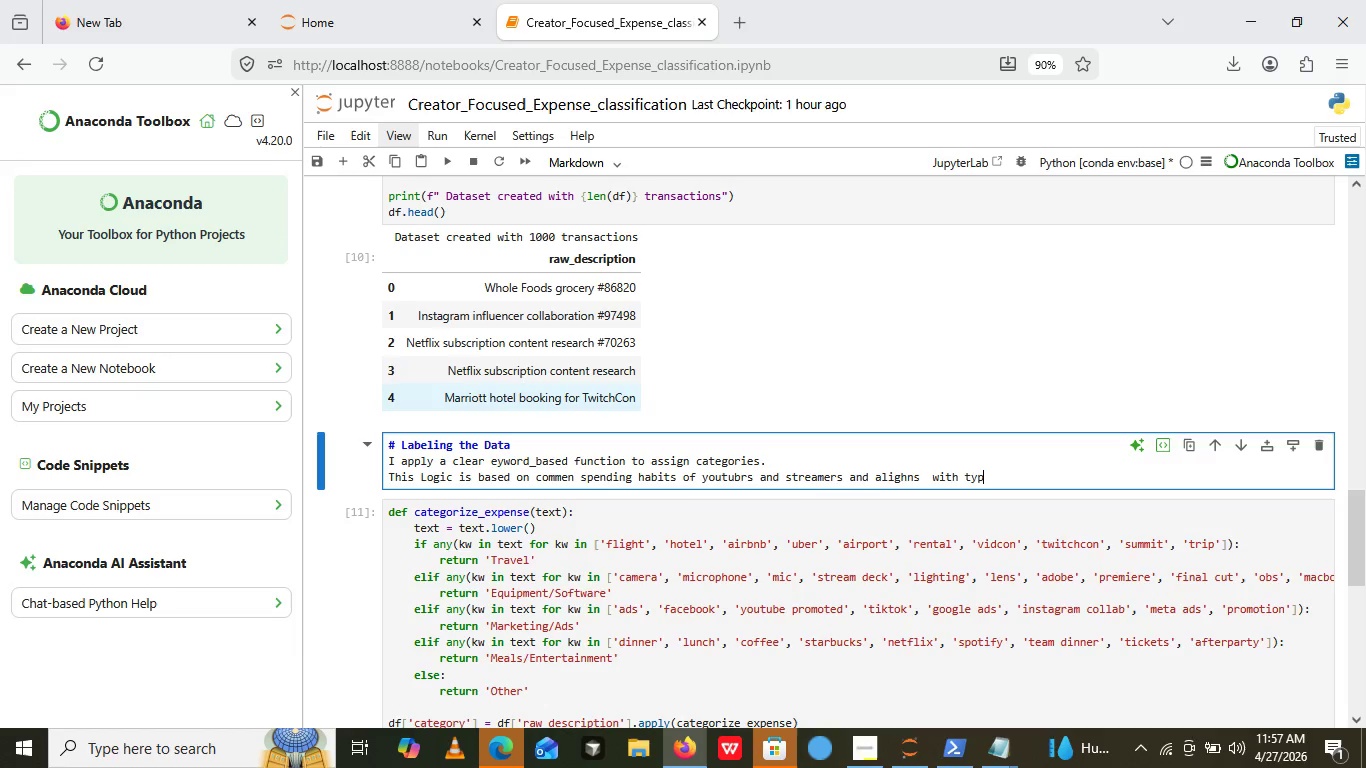 
type(typical tax-dud)
 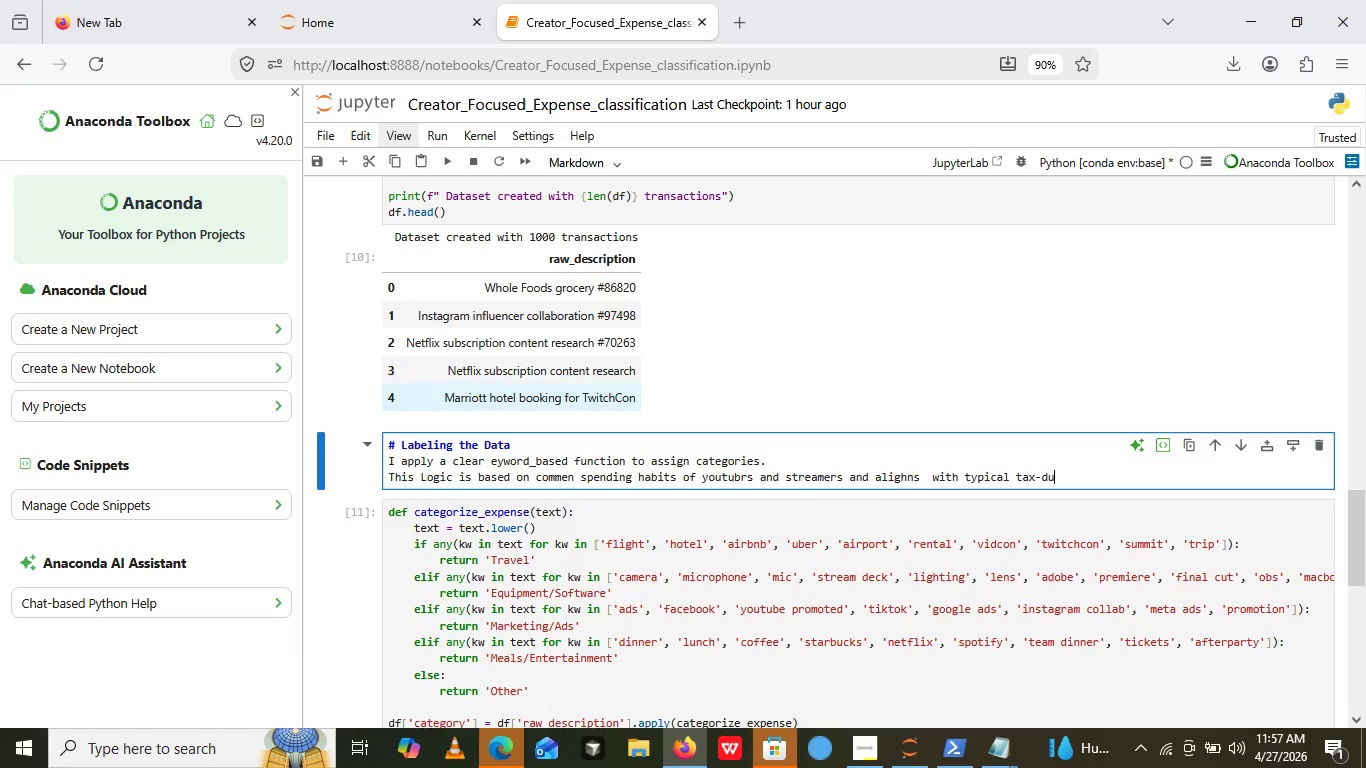 
key(Backspace)
key(Backspace)
type(edicati)
key(Backspace)
key(Backspace)
key(Backspace)
key(Backspace)
key(Backspace)
type(u)
 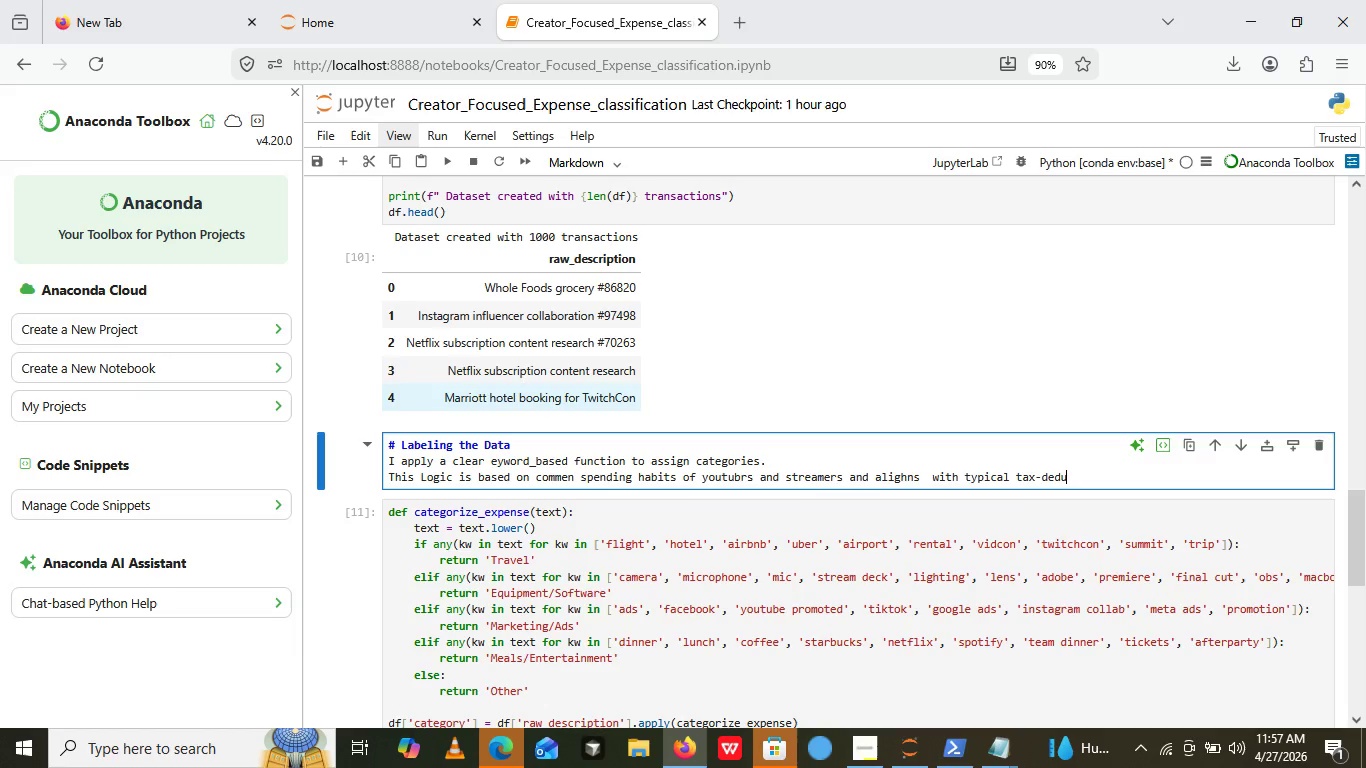 
wait(10.34)
 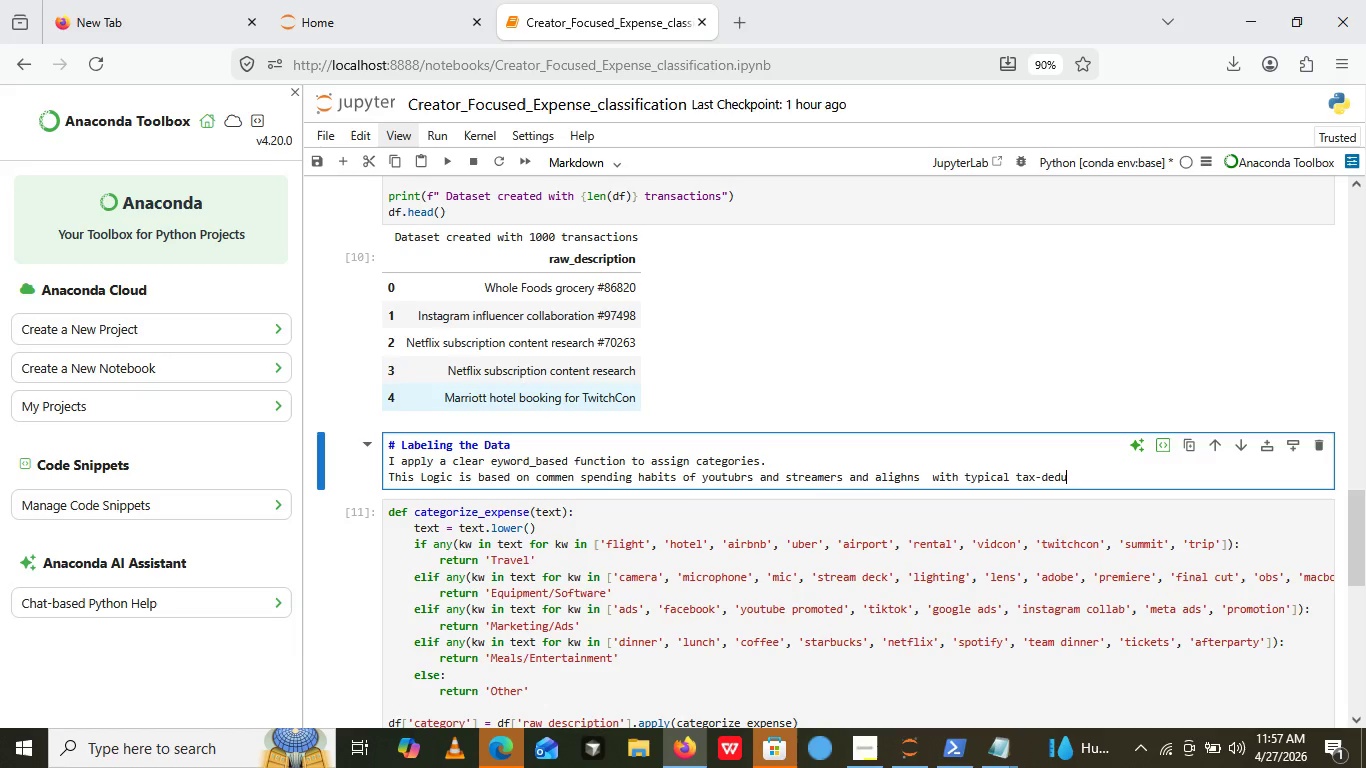 
type(ctible exp)
 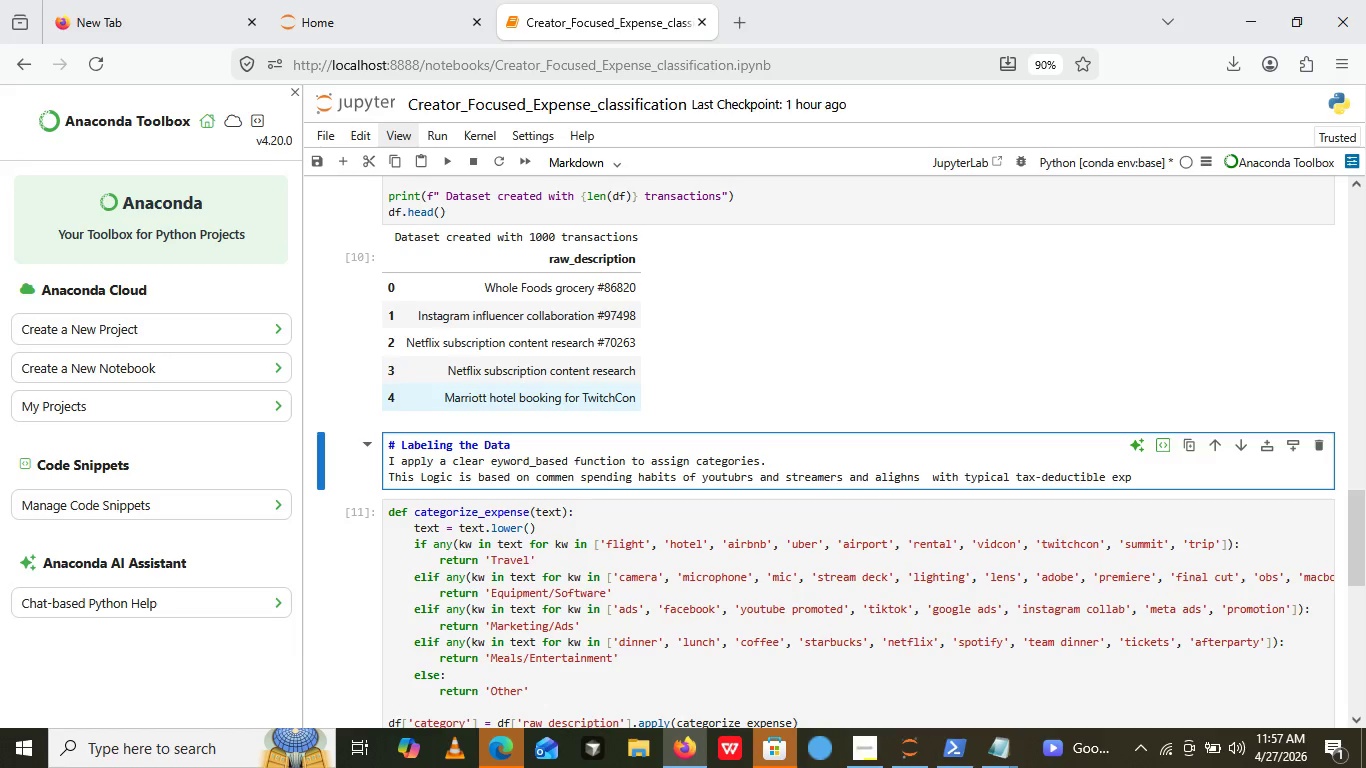 
type(ense)
 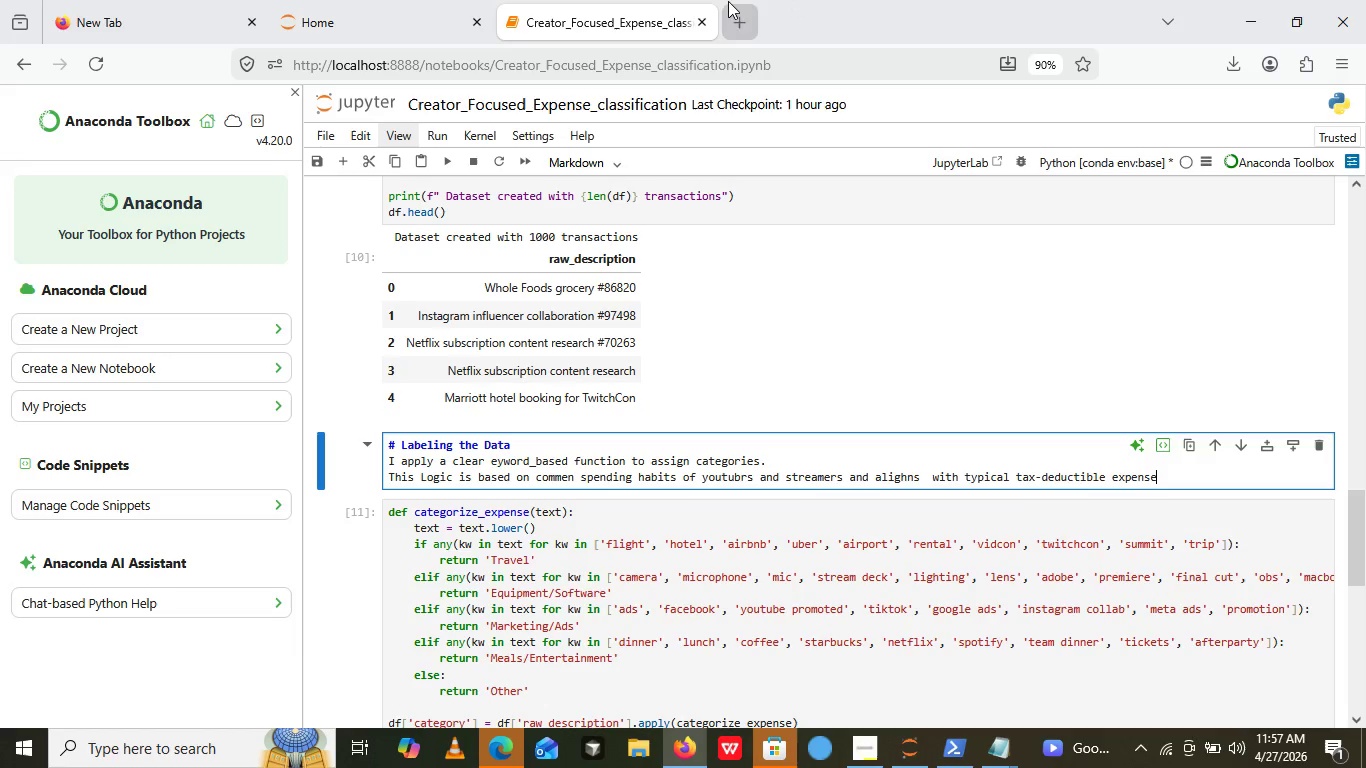 
left_click([741, 1])
 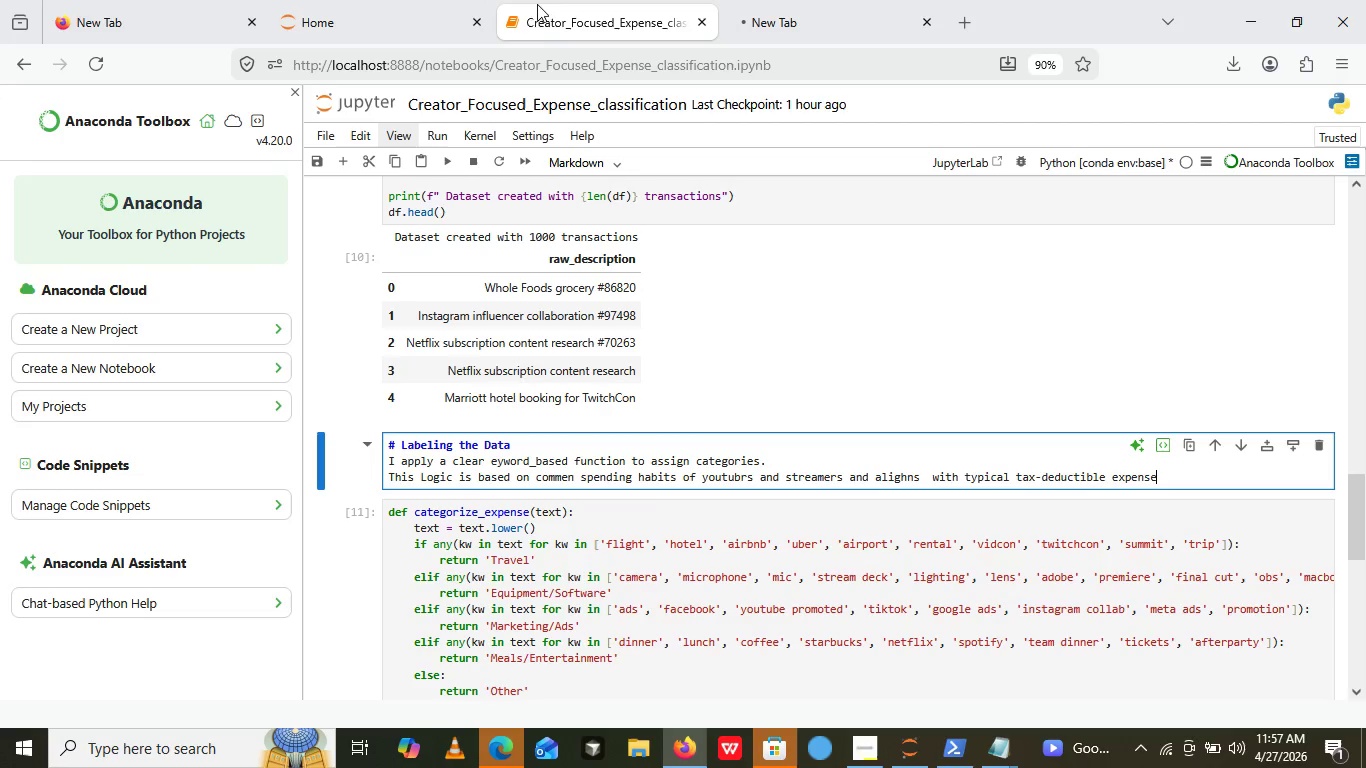 
left_click([543, 0])
 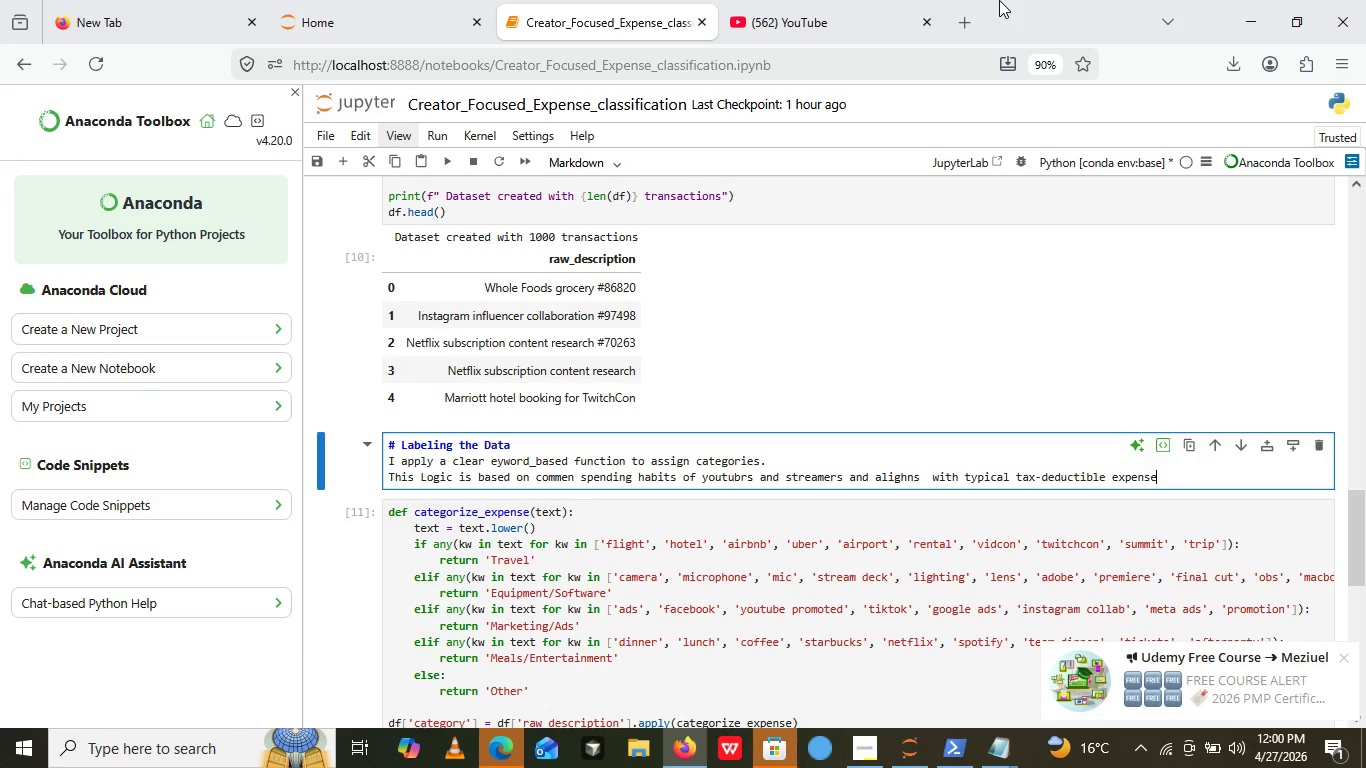 
wait(169.33)
 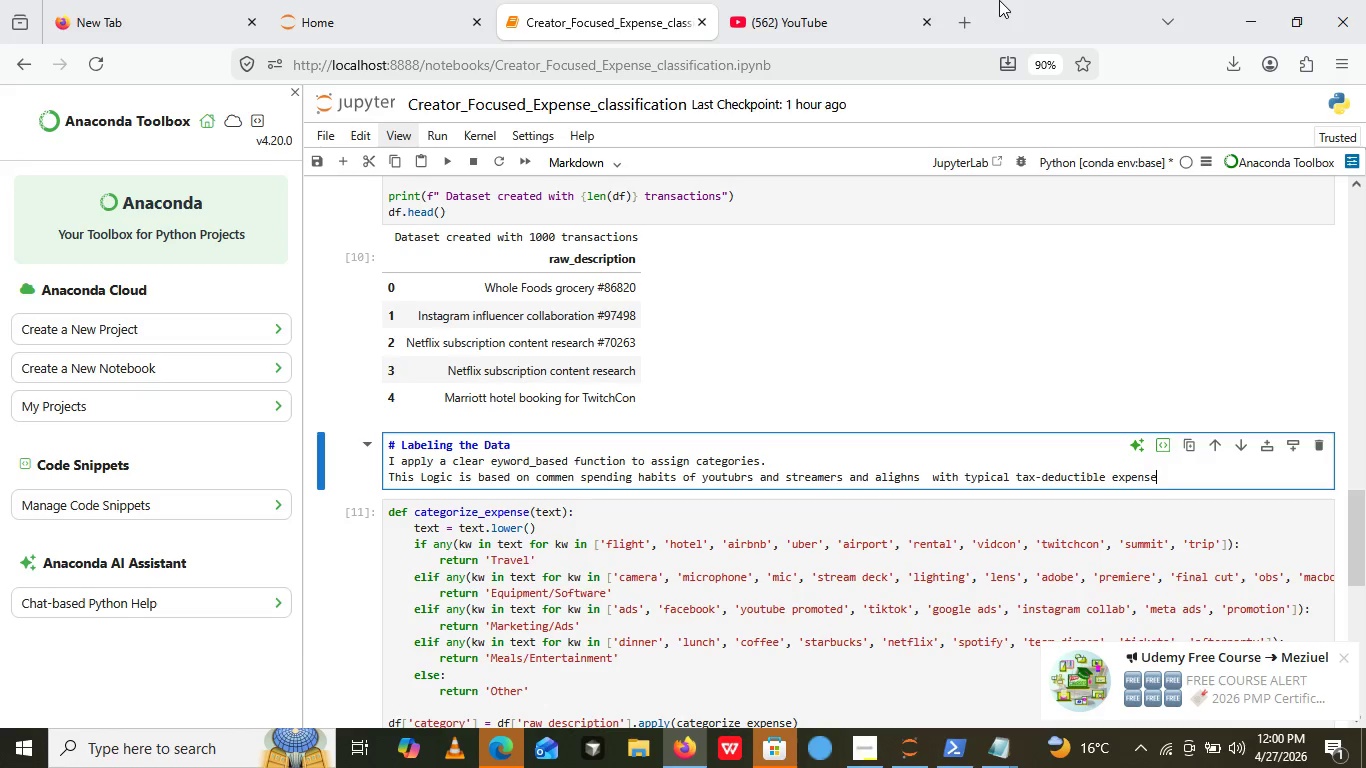 
key(PlayPause)
 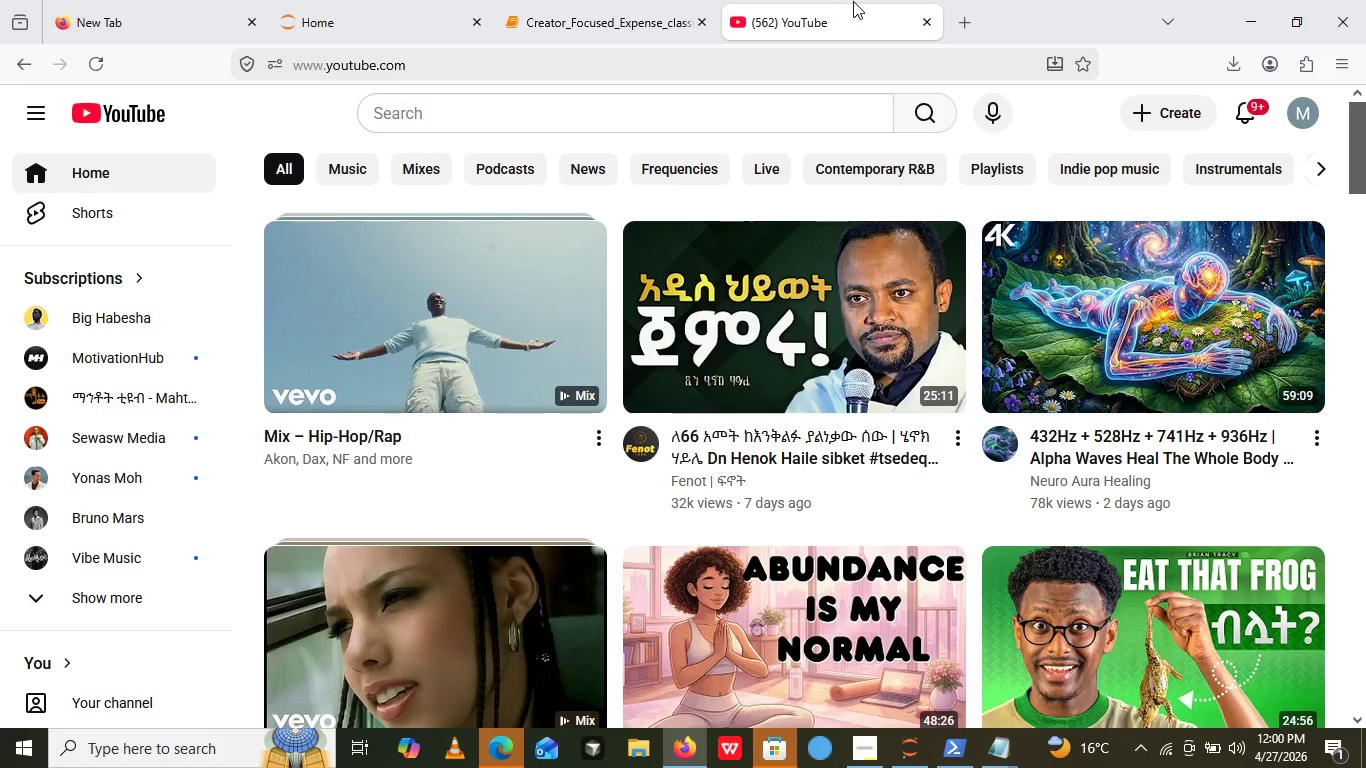 
left_click([846, 0])
 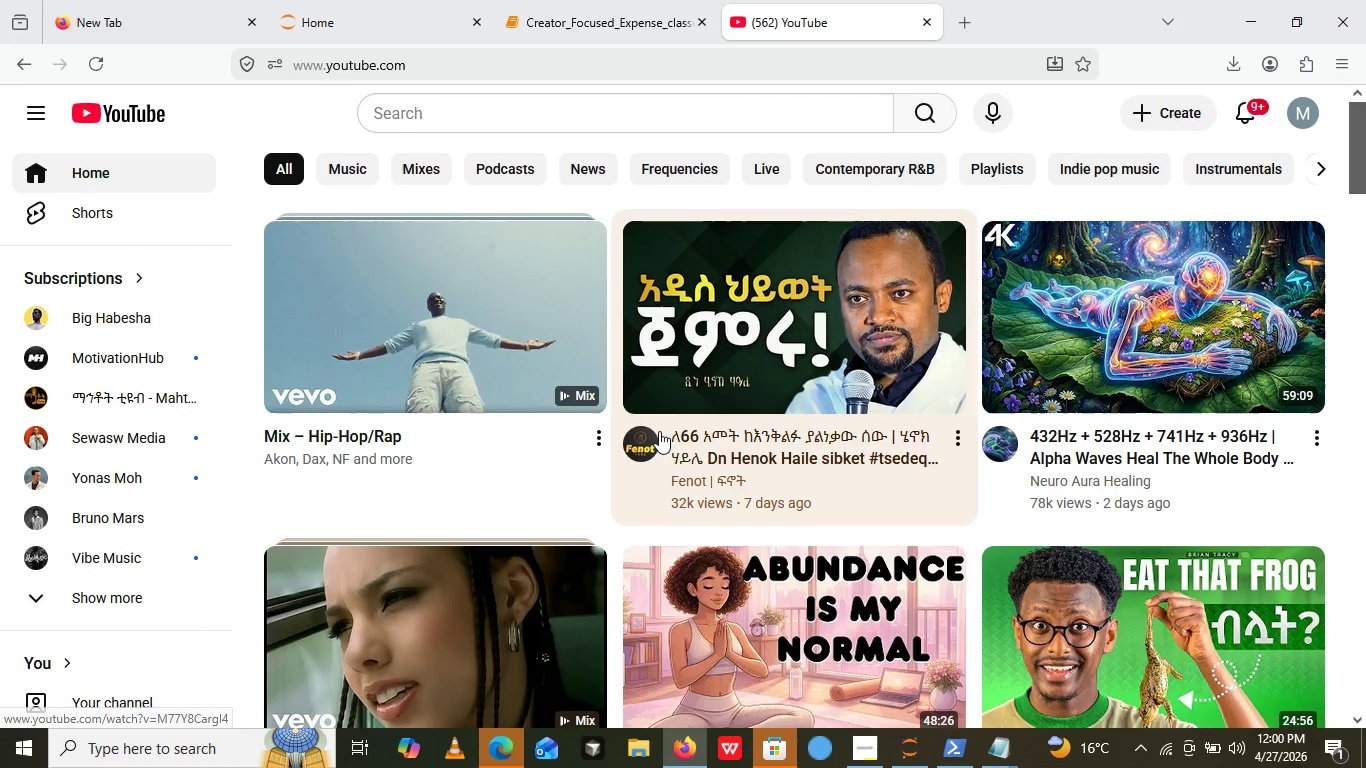 
mouse_move([675, 436])
 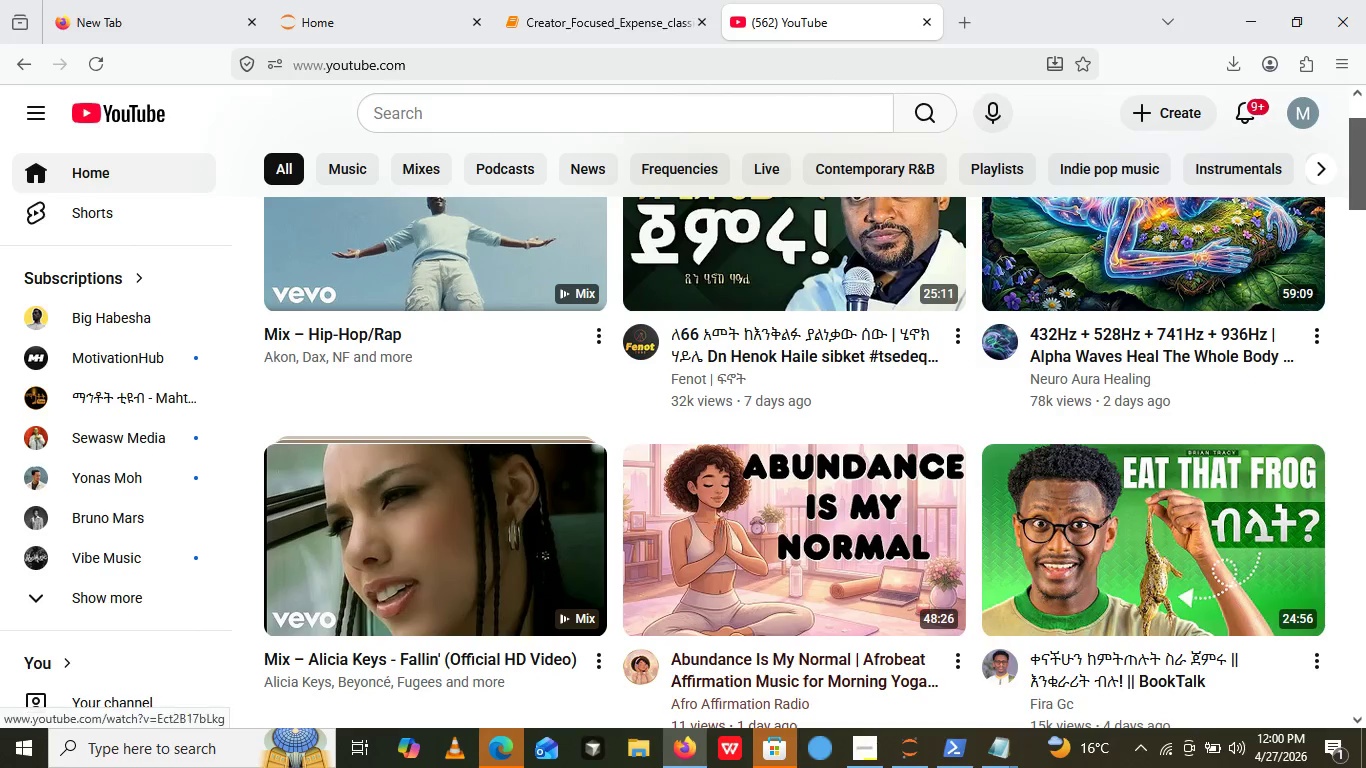 
scroll: coordinate [739, 525], scroll_direction: down, amount: 2.0
 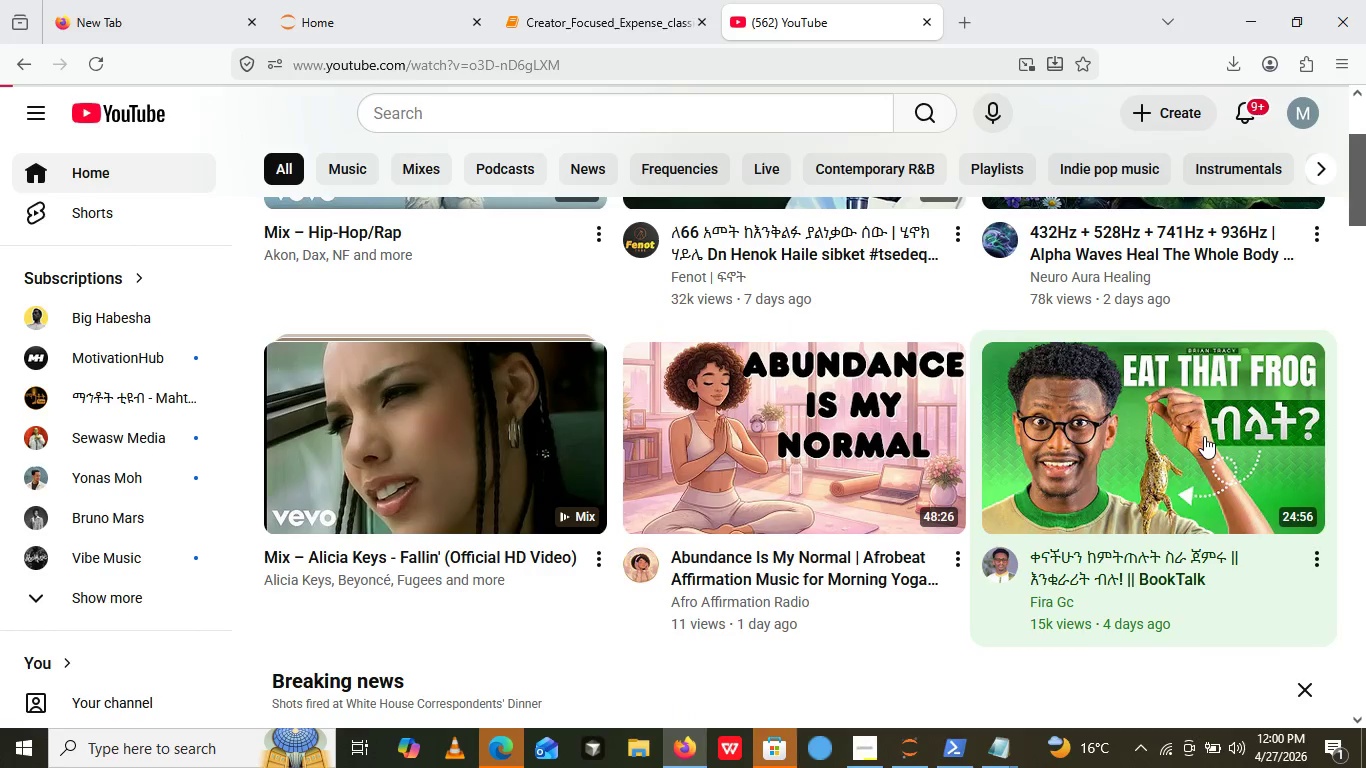 
left_click([1204, 436])
 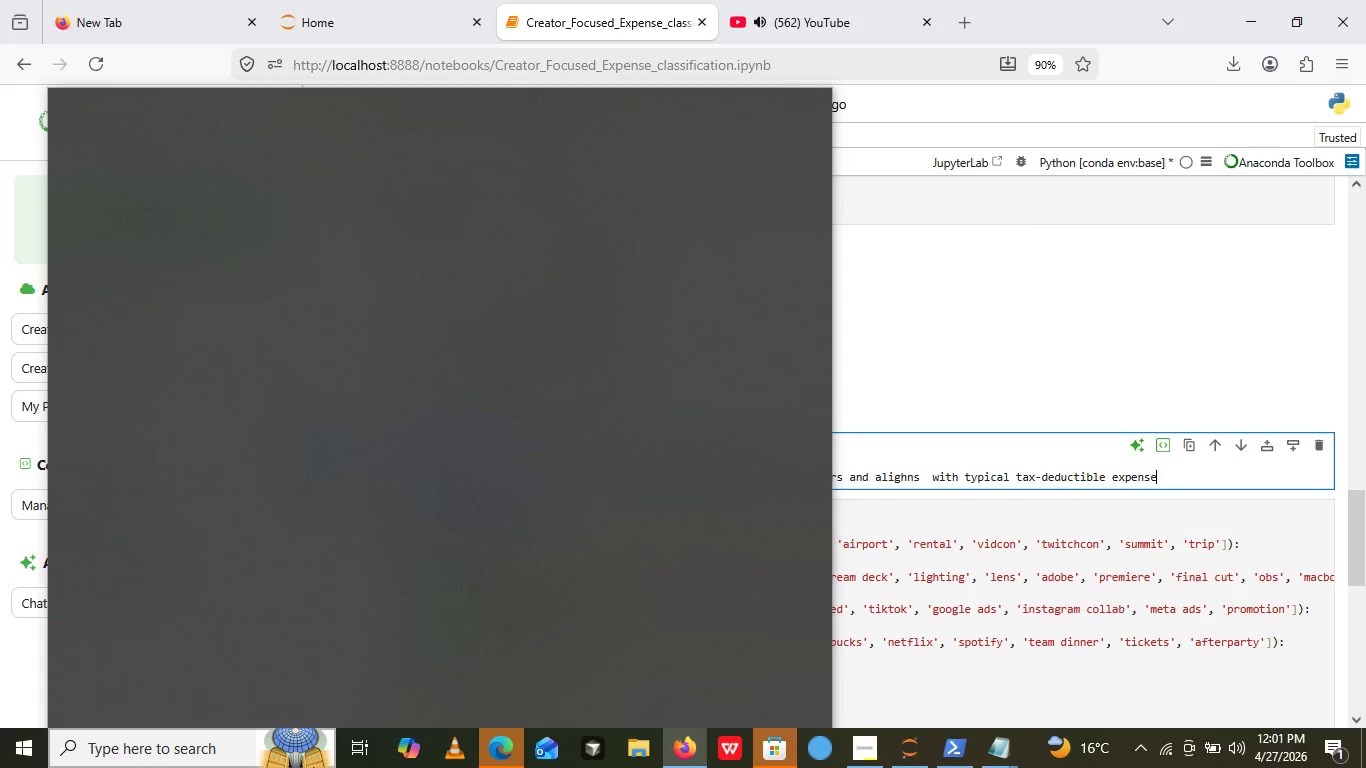 
wait(5.91)
 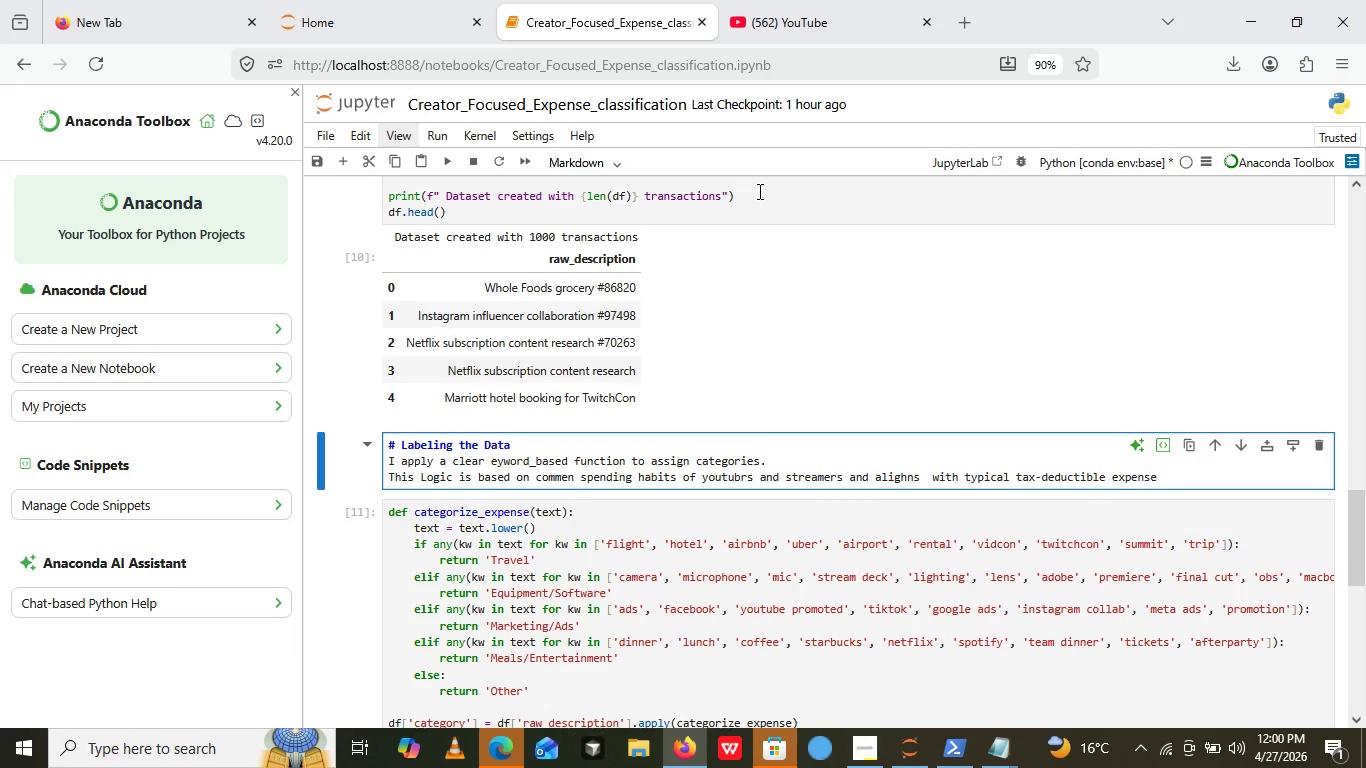 
left_click([920, 257])
 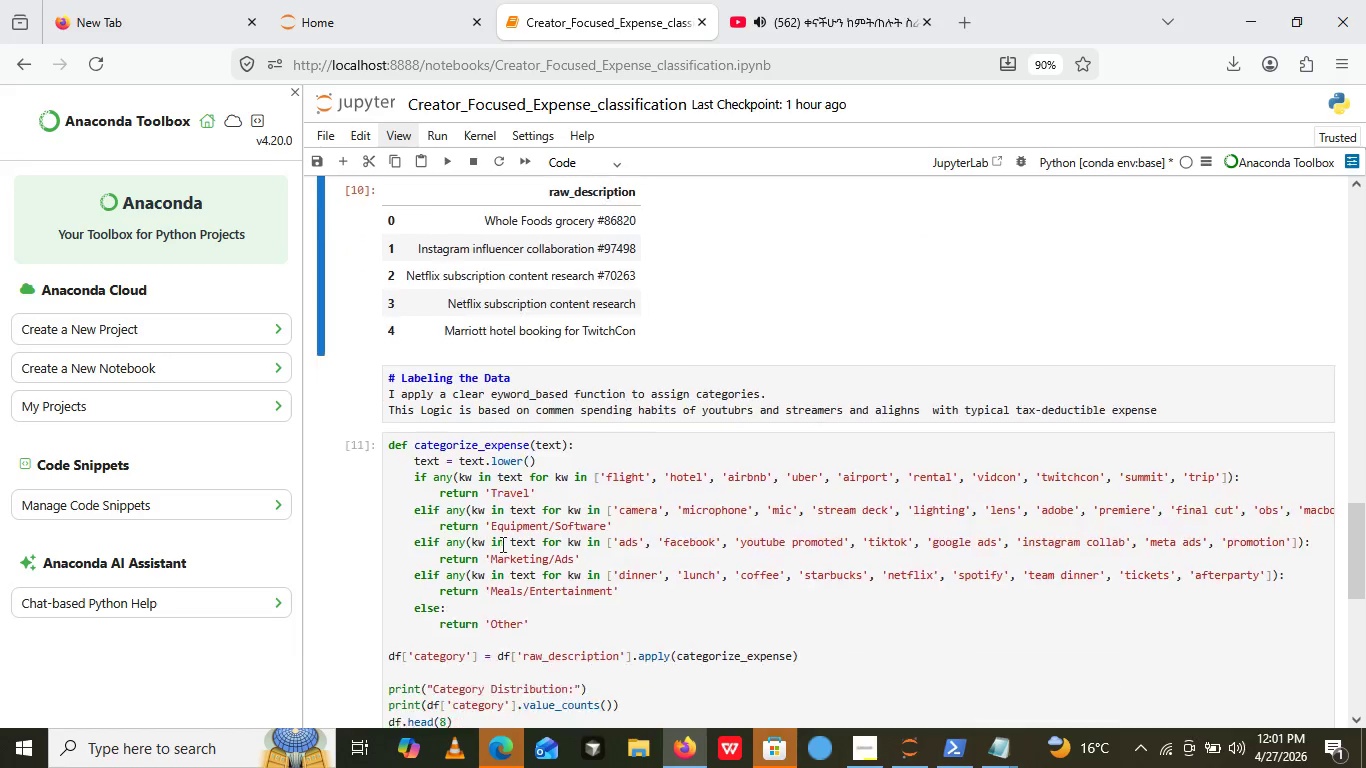 
scroll: coordinate [502, 535], scroll_direction: down, amount: 1.0
 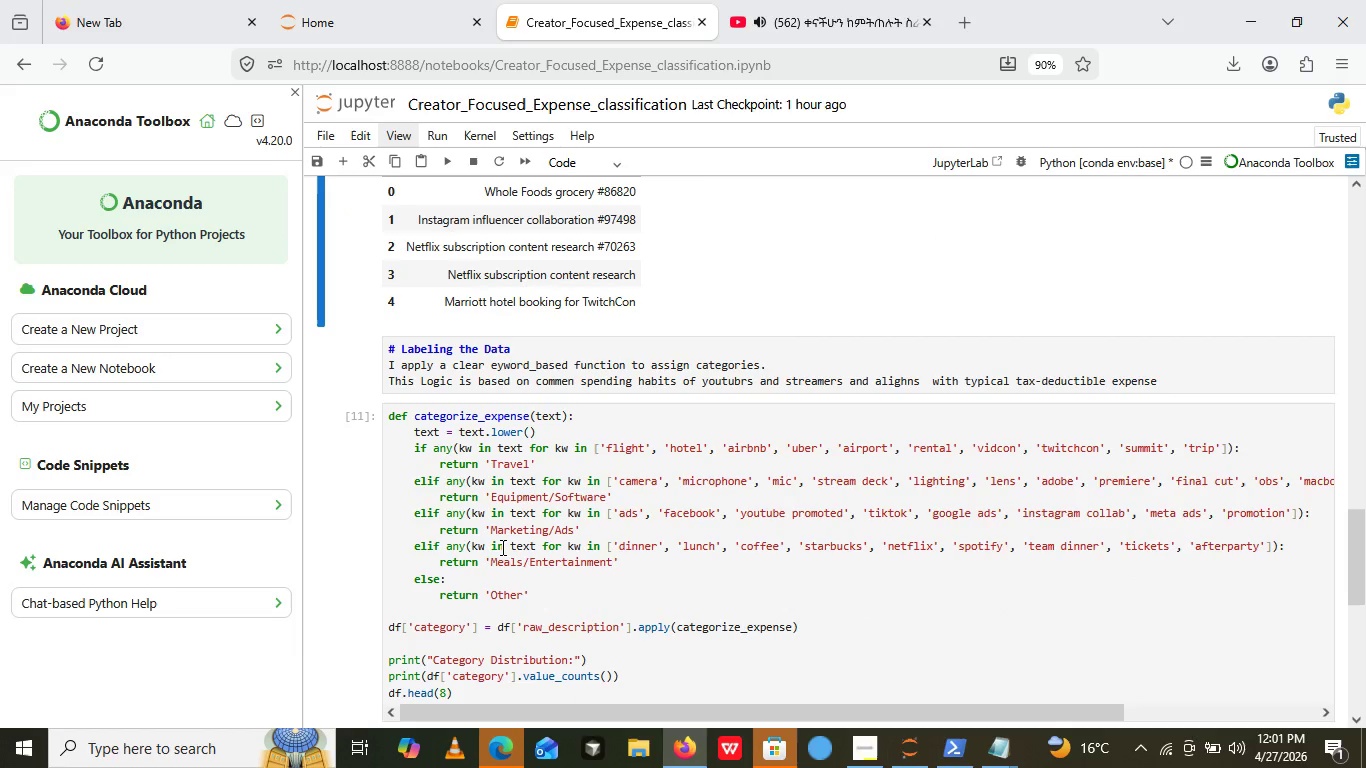 
wait(8.79)
 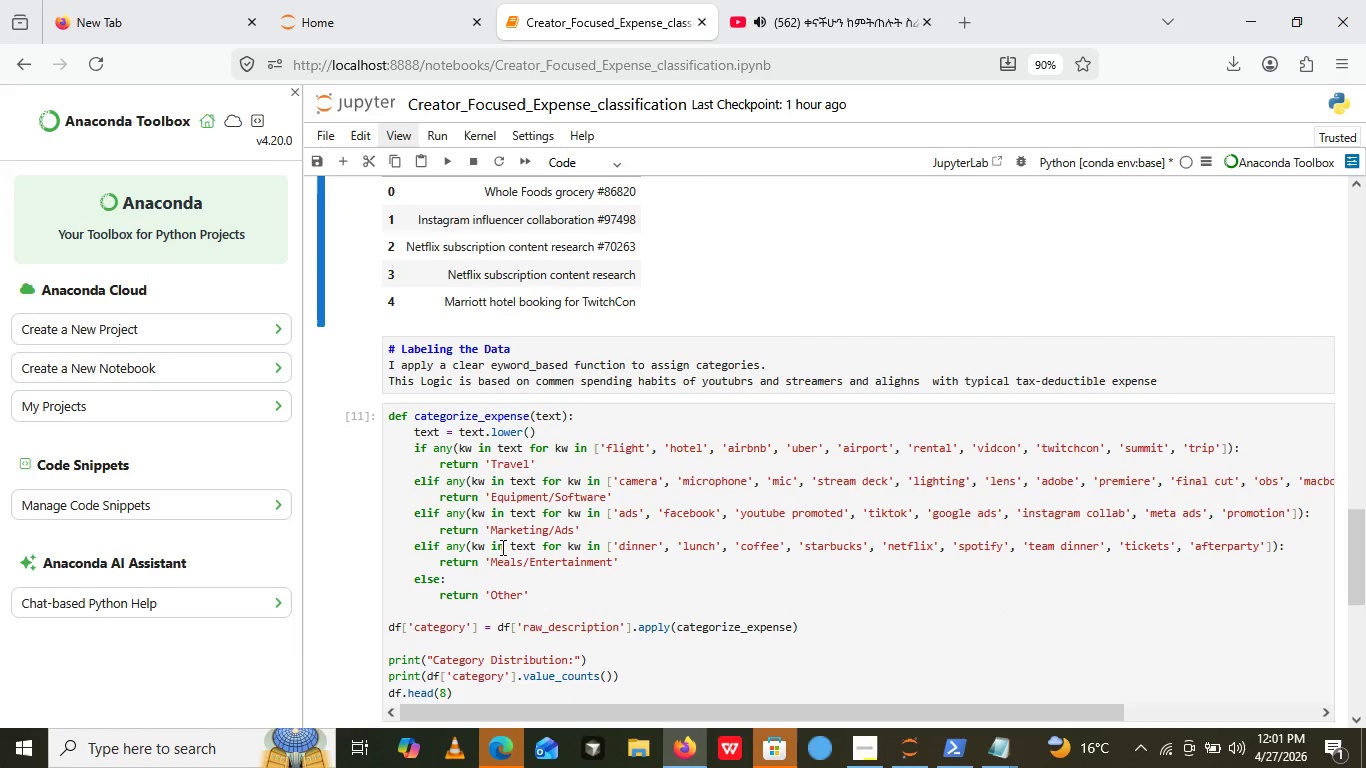 
scroll: coordinate [520, 595], scroll_direction: down, amount: 1.0
 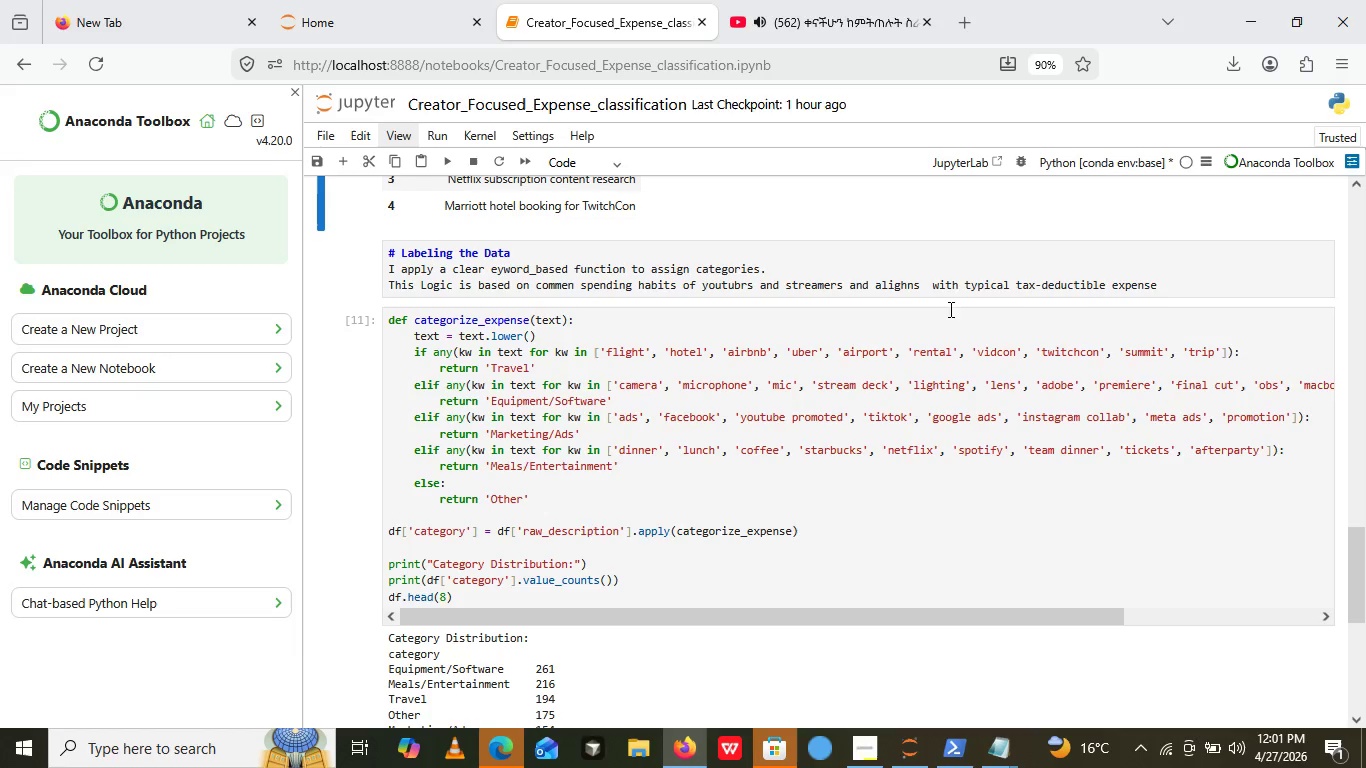 
wait(23.04)
 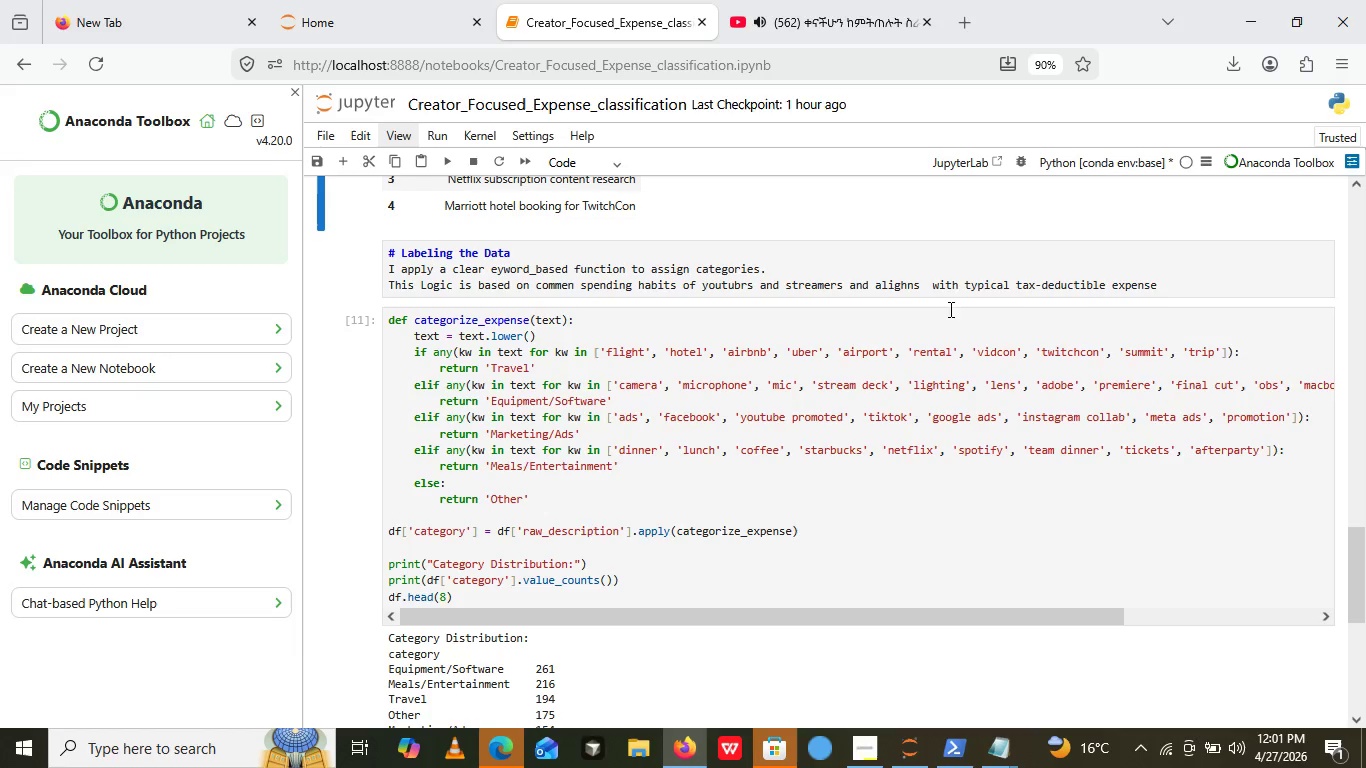 
left_click([1190, 284])
 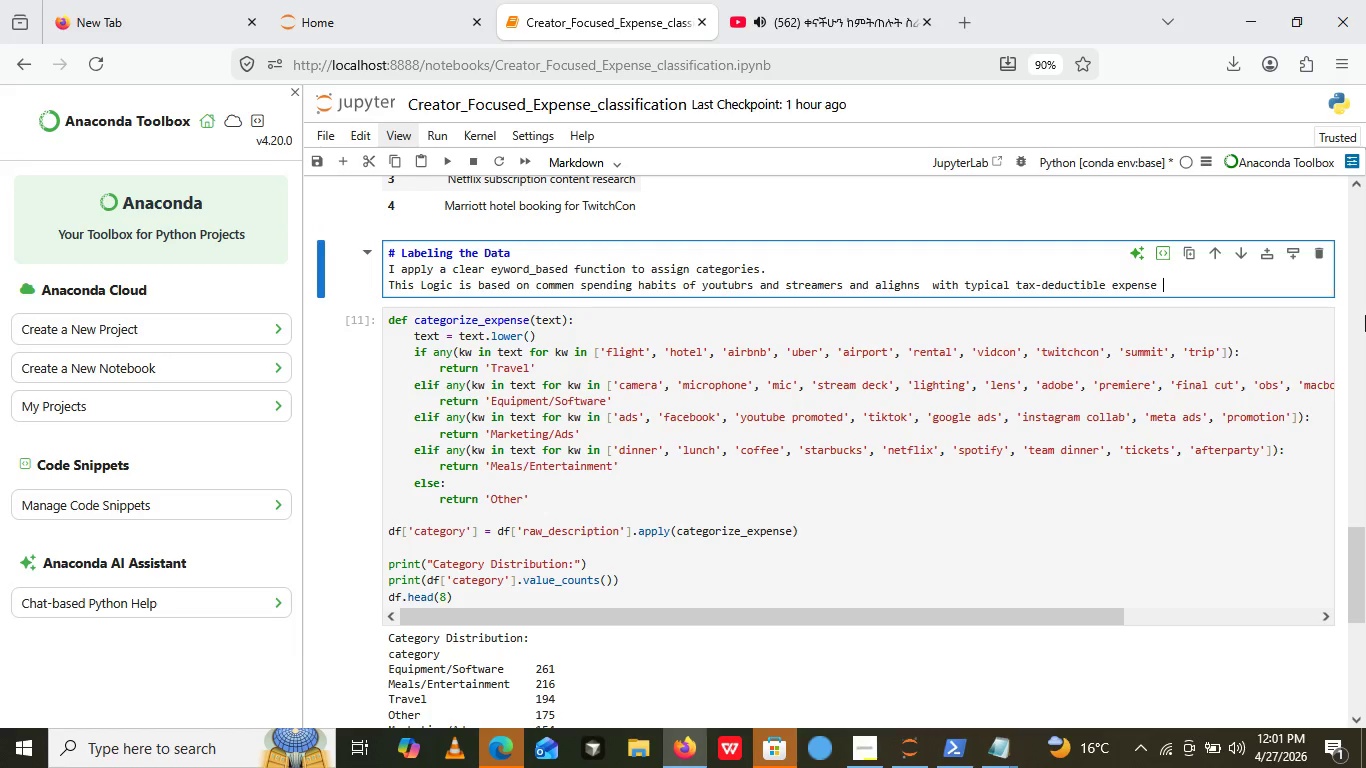 
key(Space)
 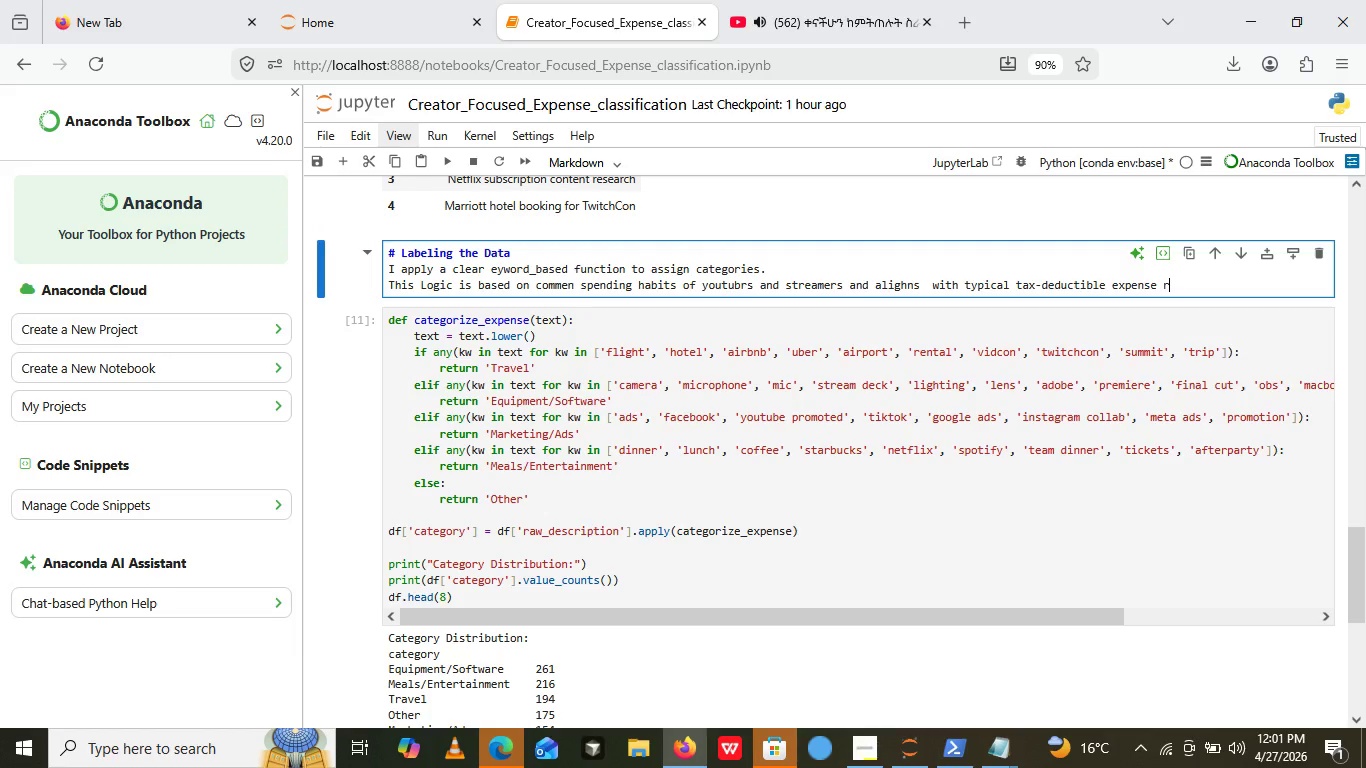 
type(ruler )
key(Backspace)
type(s)
 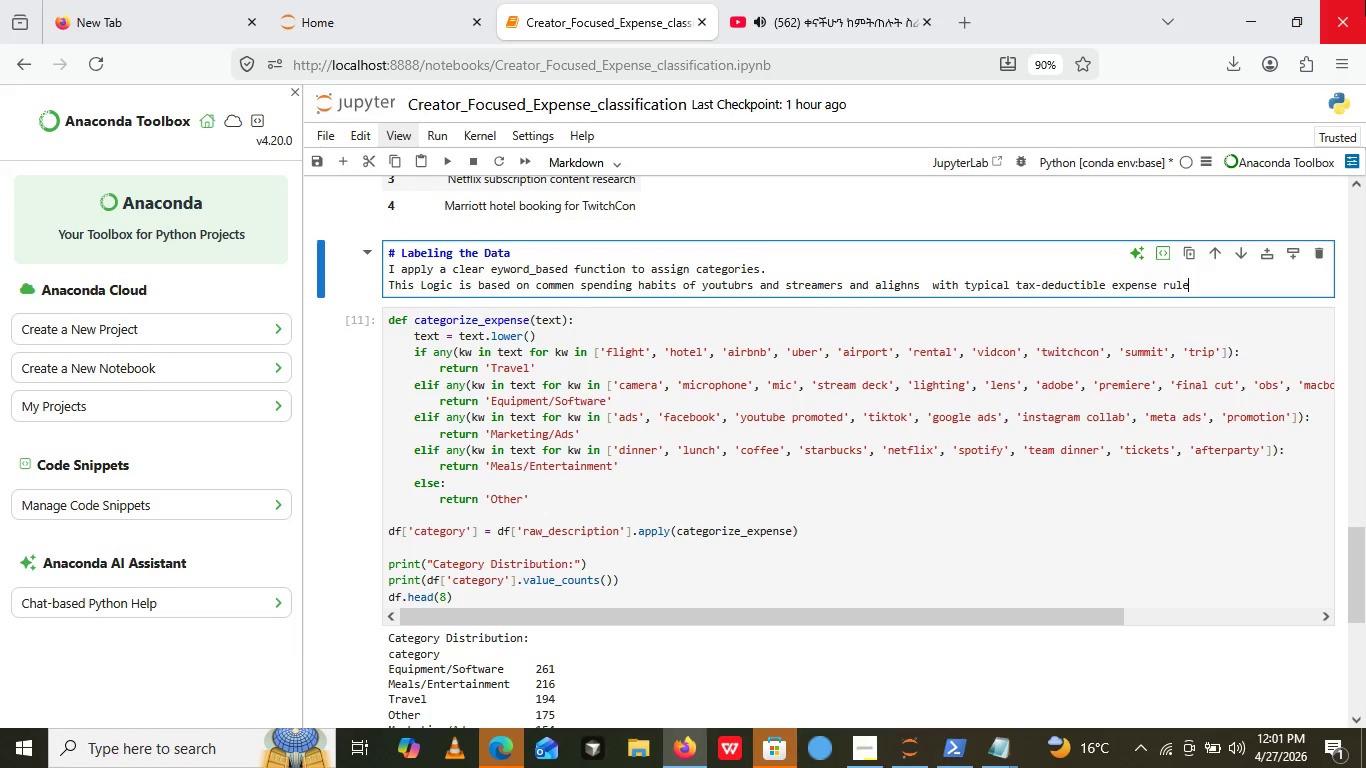 
key(Backspace)
 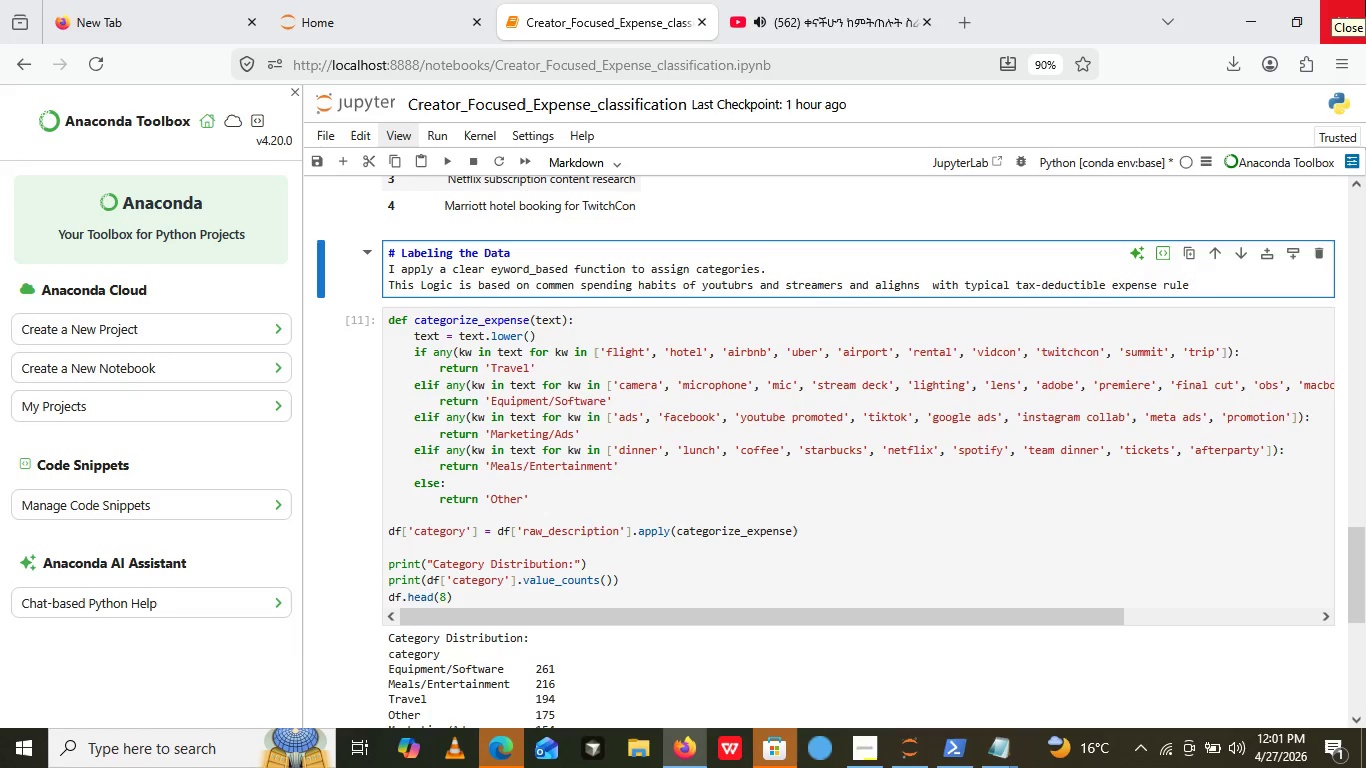 
key(Backspace)
 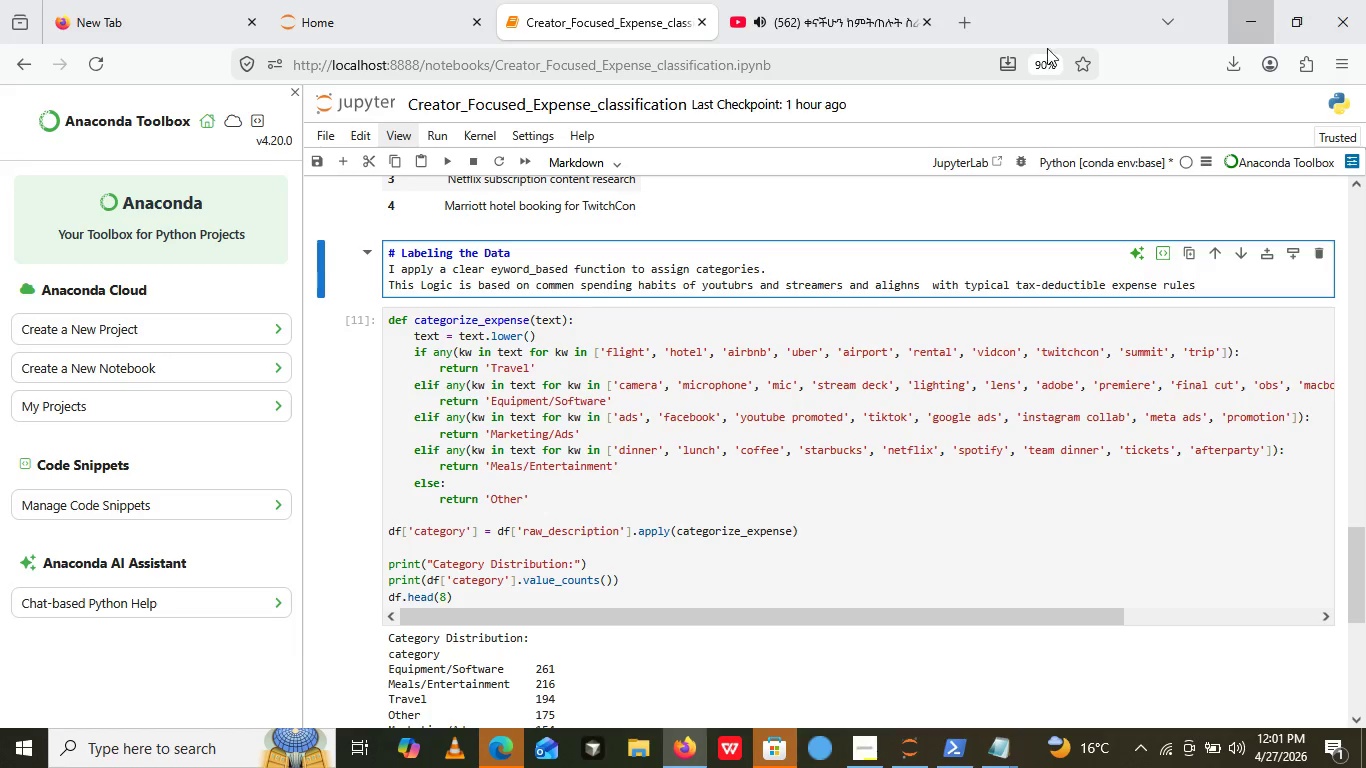 
key(S)
 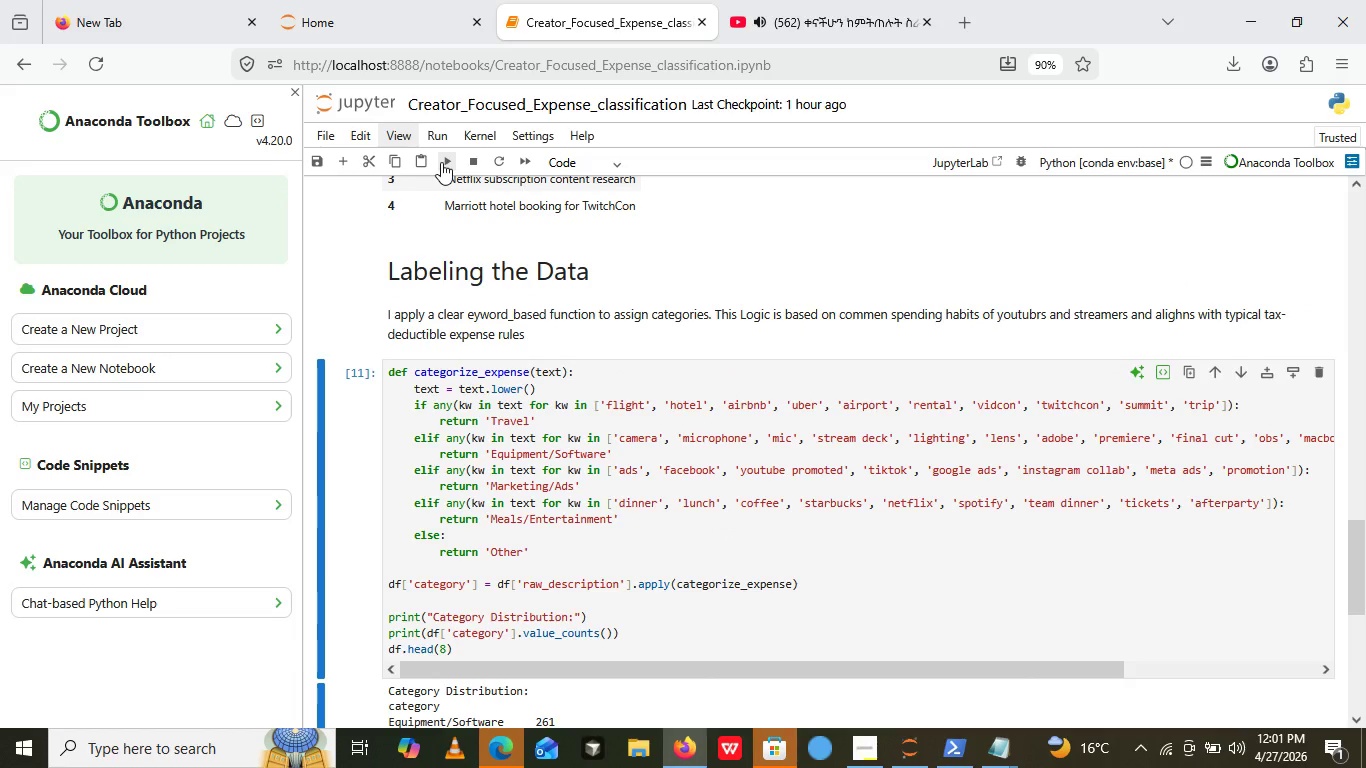 
left_click([441, 162])
 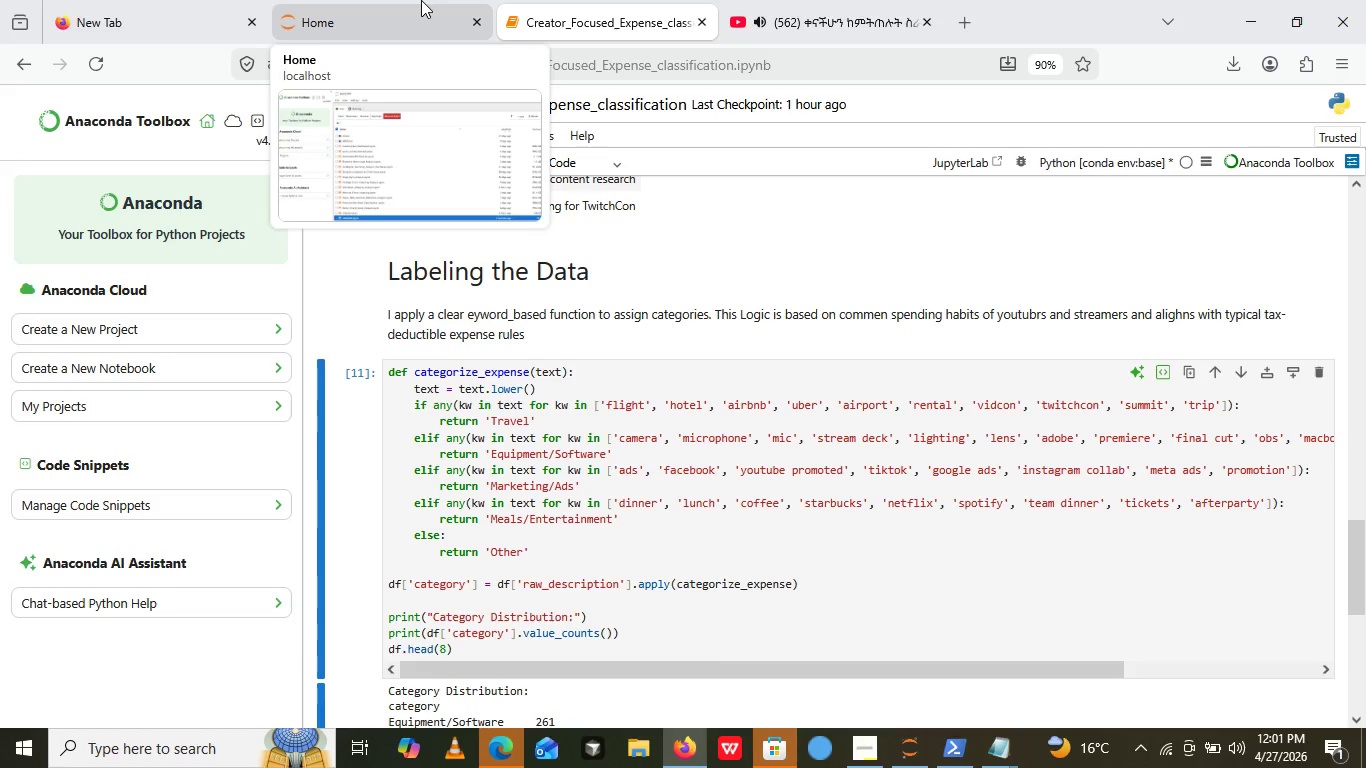 
mouse_move([425, 29])
 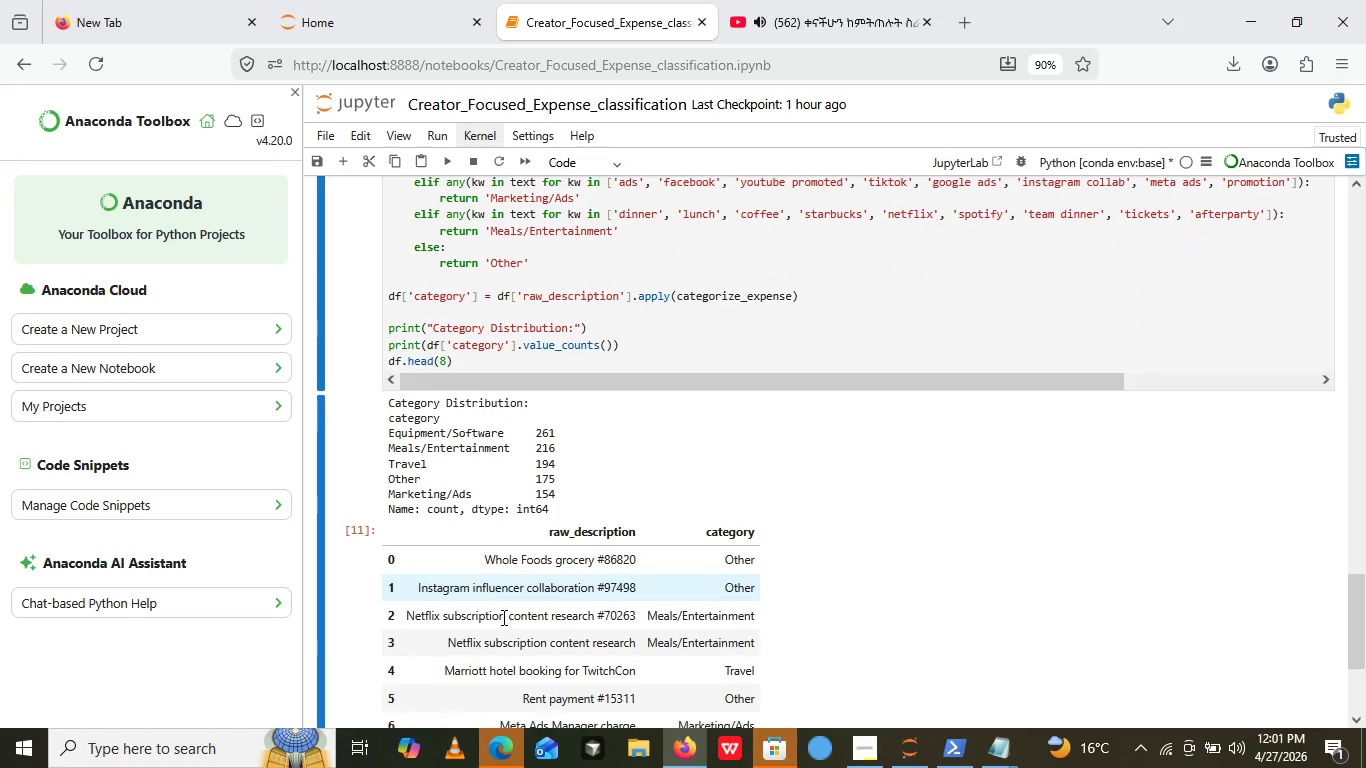 
scroll: coordinate [502, 617], scroll_direction: down, amount: 3.0
 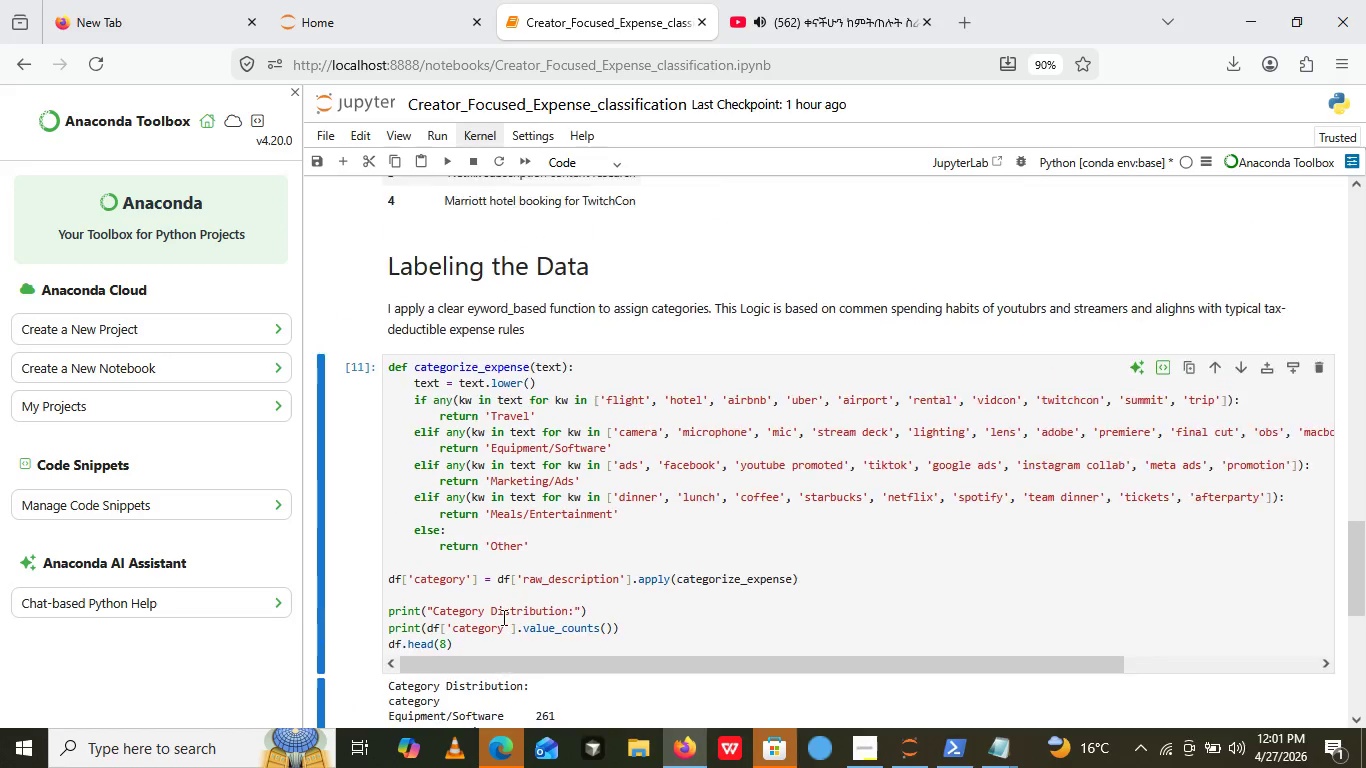 
scroll: coordinate [502, 617], scroll_direction: up, amount: 1.0
 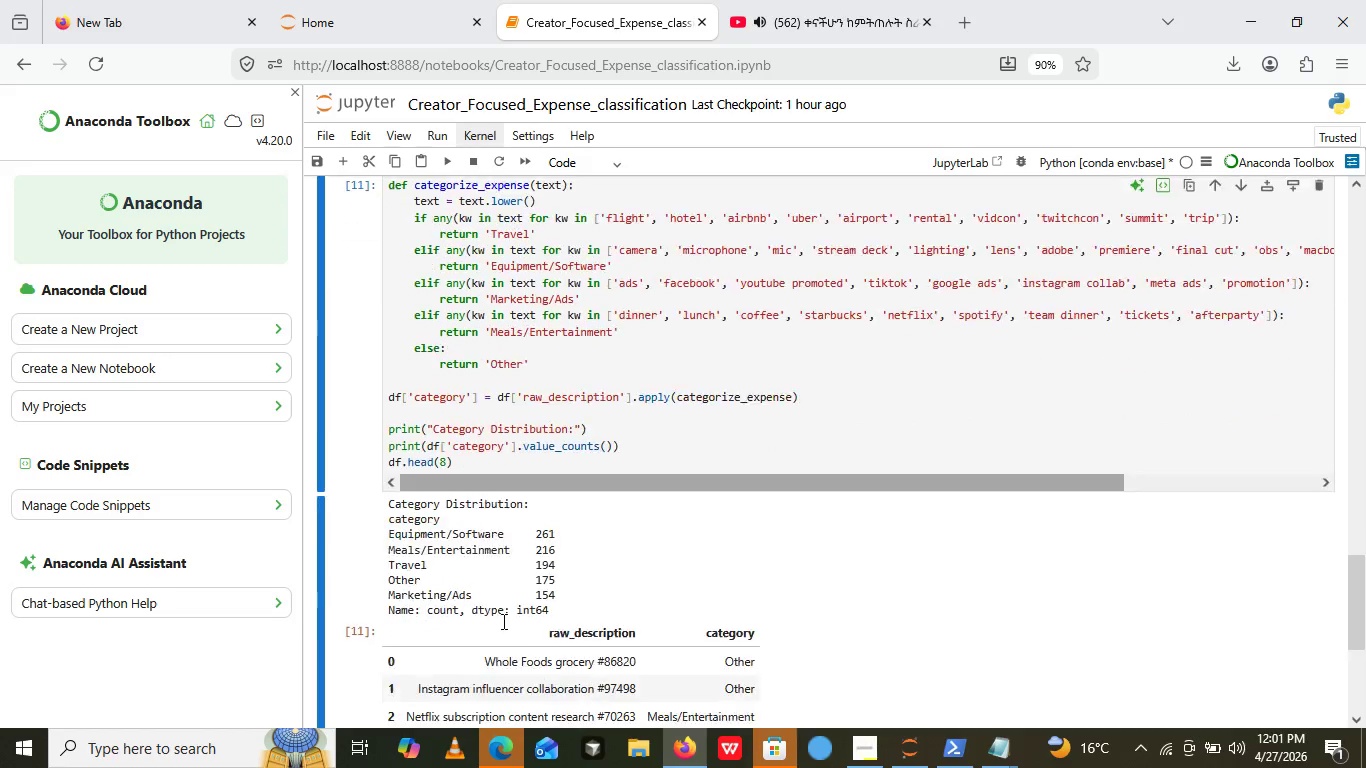 
scroll: coordinate [502, 622], scroll_direction: down, amount: 6.0
 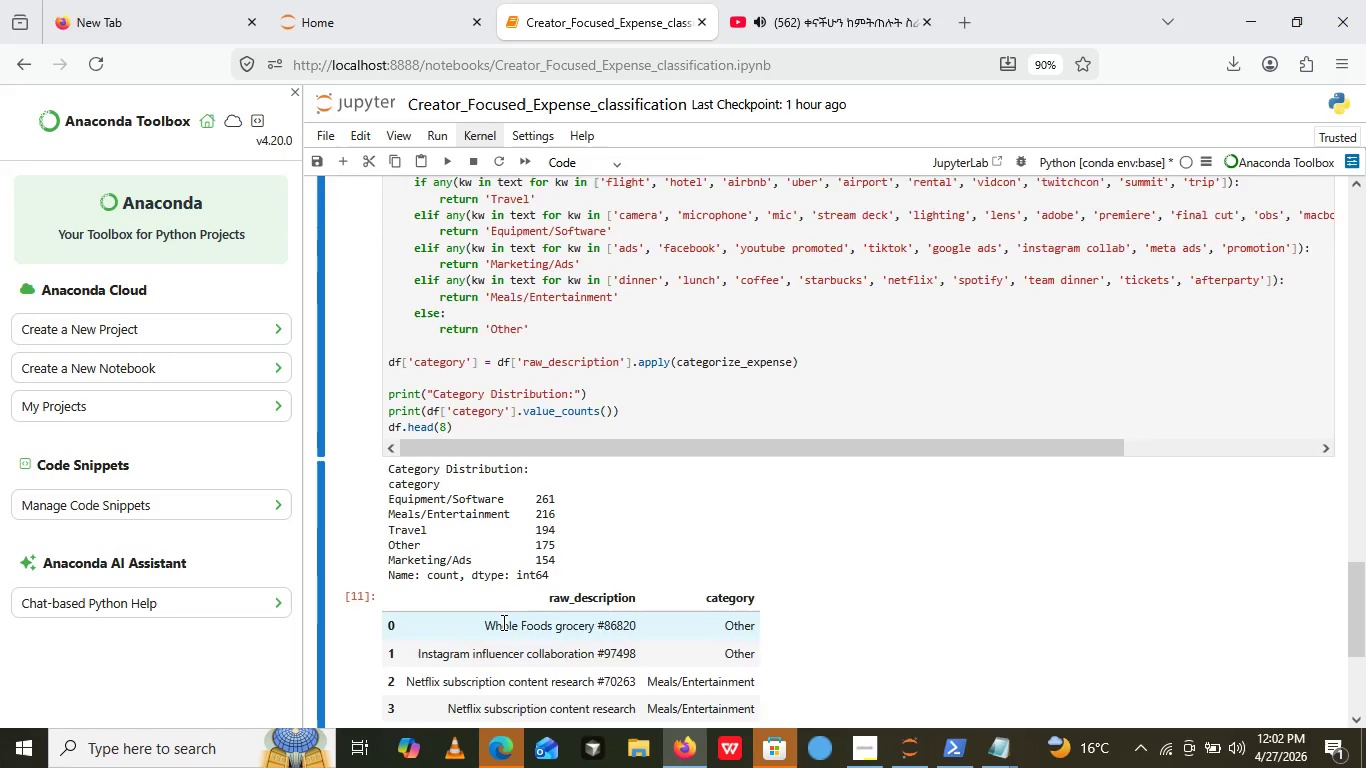 
scroll: coordinate [502, 622], scroll_direction: up, amount: 3.0
 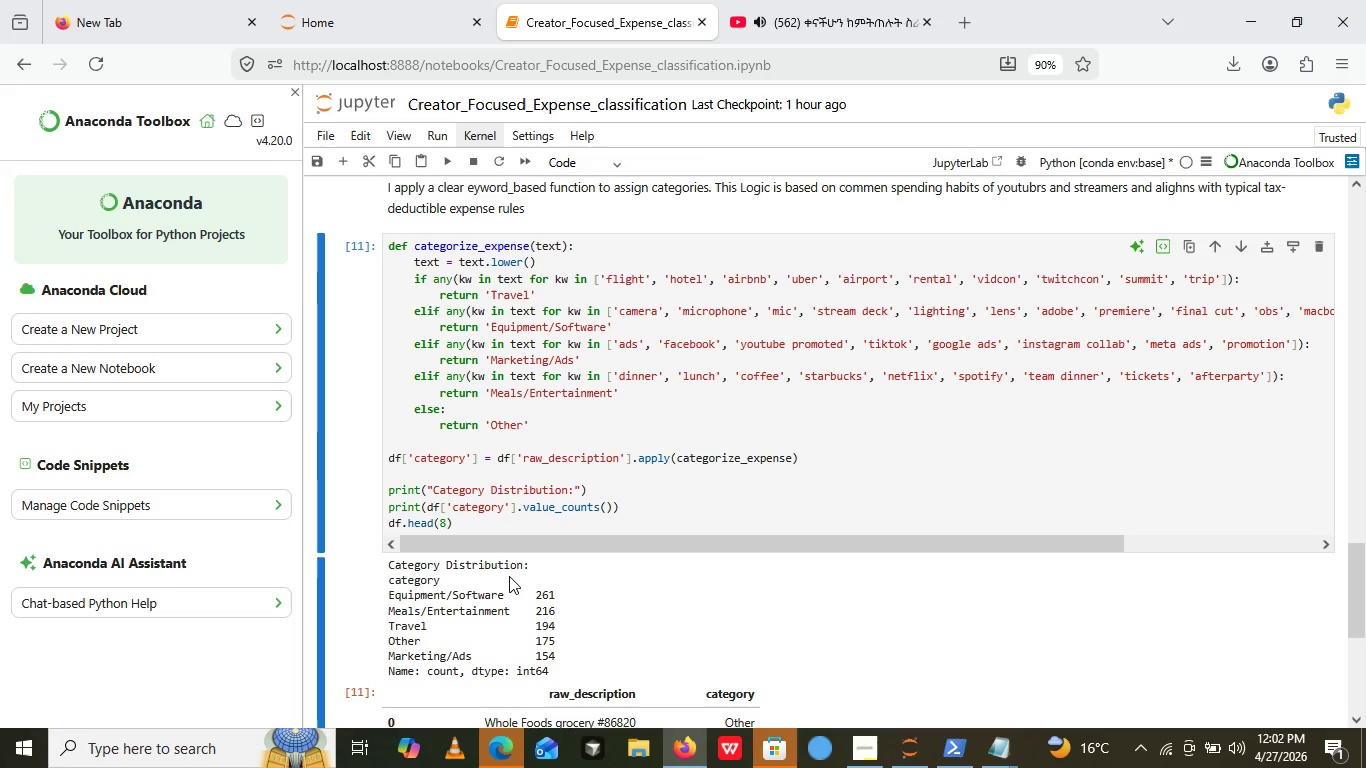 
wait(8.22)
 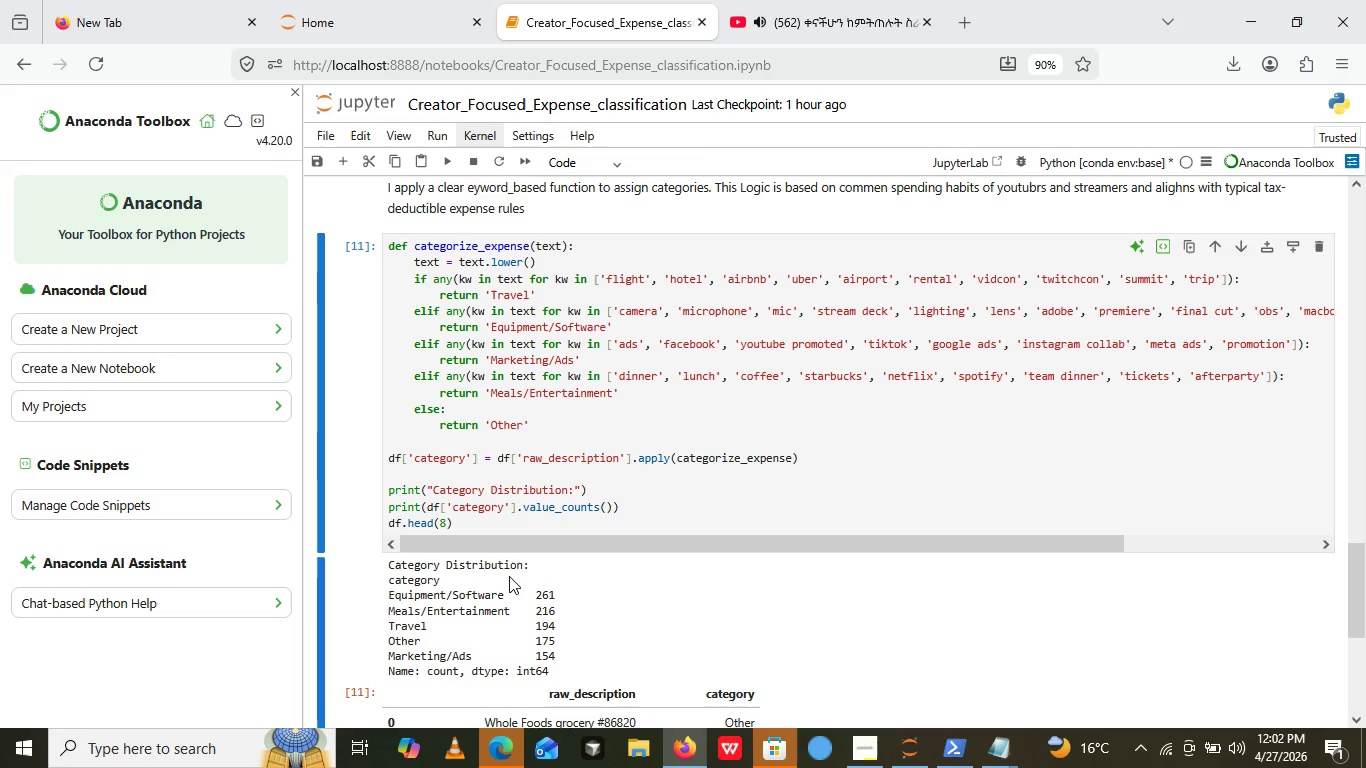 
scroll: coordinate [500, 499], scroll_direction: down, amount: 2.0
 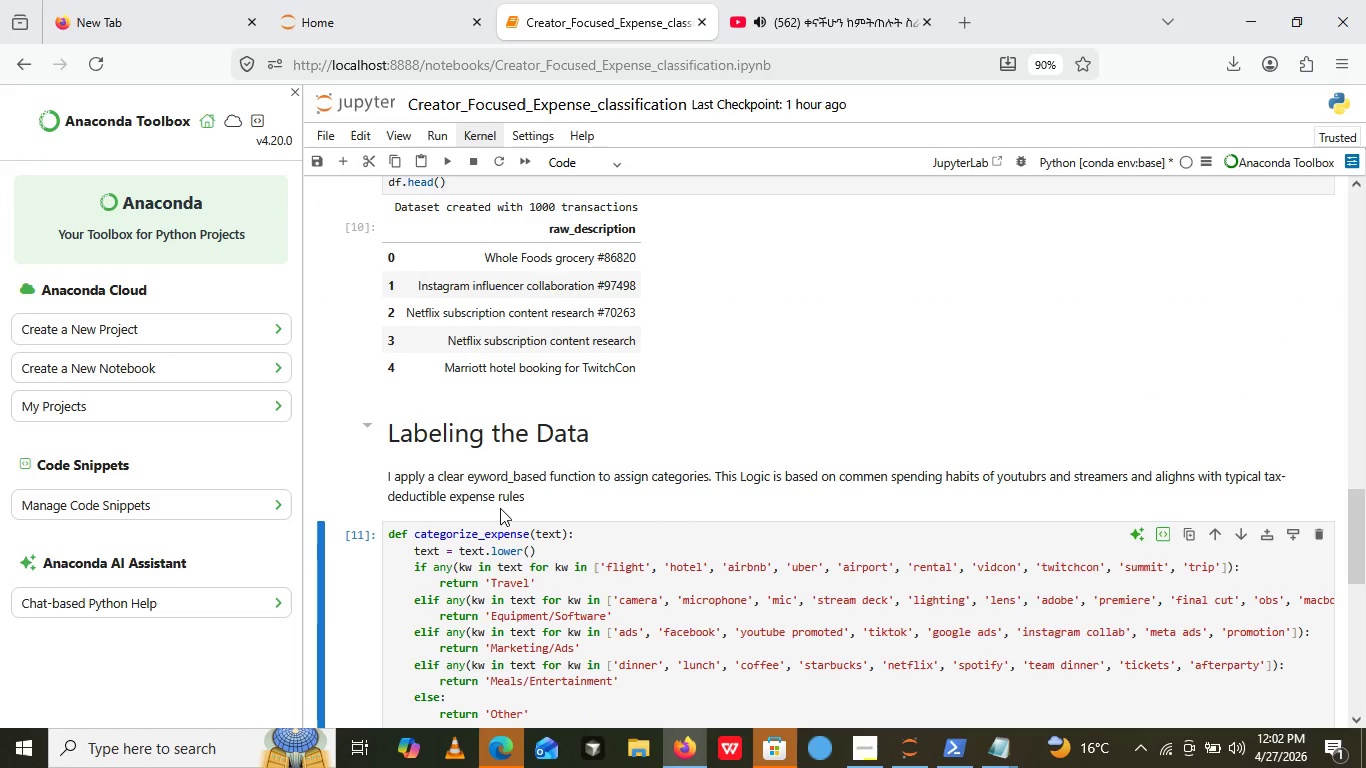 
scroll: coordinate [500, 508], scroll_direction: up, amount: 9.0
 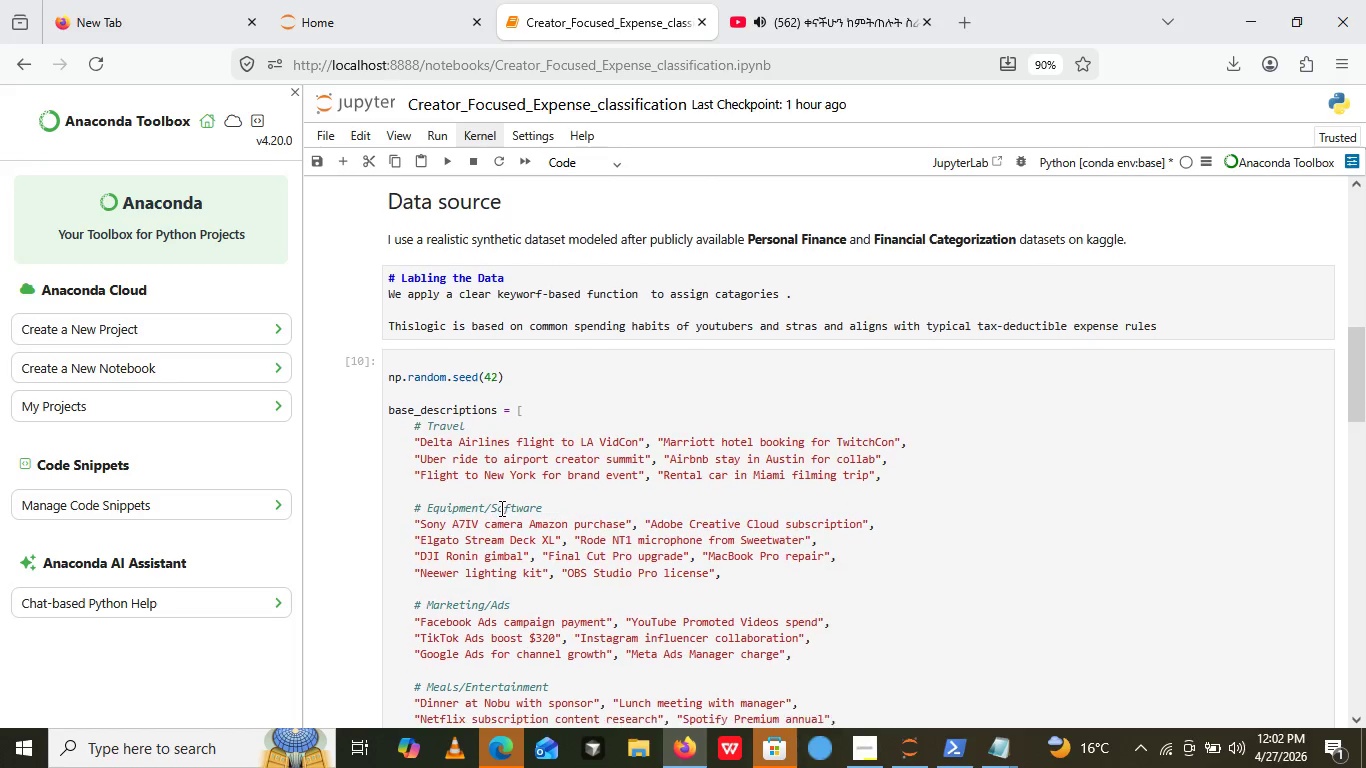 
scroll: coordinate [500, 508], scroll_direction: none, amount: 0.0
 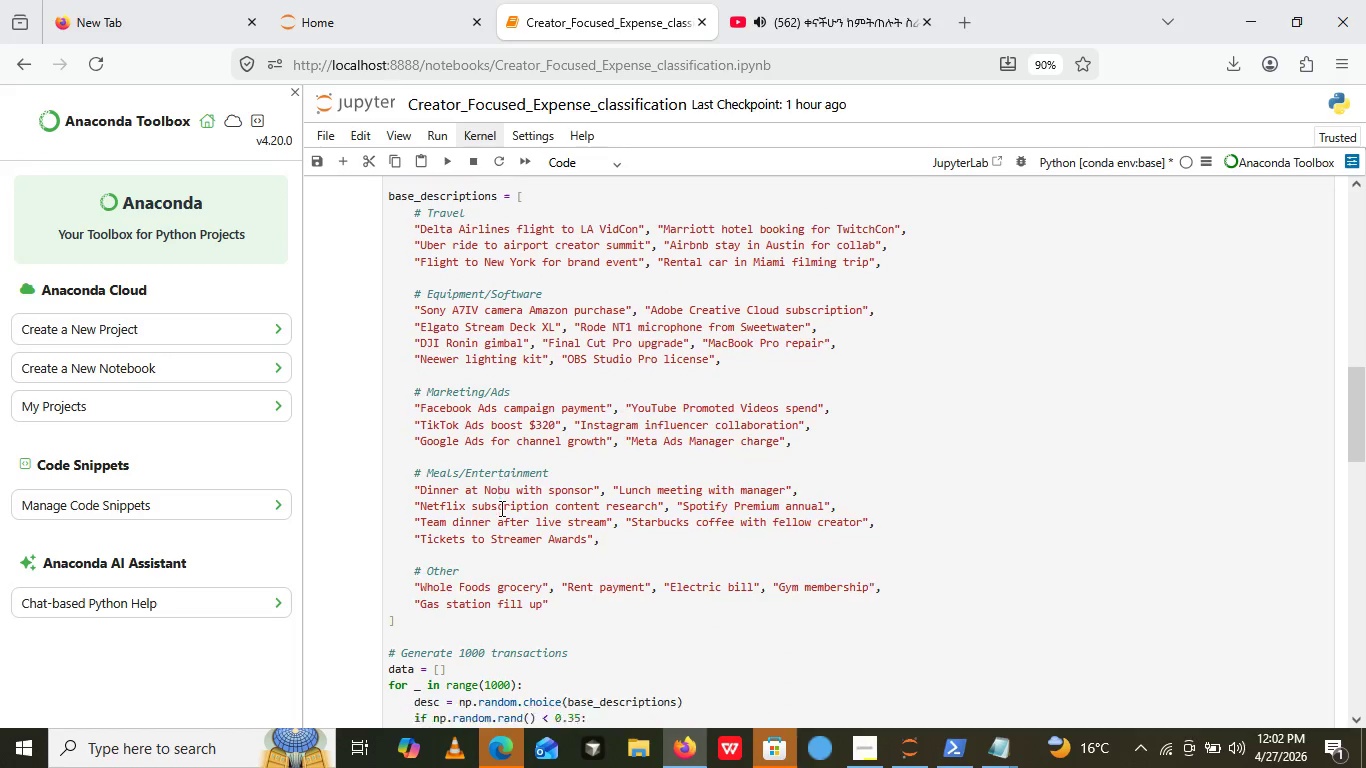 
scroll: coordinate [500, 519], scroll_direction: down, amount: 11.0
 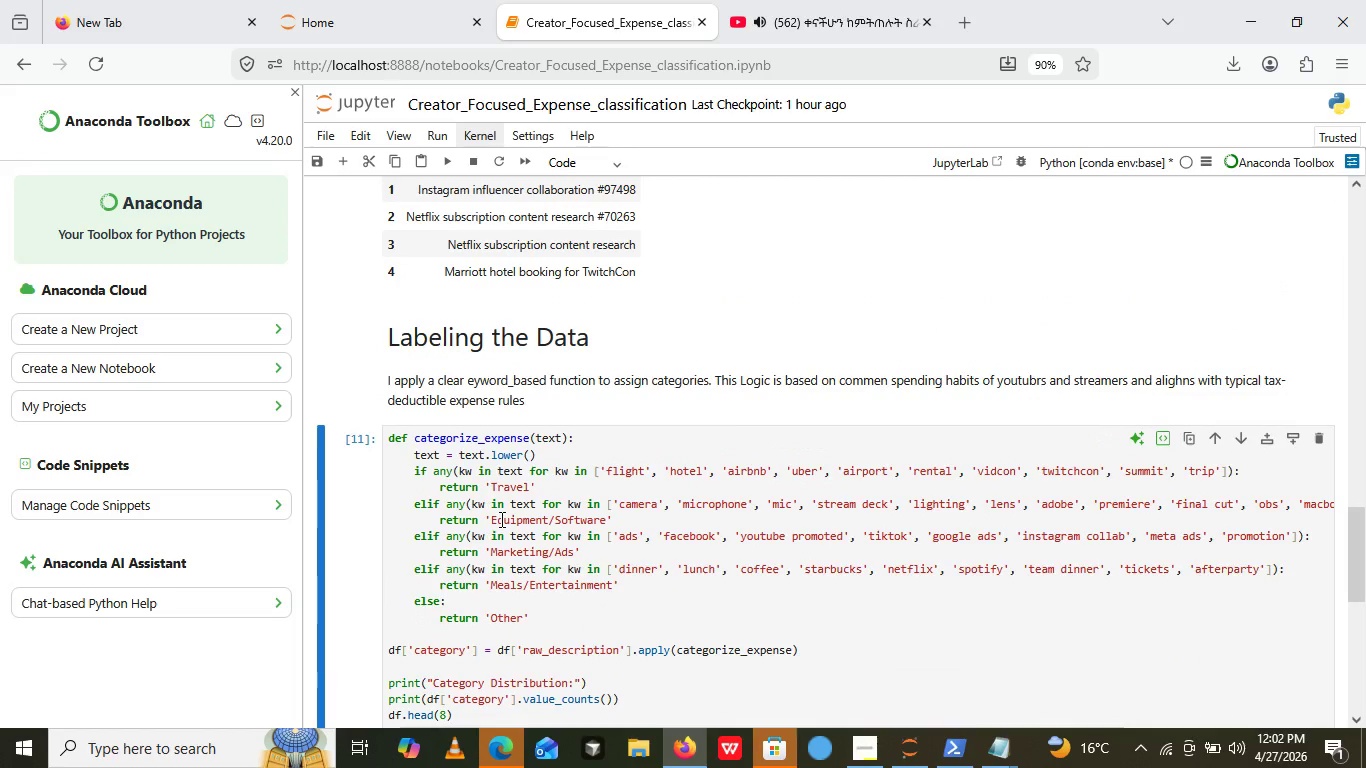 
scroll: coordinate [500, 519], scroll_direction: none, amount: 0.0
 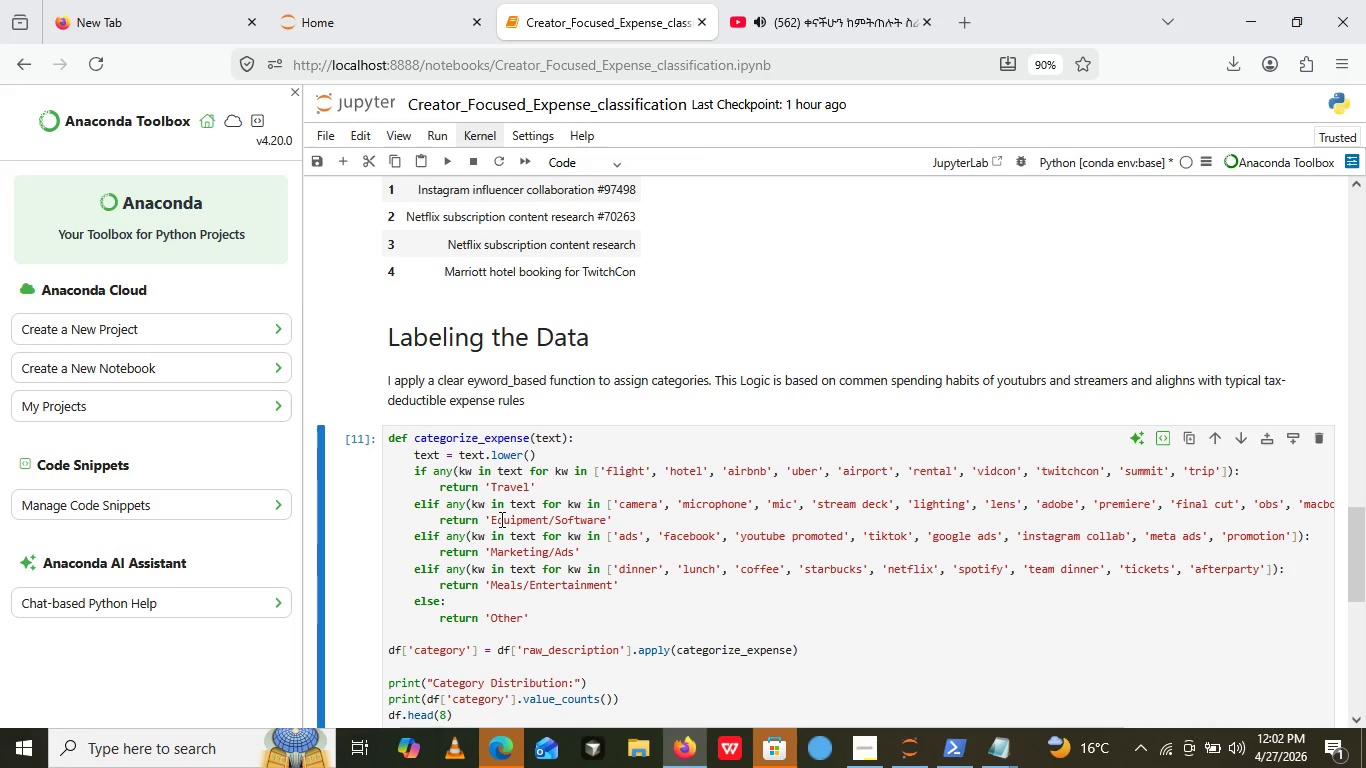 
wait(12.61)
 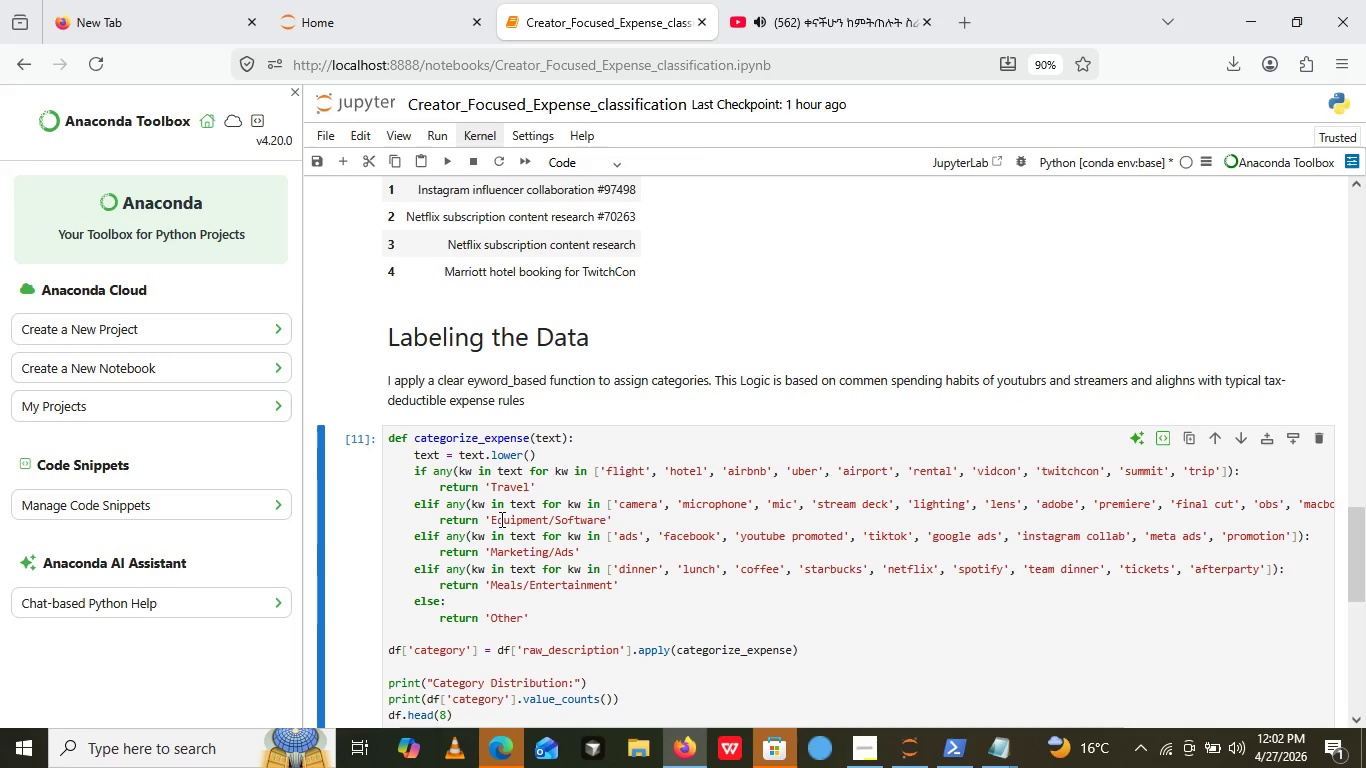 
scroll: coordinate [500, 519], scroll_direction: up, amount: 1.0
 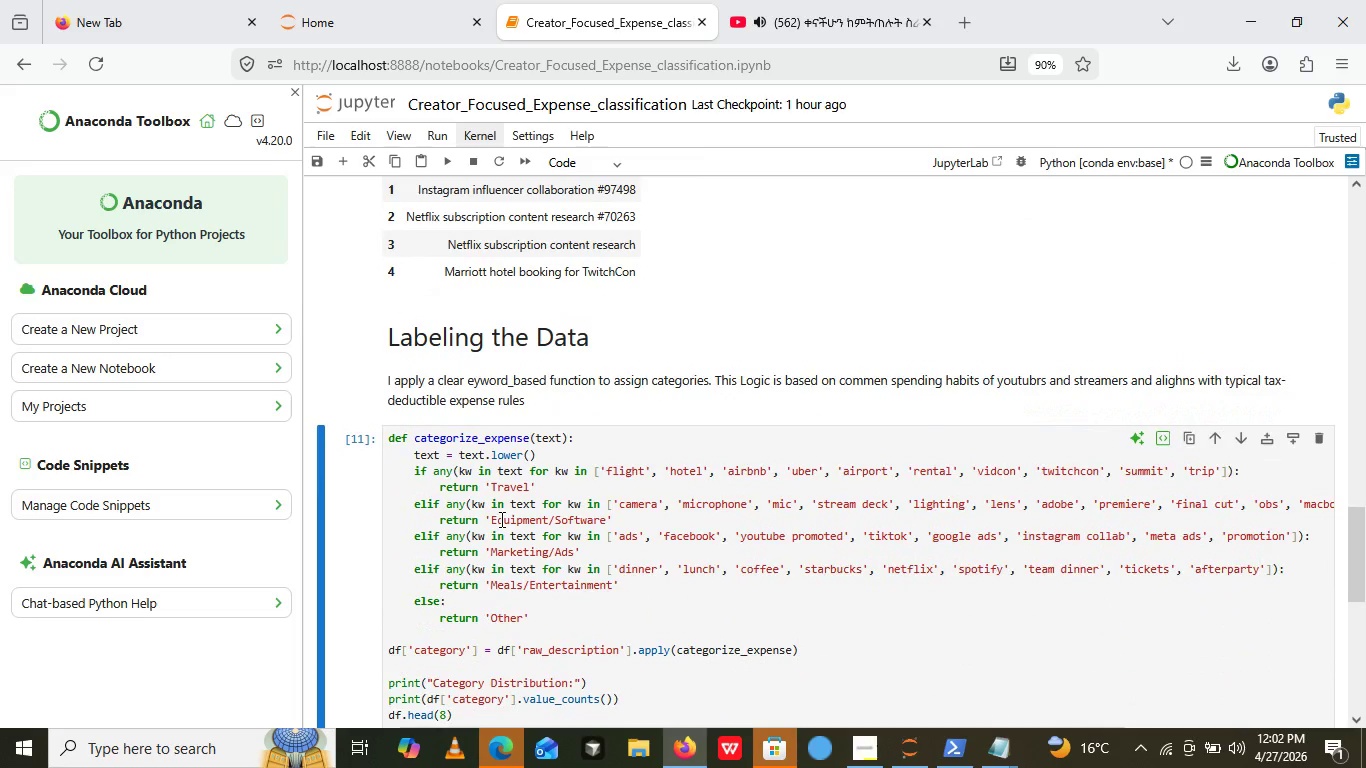 
wait(6.73)
 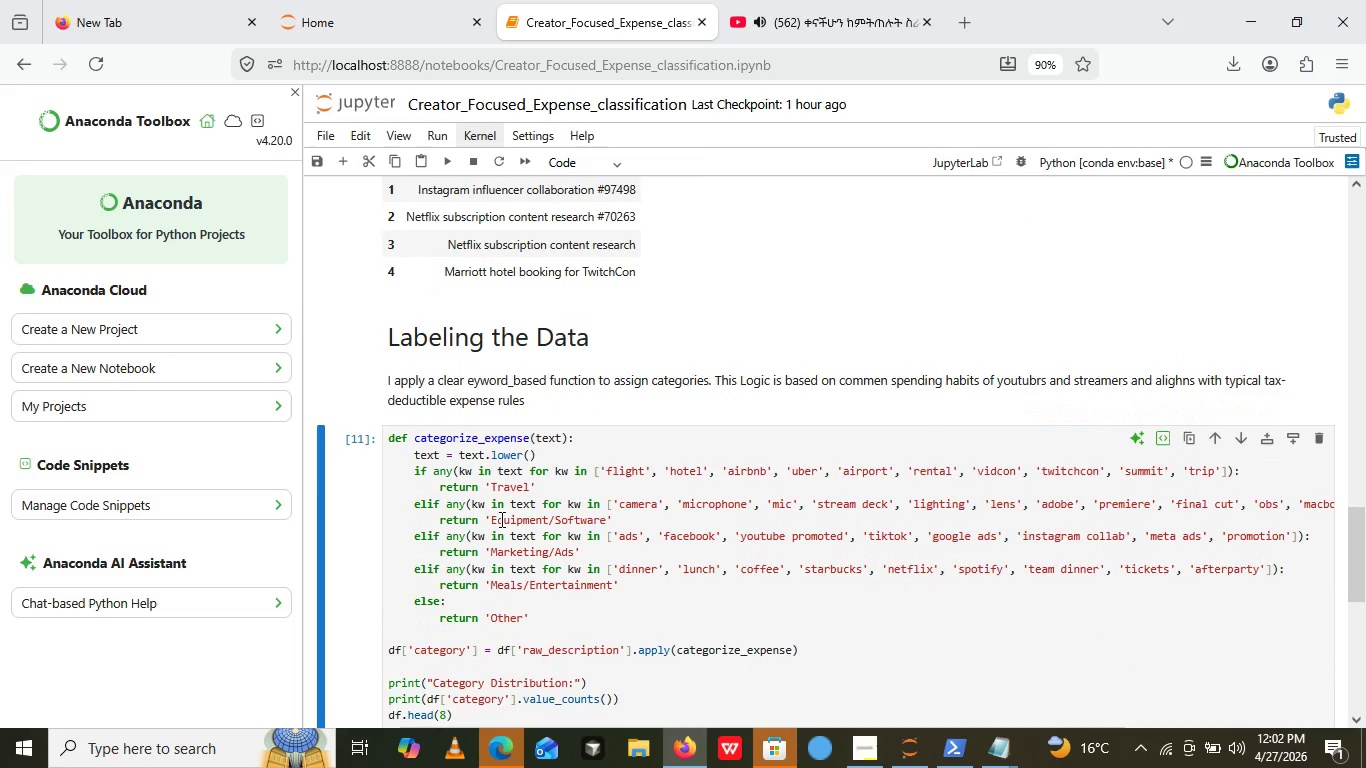 
scroll: coordinate [500, 519], scroll_direction: down, amount: 2.0
 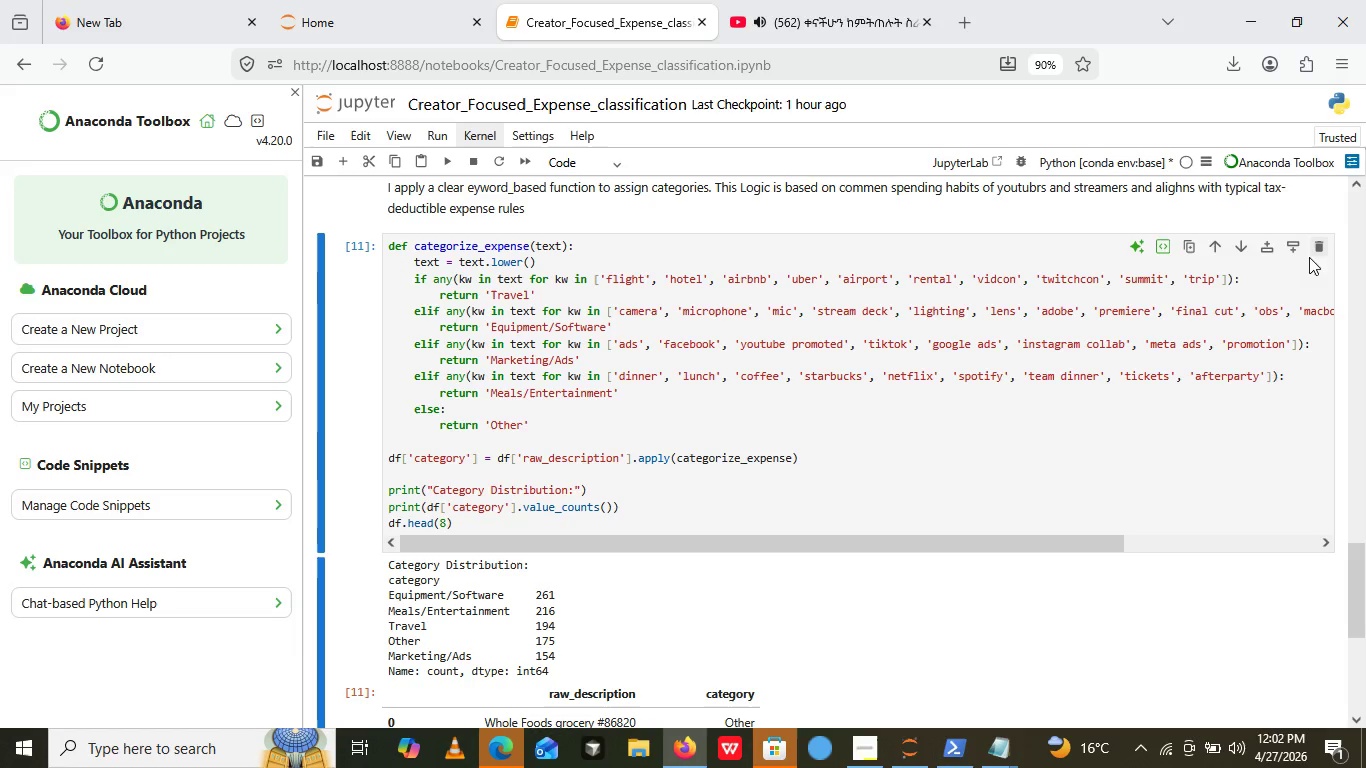 
scroll: coordinate [419, 331], scroll_direction: up, amount: 14.0
 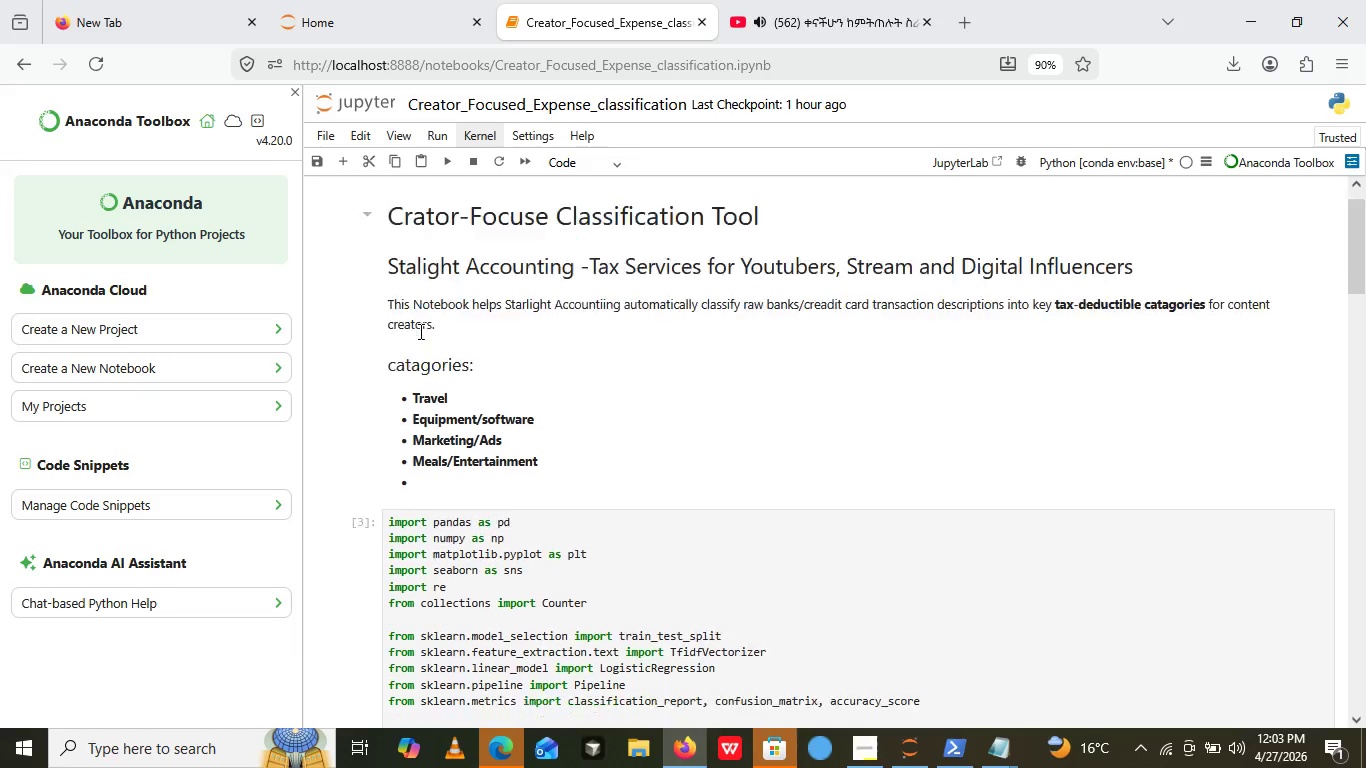 
scroll: coordinate [423, 399], scroll_direction: down, amount: 2.0
 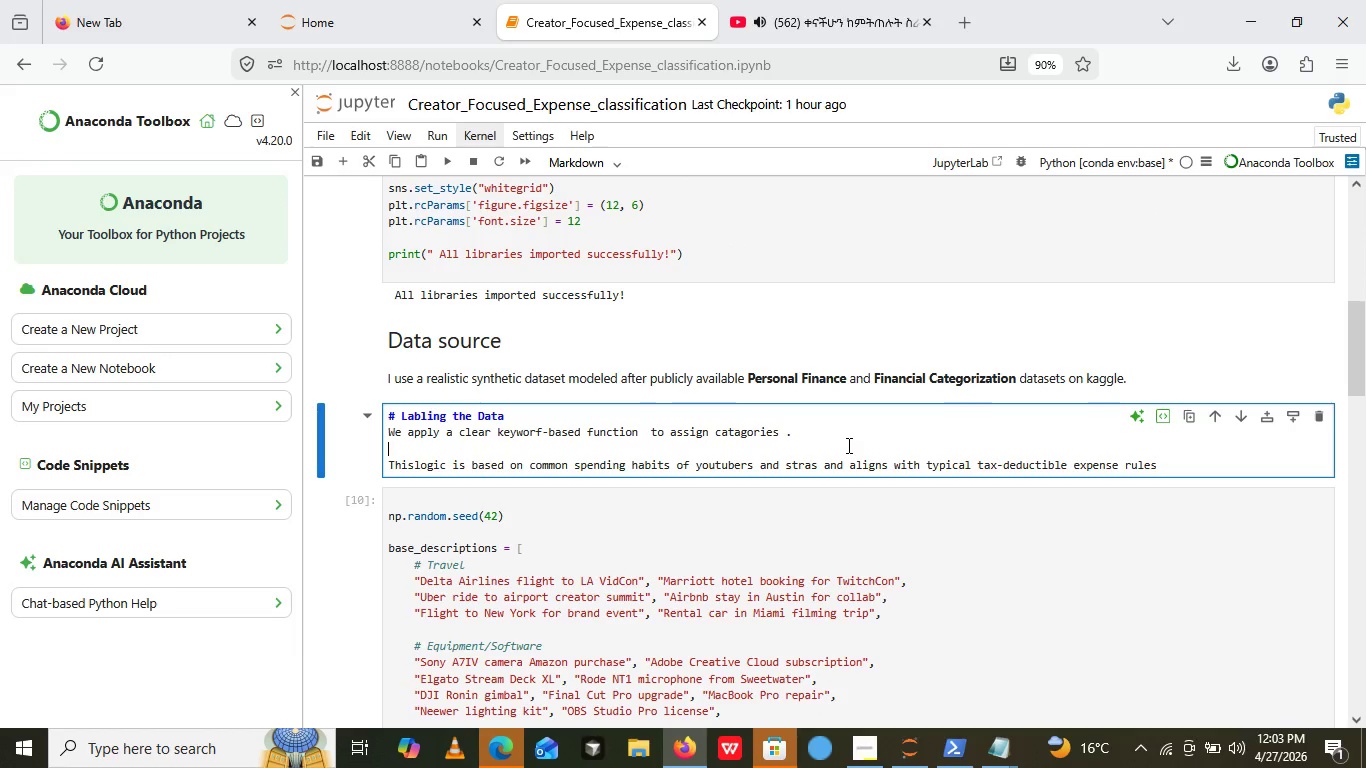 
left_click([847, 445])
 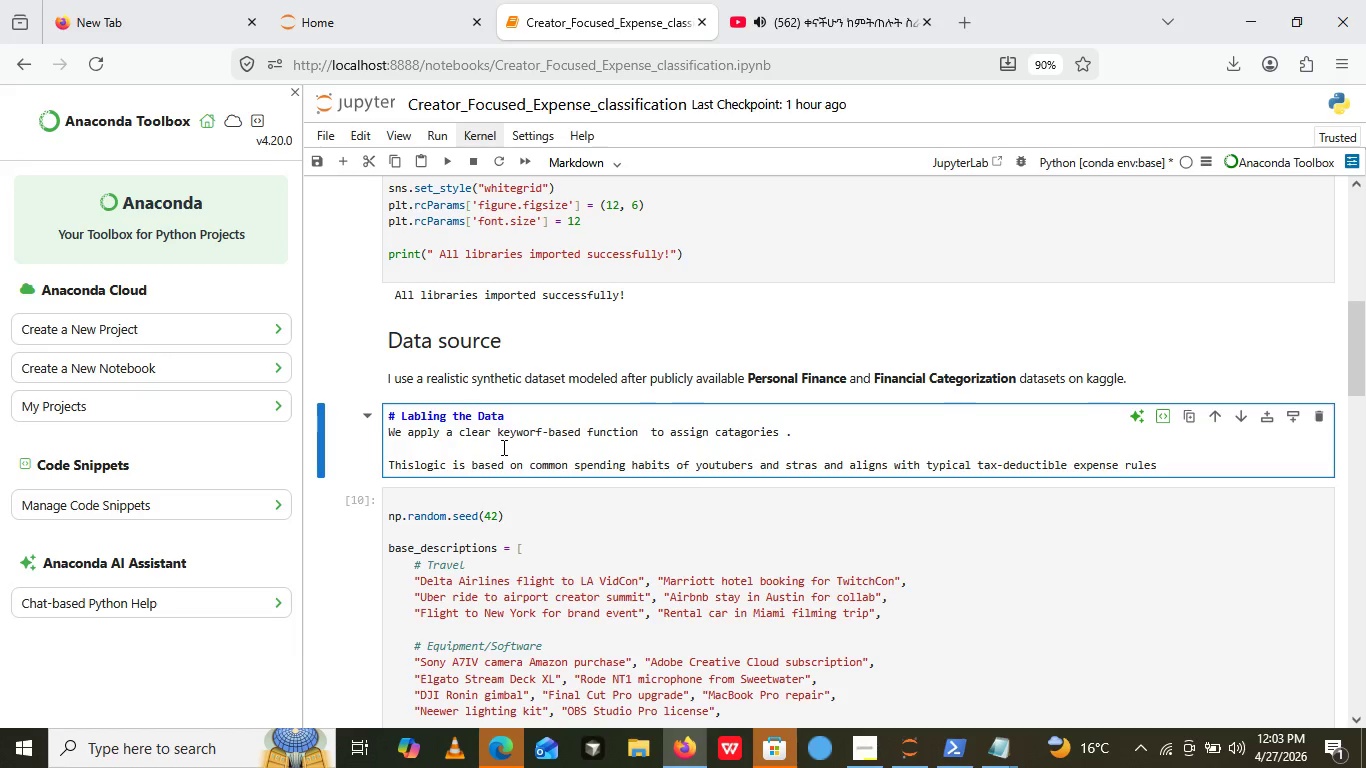 
wait(11.08)
 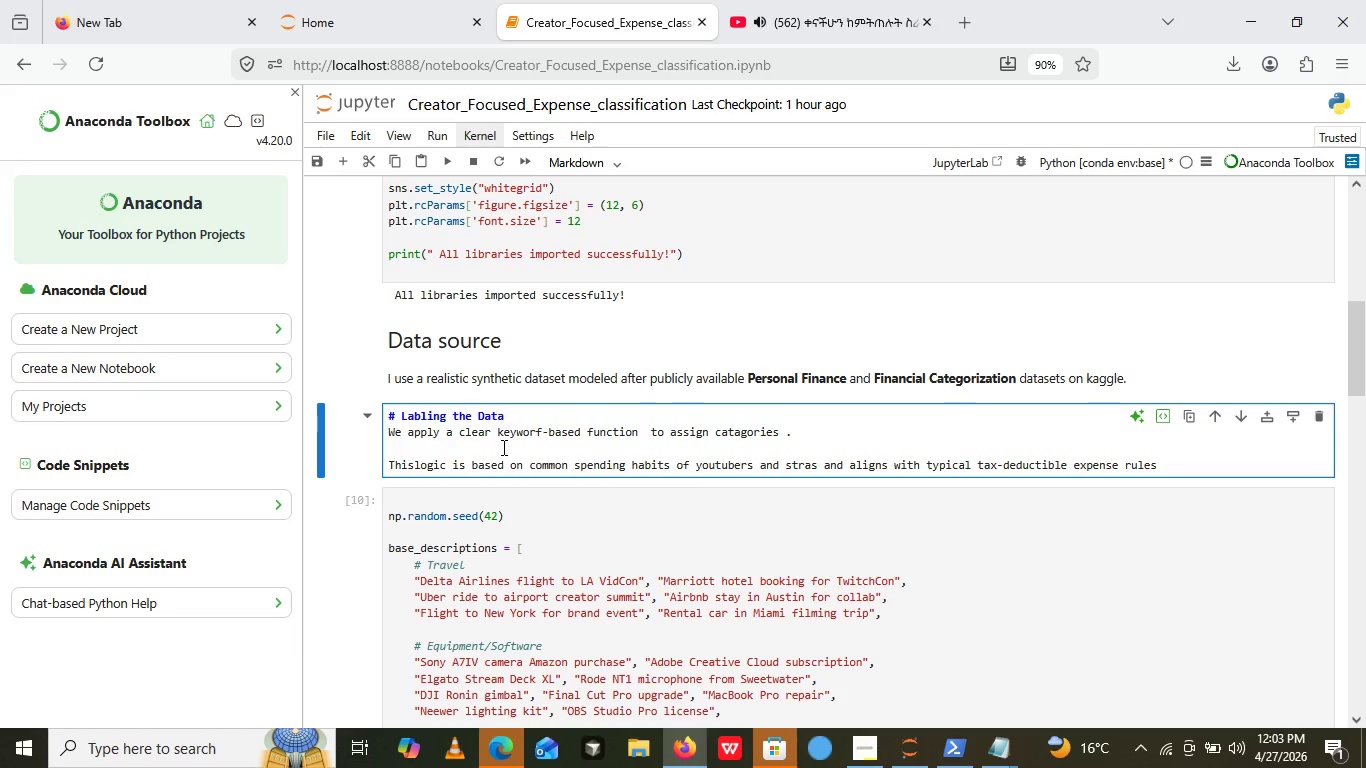 
left_click([1312, 418])
 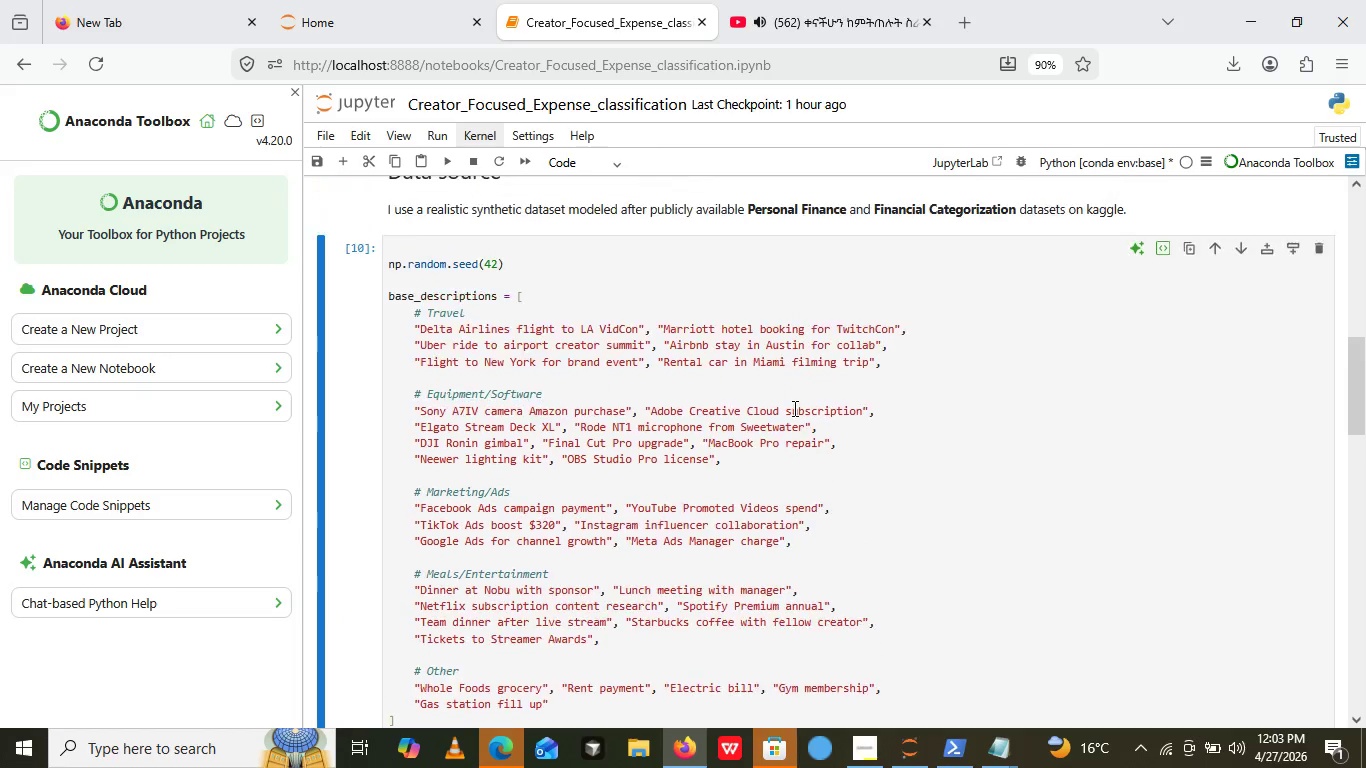 
scroll: coordinate [793, 408], scroll_direction: up, amount: 4.0
 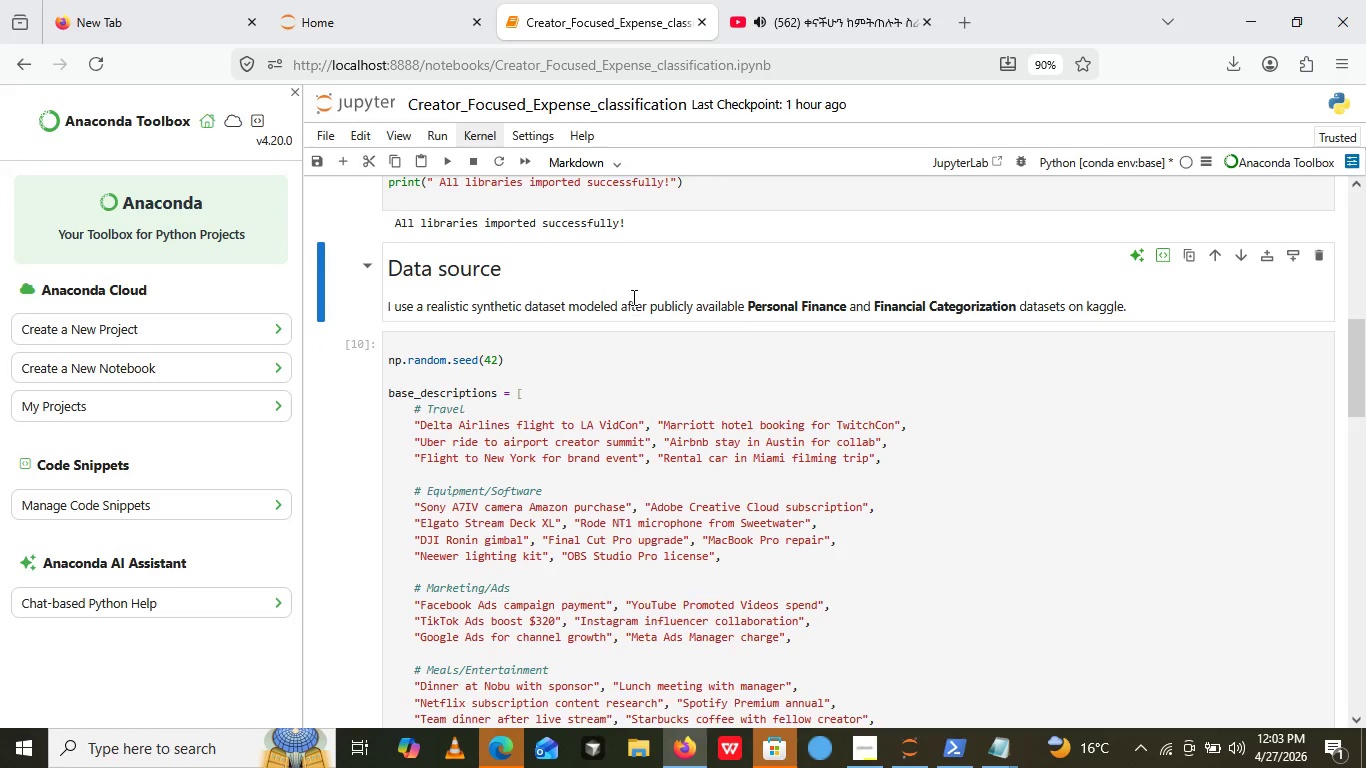 
left_click([627, 282])
 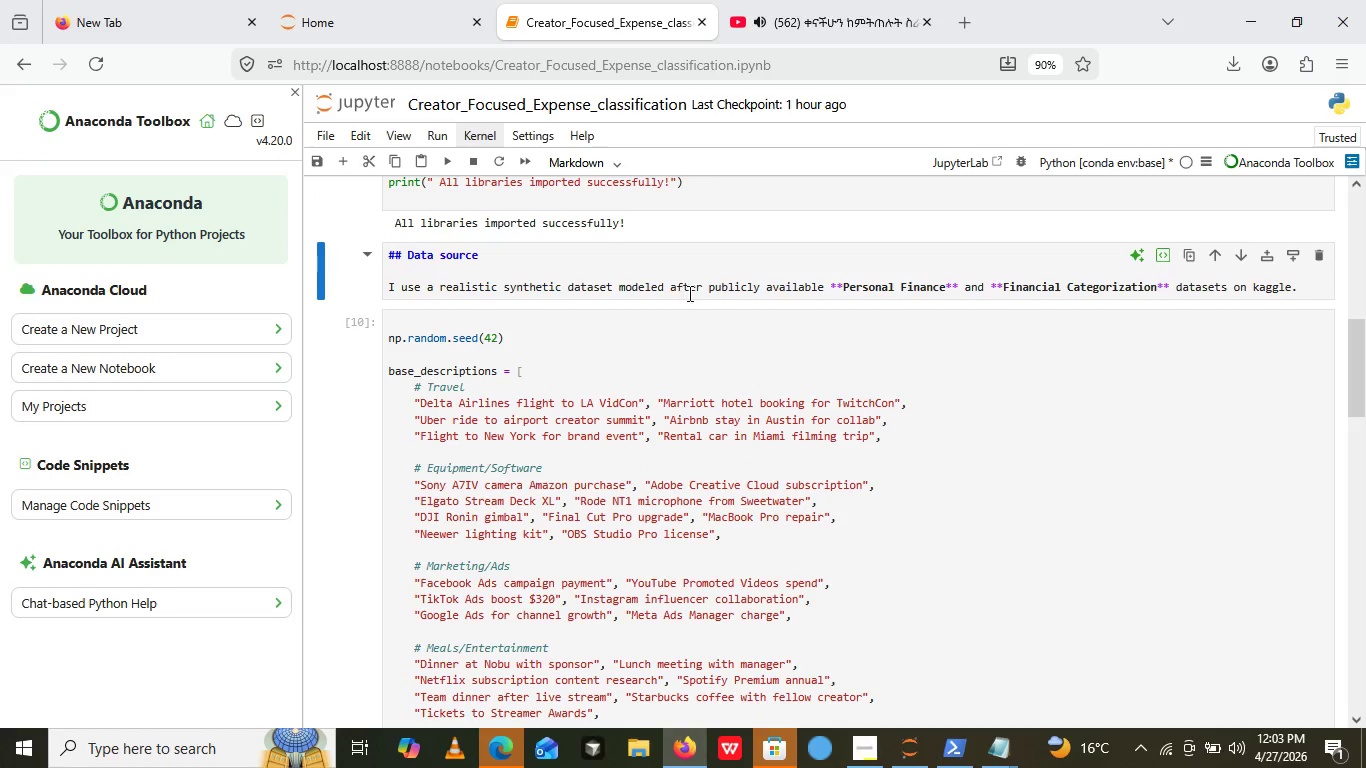 
double_click([632, 297])
 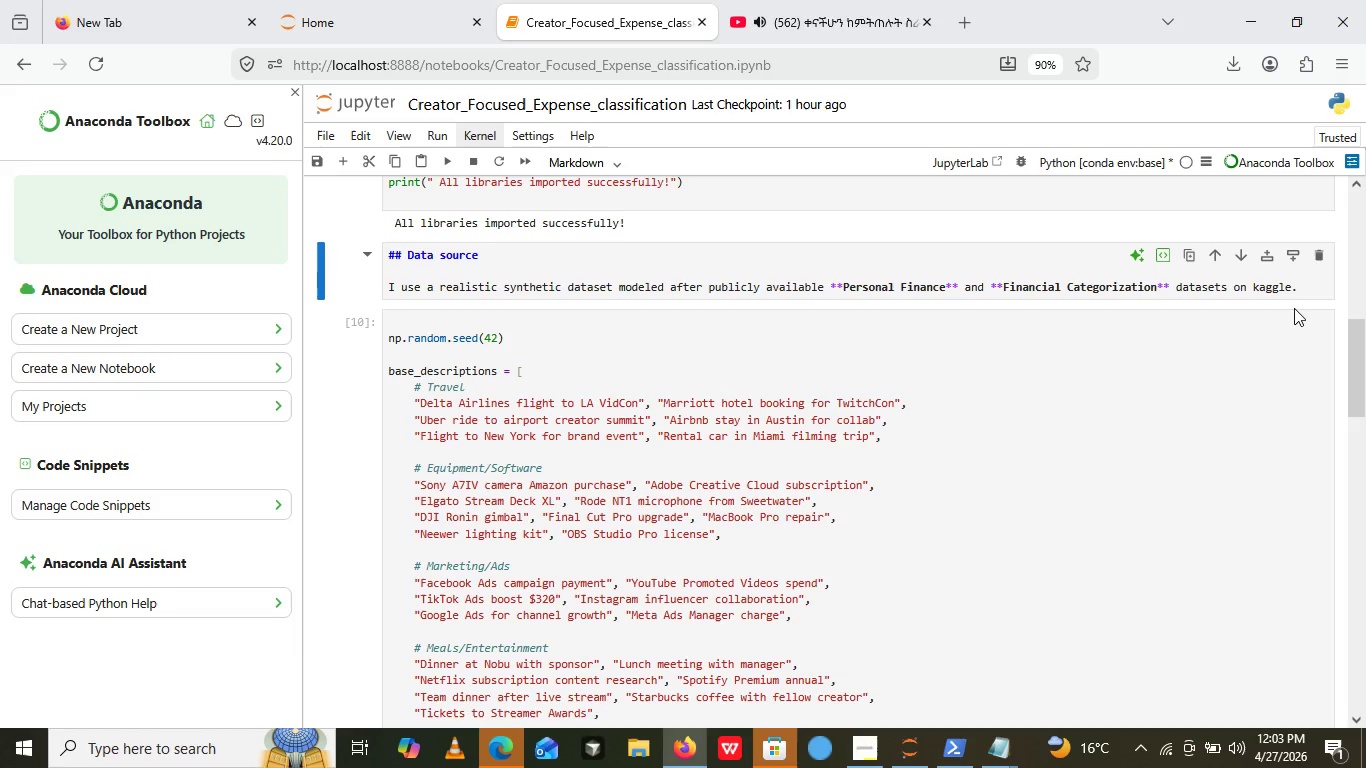 
wait(17.91)
 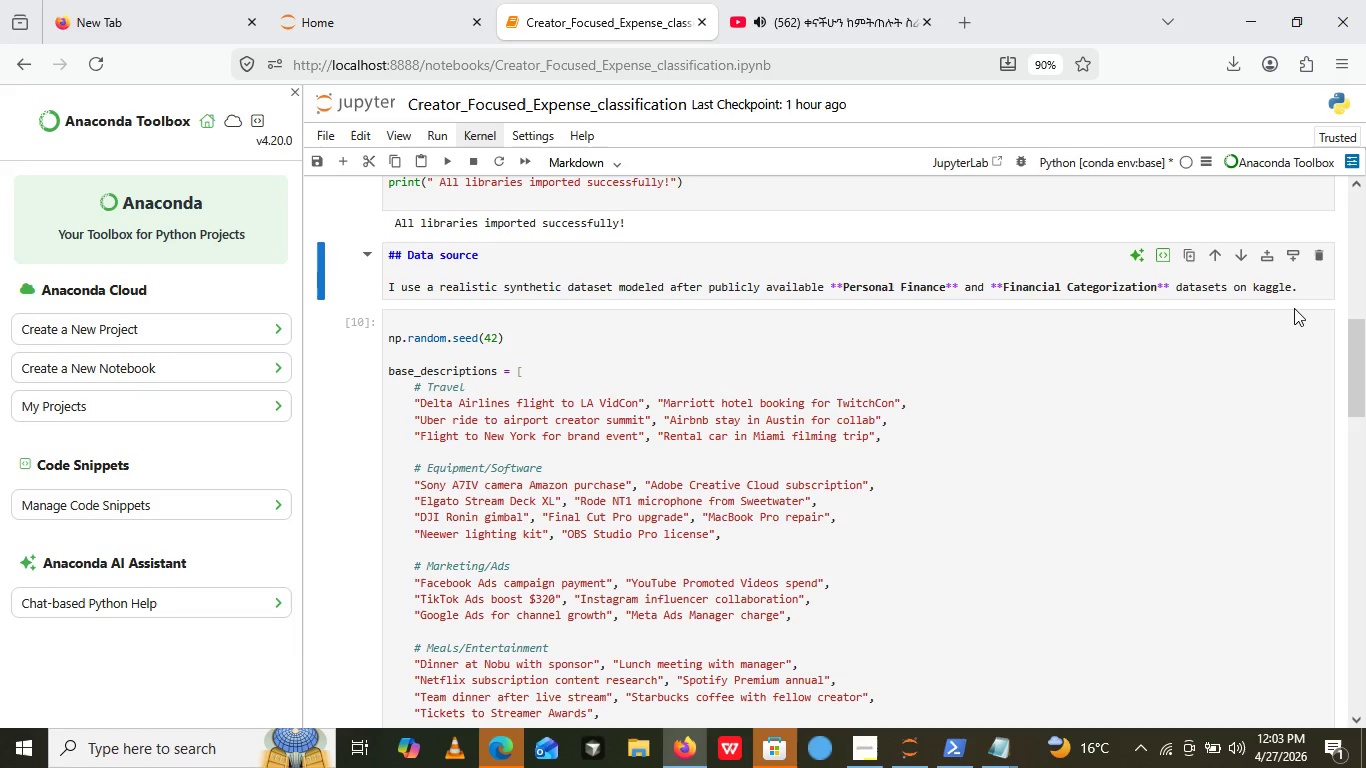 
left_click([831, 265])
 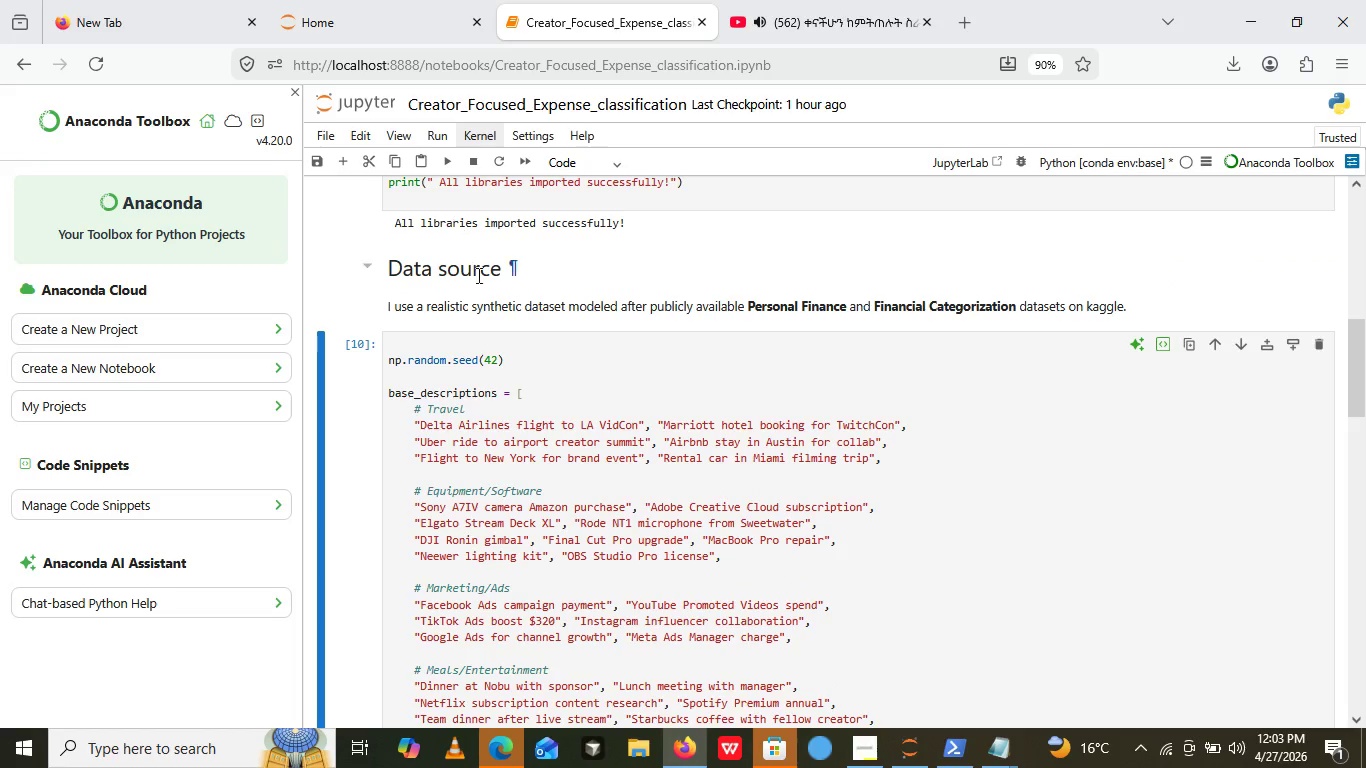 
left_click([442, 160])
 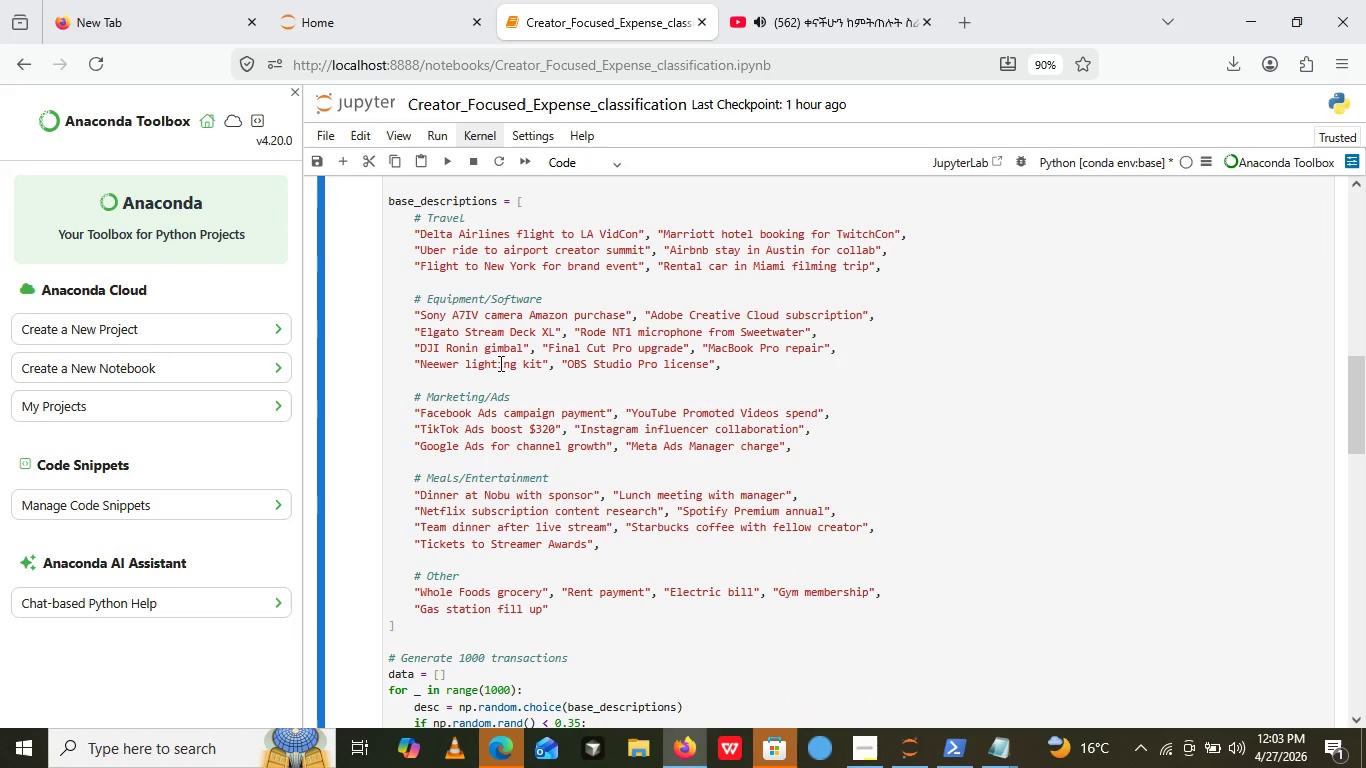 
scroll: coordinate [518, 379], scroll_direction: down, amount: 7.0
 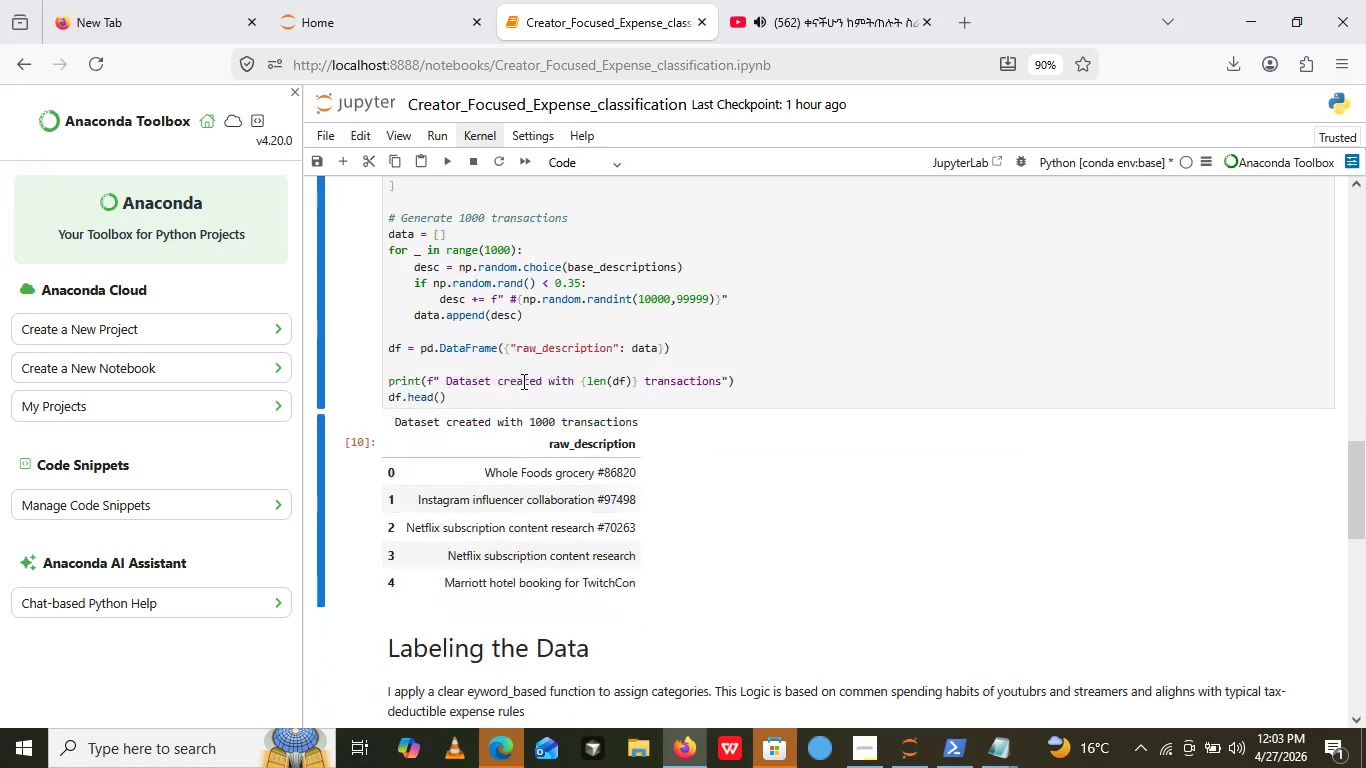 
scroll: coordinate [580, 336], scroll_direction: up, amount: 7.0
 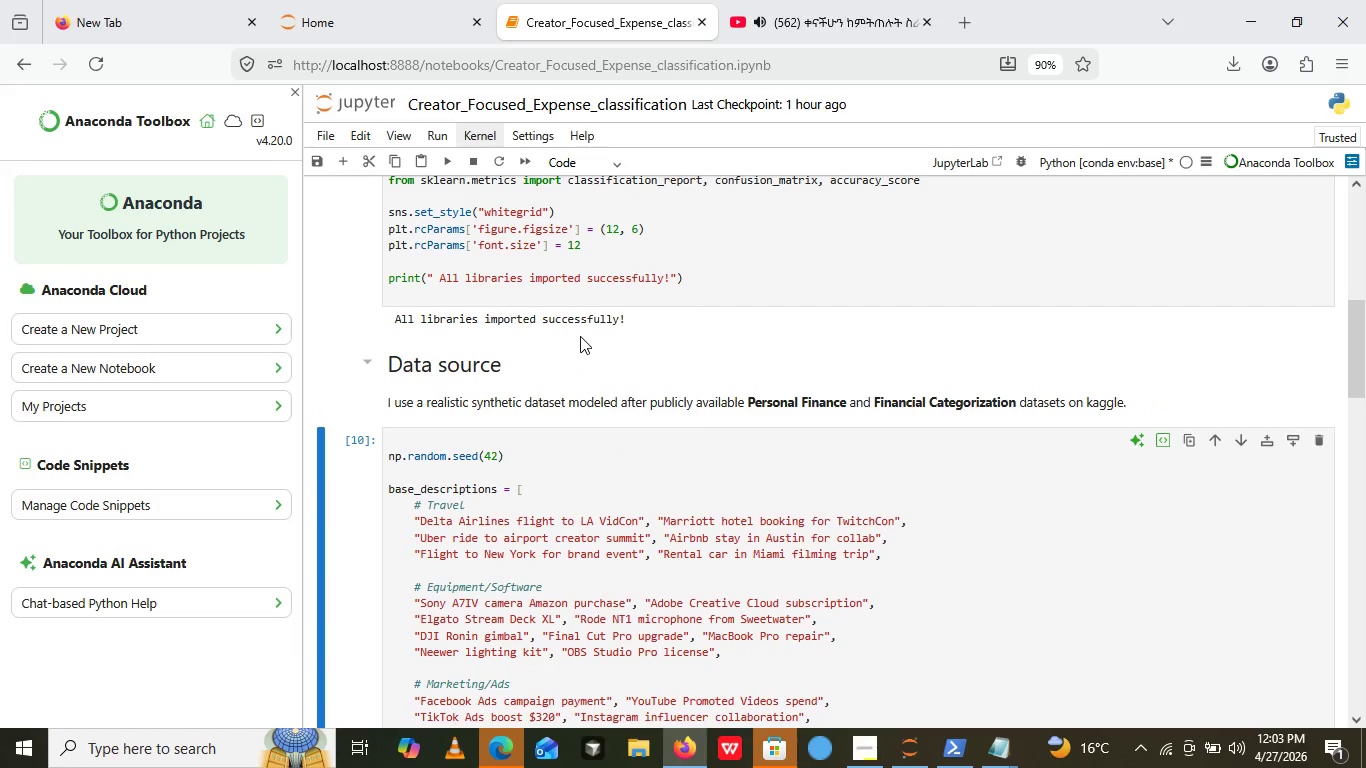 
scroll: coordinate [574, 405], scroll_direction: down, amount: 13.0
 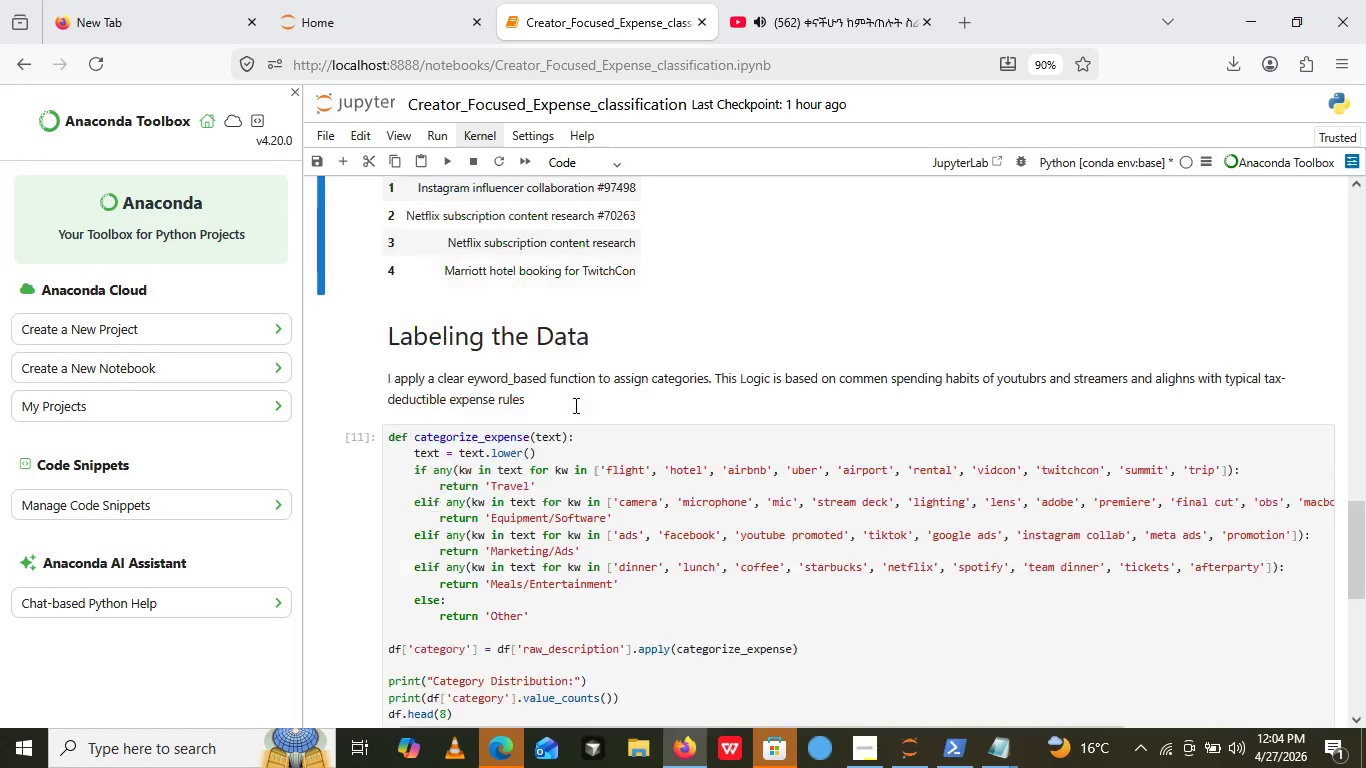 
scroll: coordinate [574, 405], scroll_direction: up, amount: 6.0
 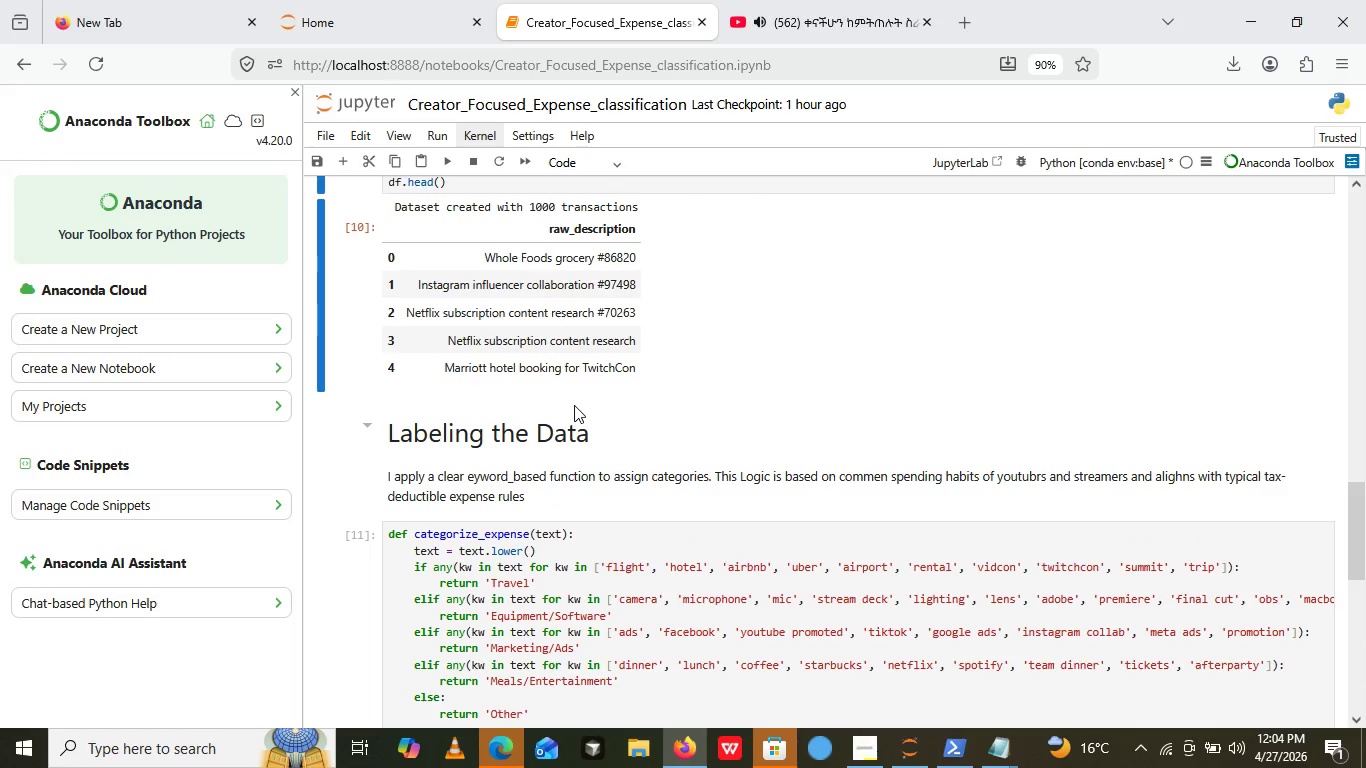 
scroll: coordinate [574, 405], scroll_direction: none, amount: 0.0
 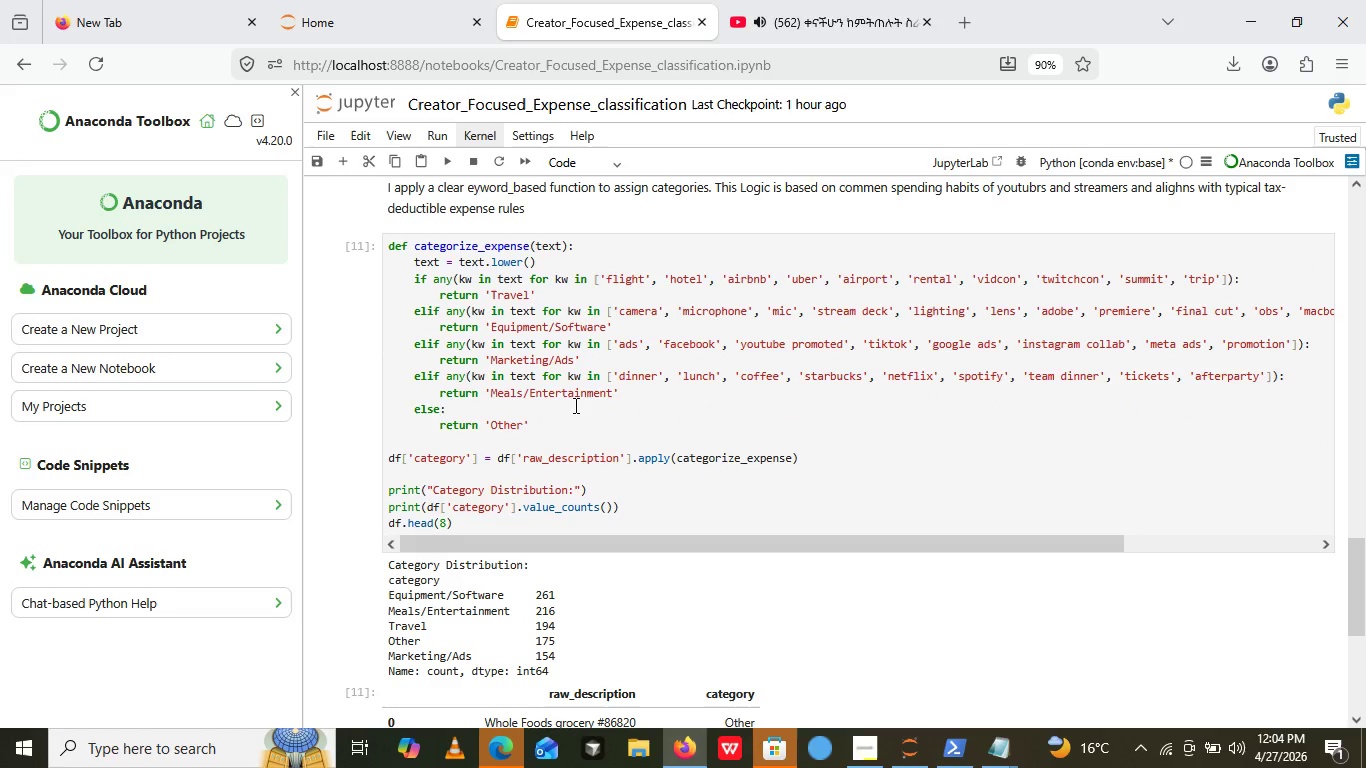 
scroll: coordinate [574, 405], scroll_direction: down, amount: 8.0
 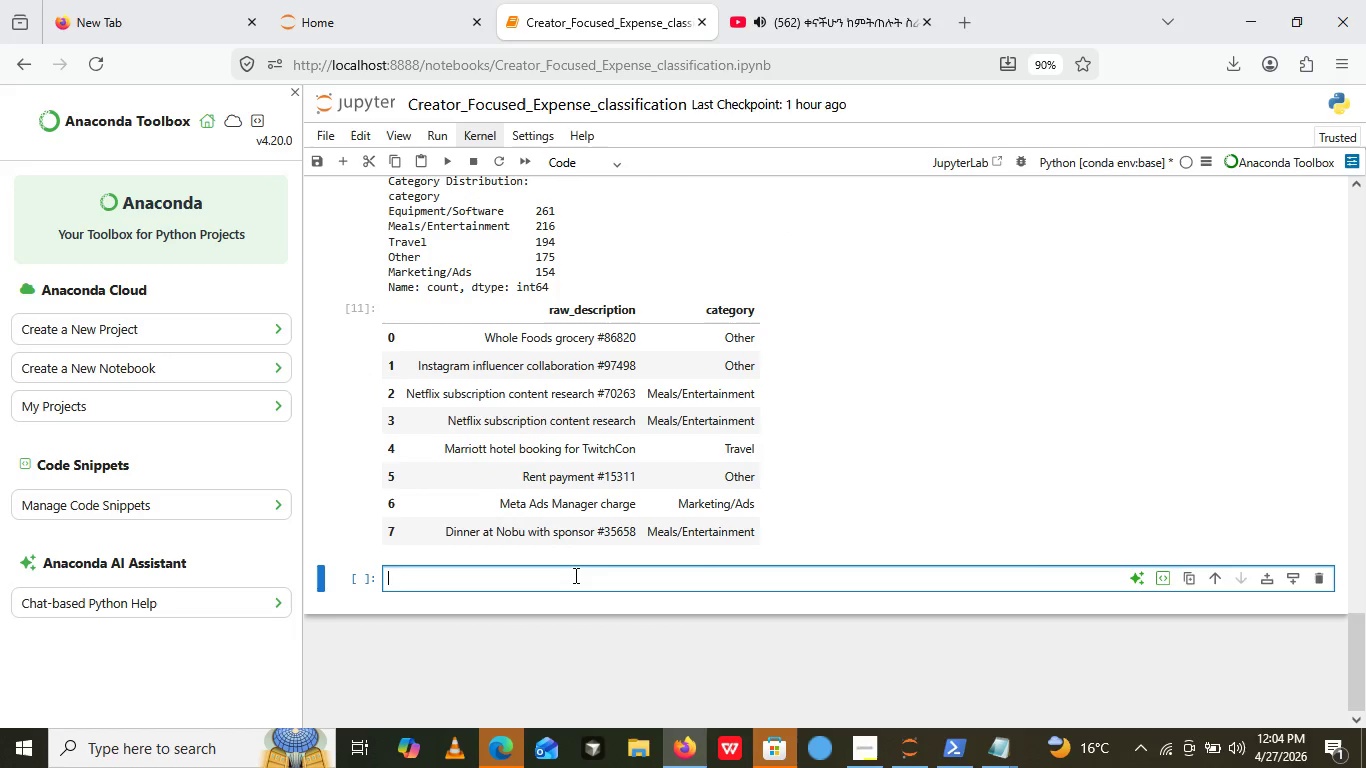 
left_click([574, 575])
 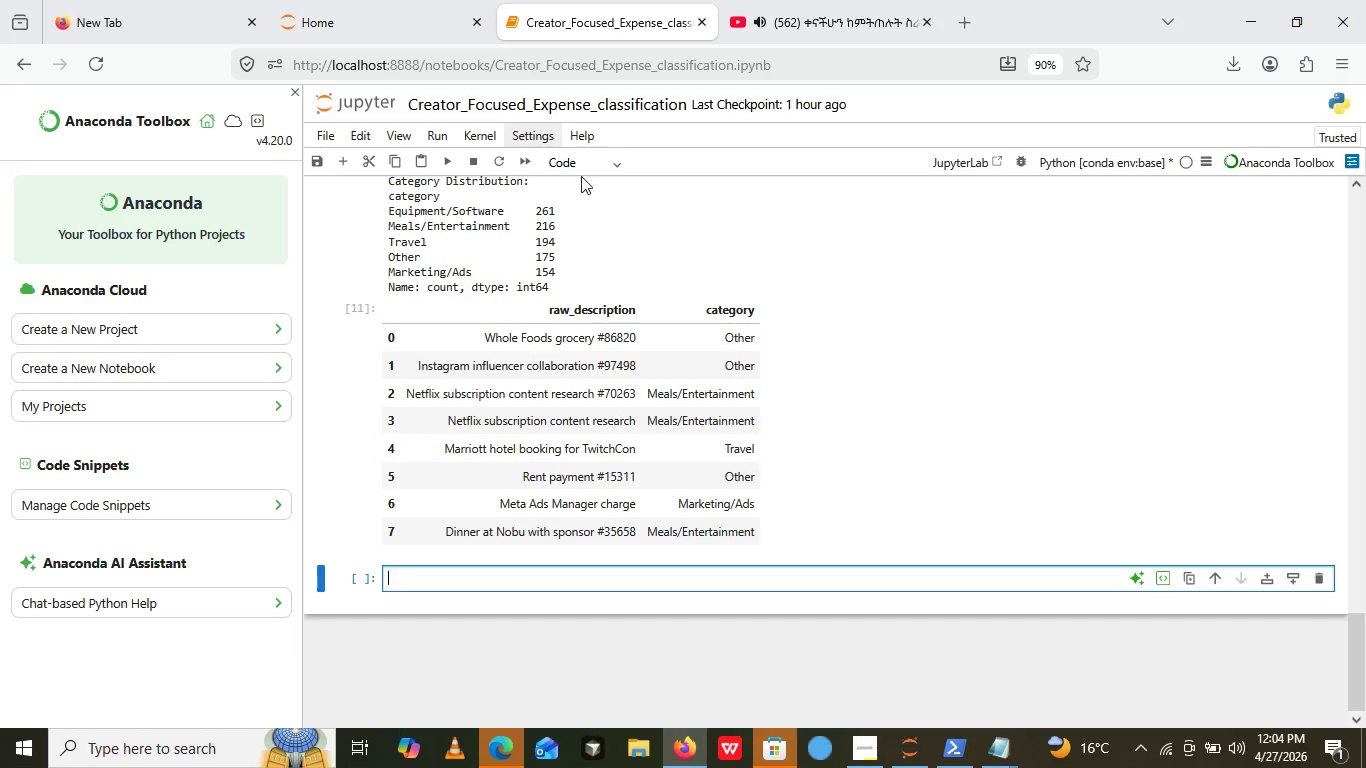 
left_click([597, 164])
 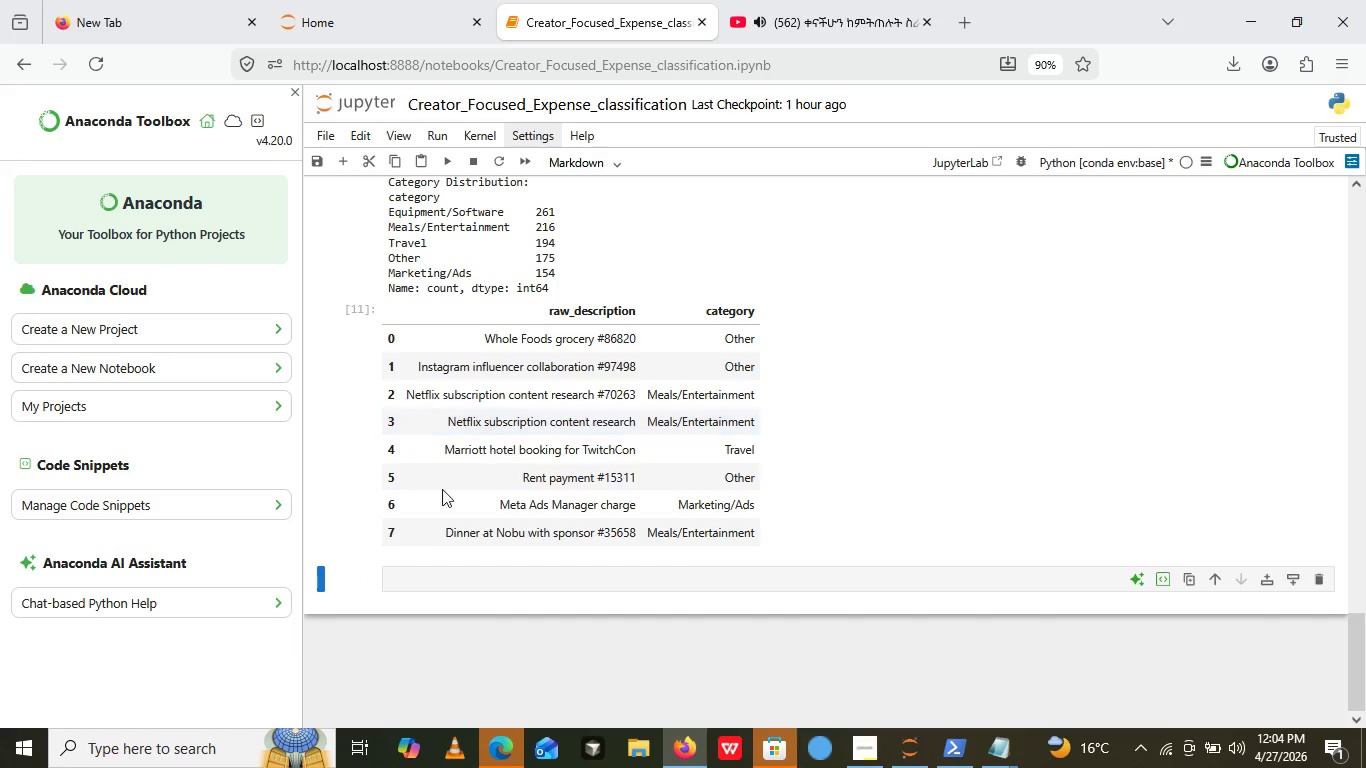 
left_click([565, 240])
 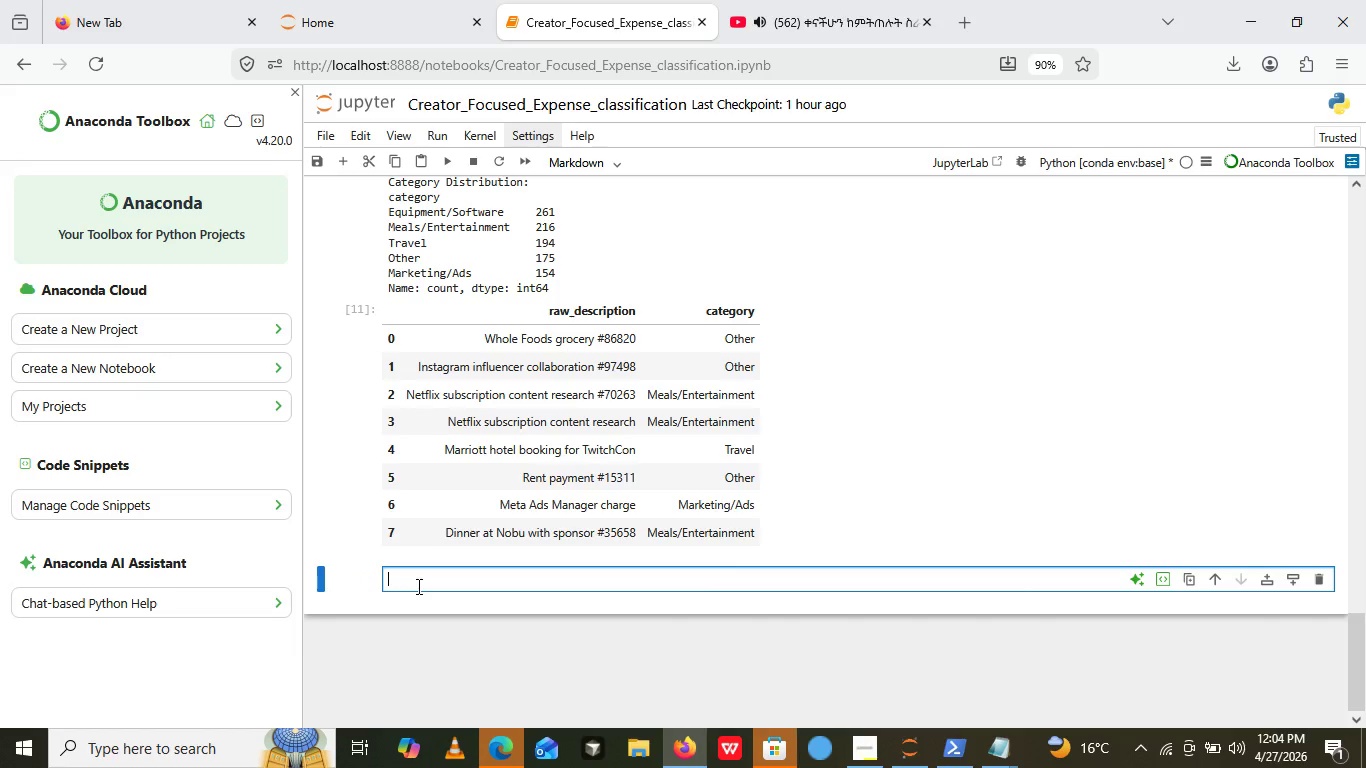 
left_click([417, 586])
 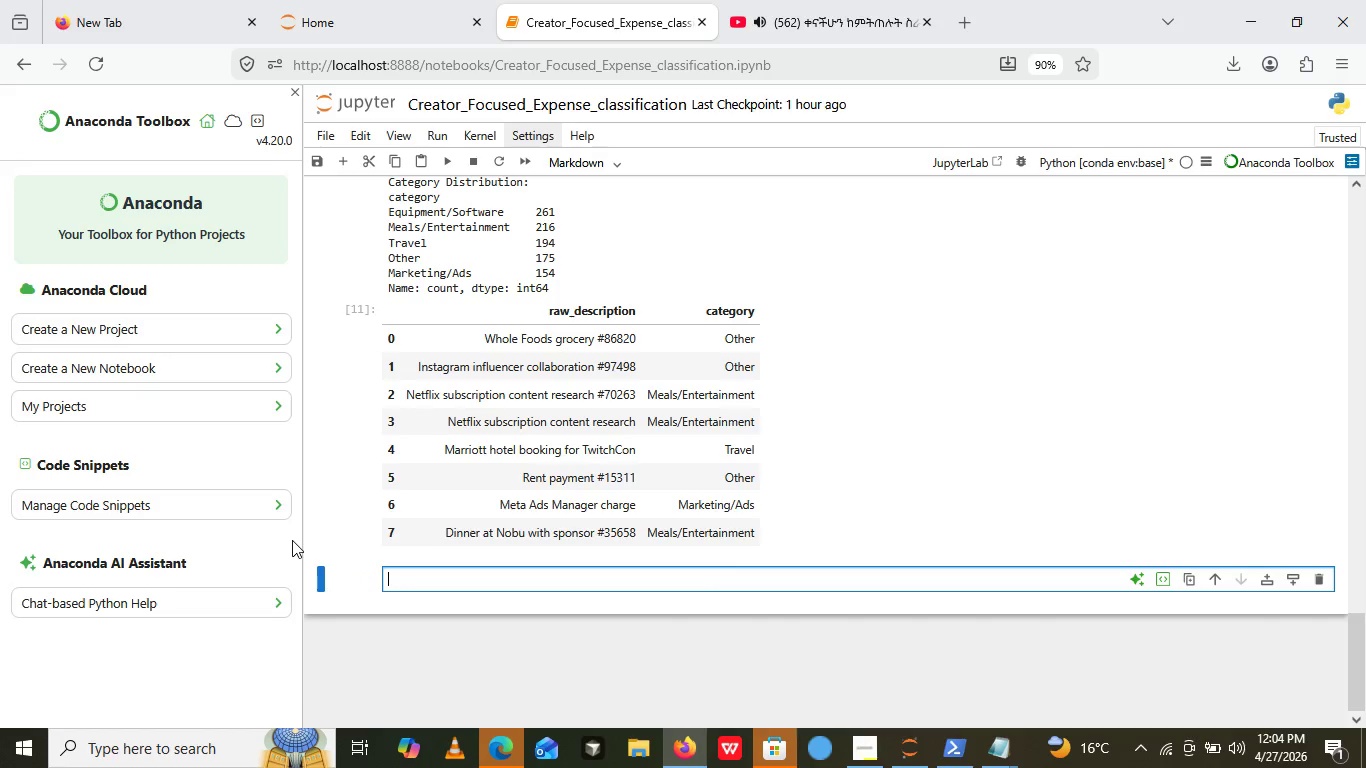 
type(## )
 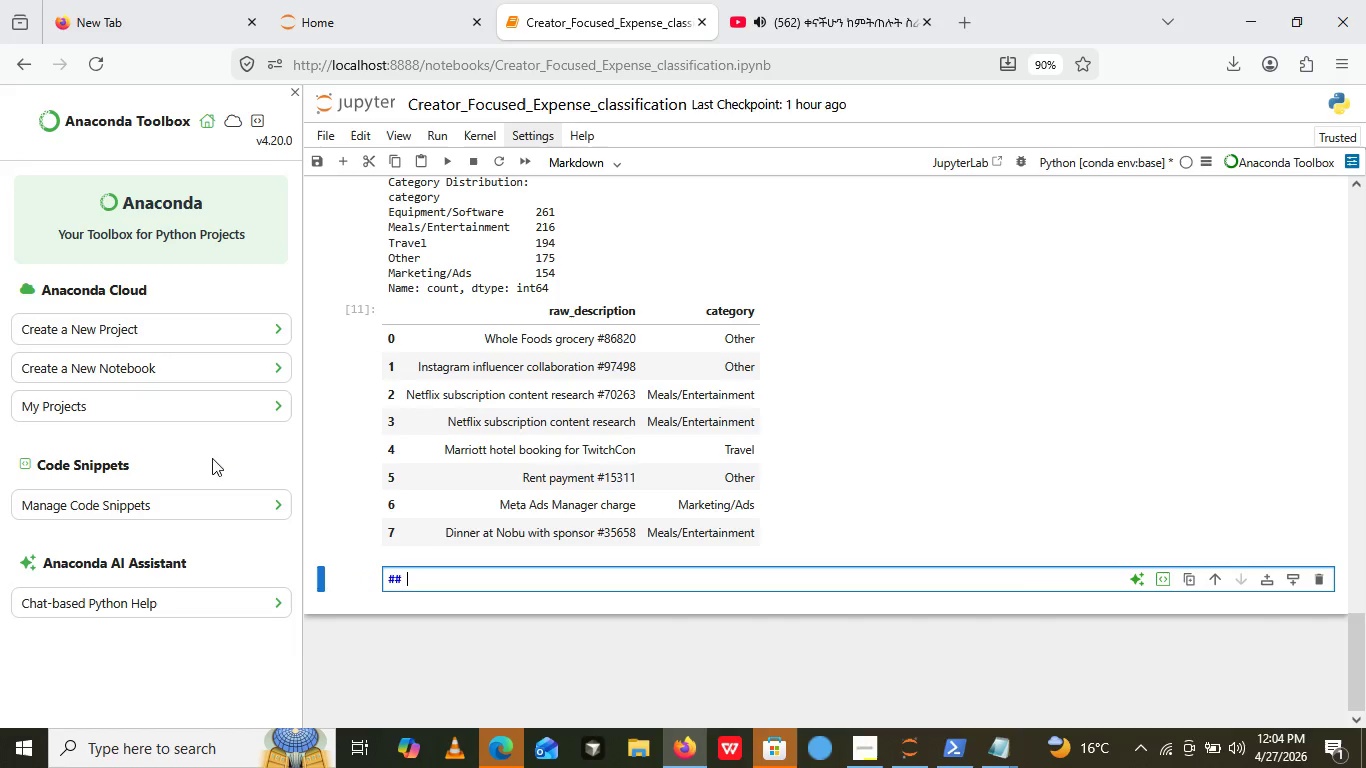 
hold_key(key=ShiftLeft, duration=0.47)
 